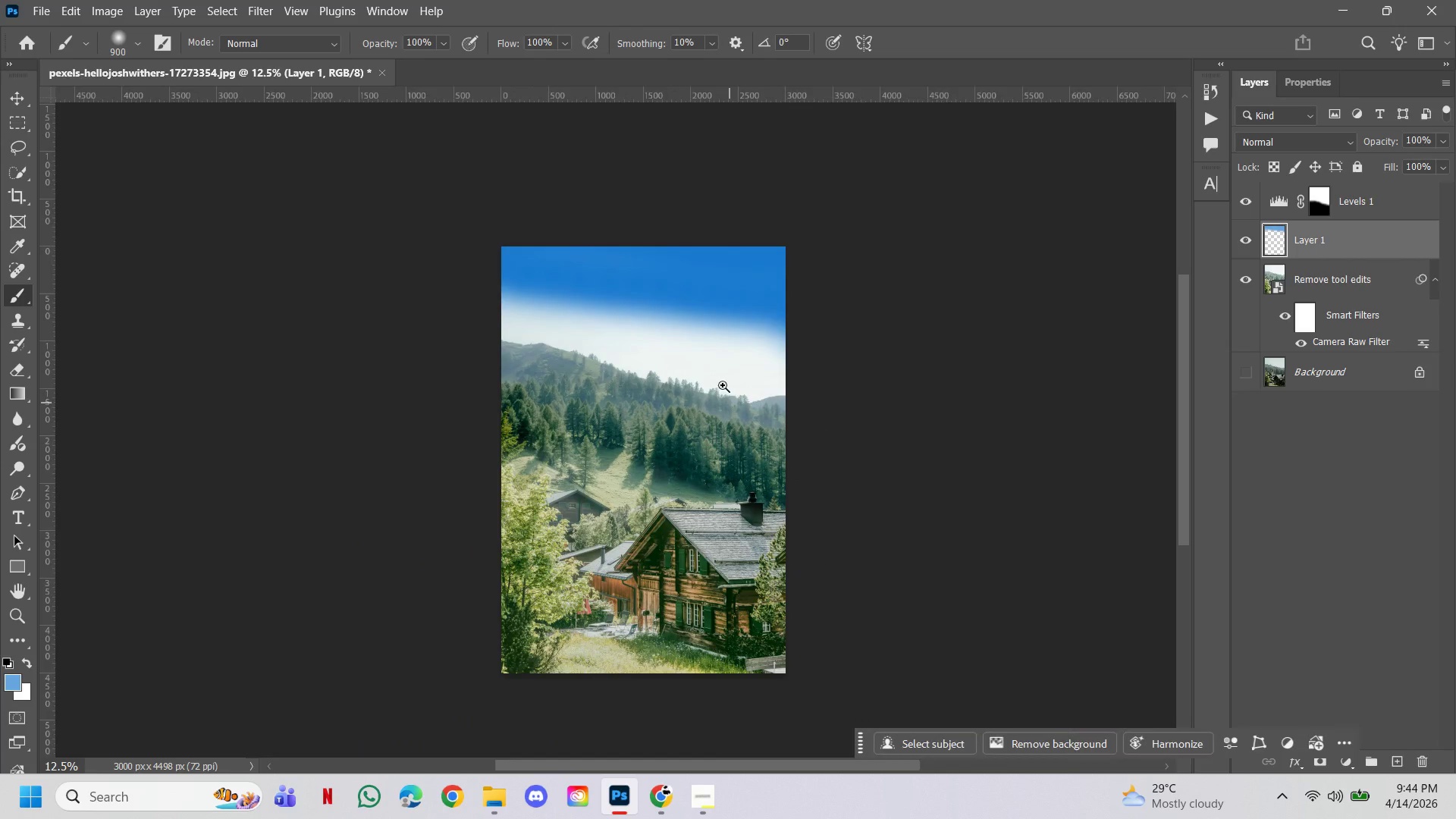 
left_click([870, 395])
 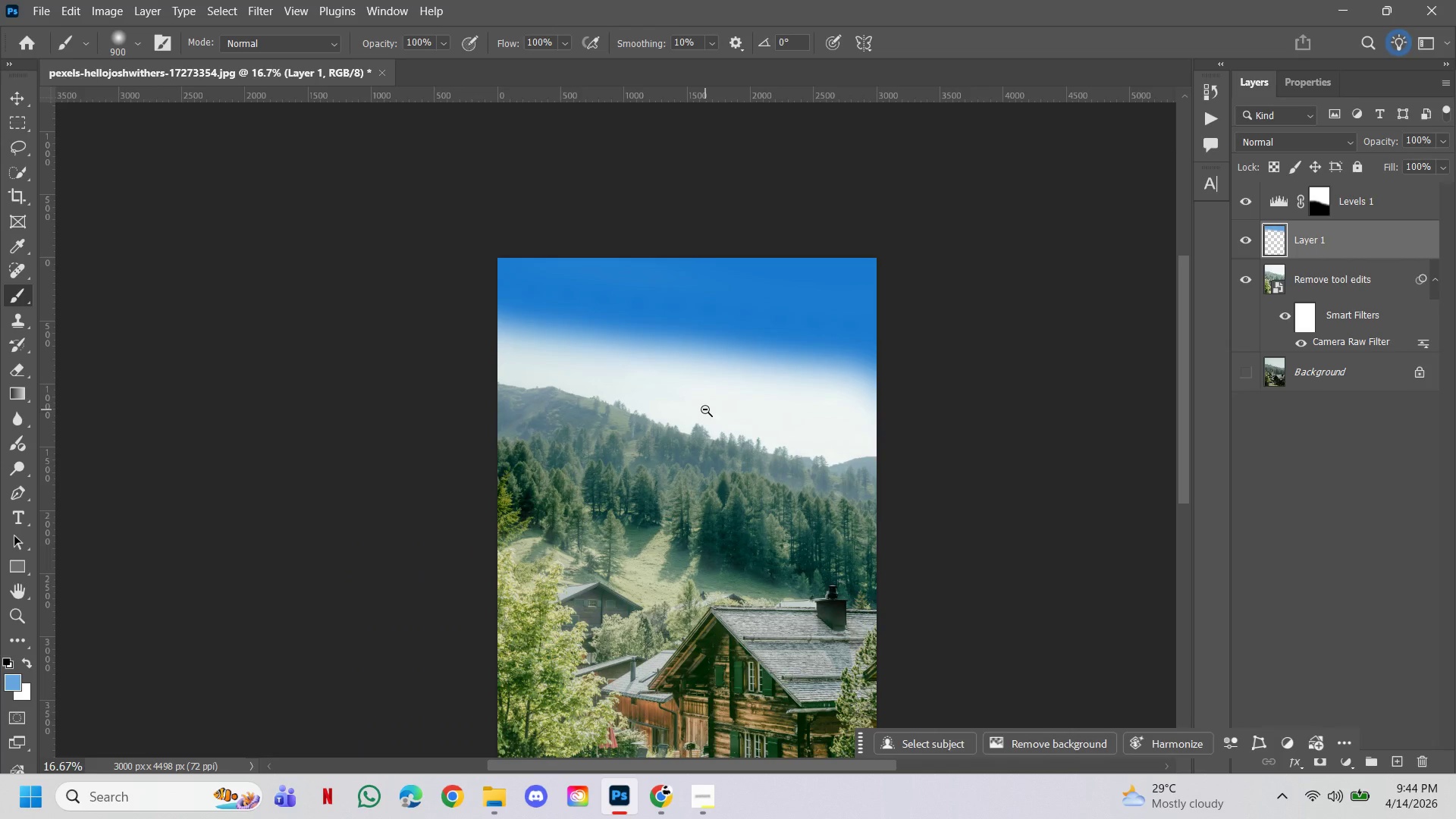 
left_click([745, 403])
 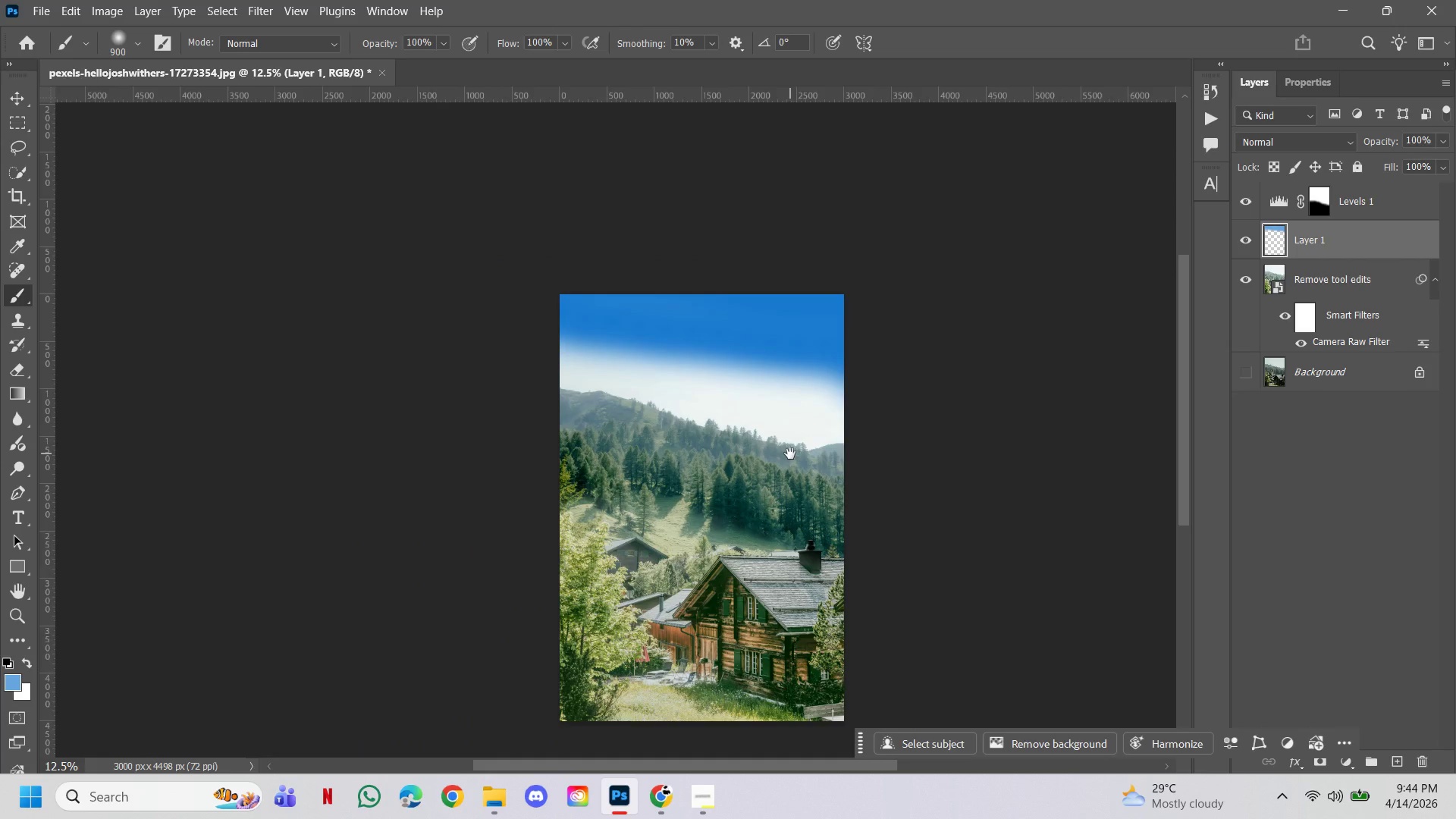 
hold_key(key=Space, duration=1.74)
 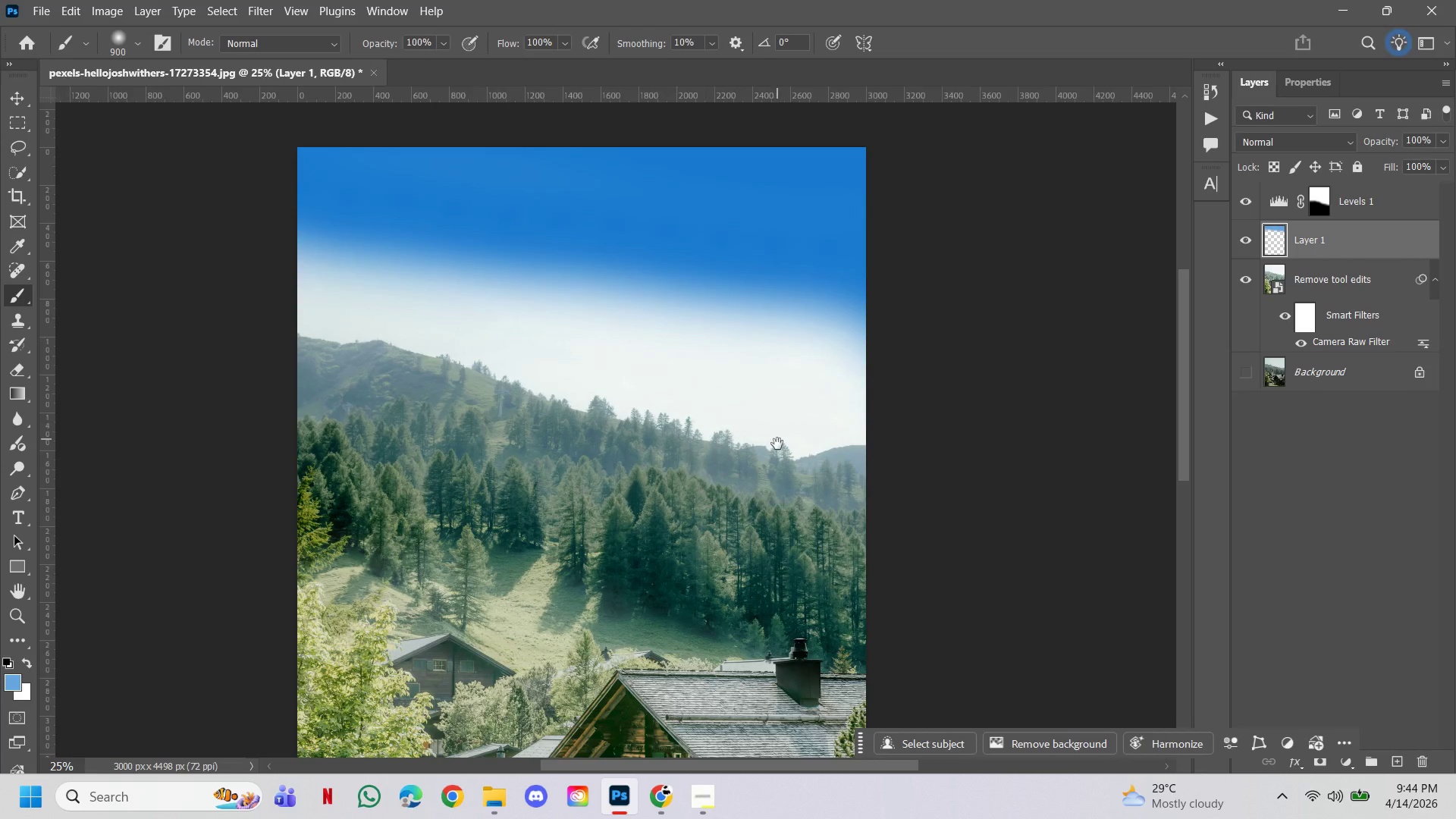 
left_click_drag(start_coordinate=[790, 453], to_coordinate=[732, 406])
 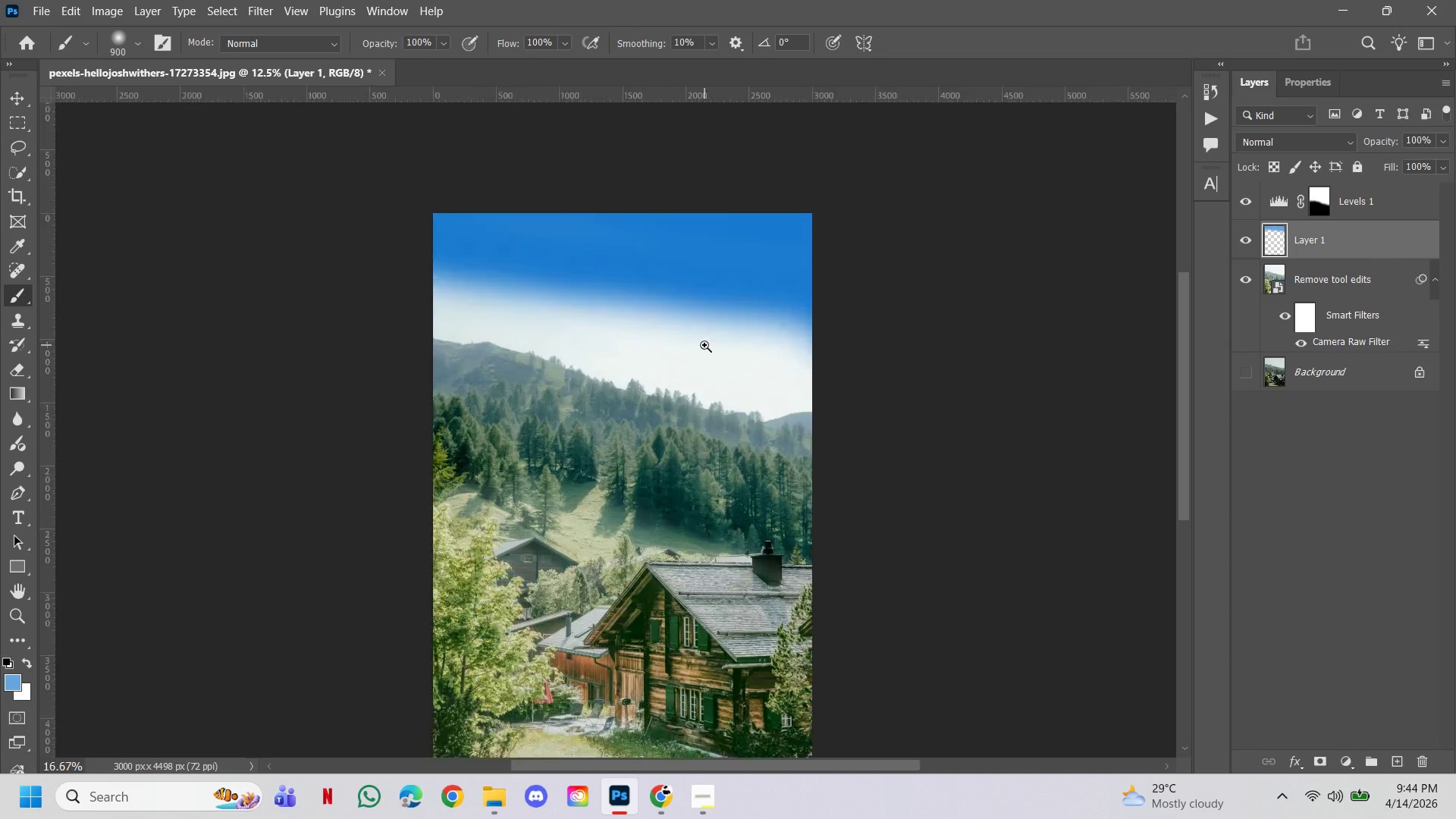 
hold_key(key=ControlLeft, duration=1.05)
double_click([704, 345])
 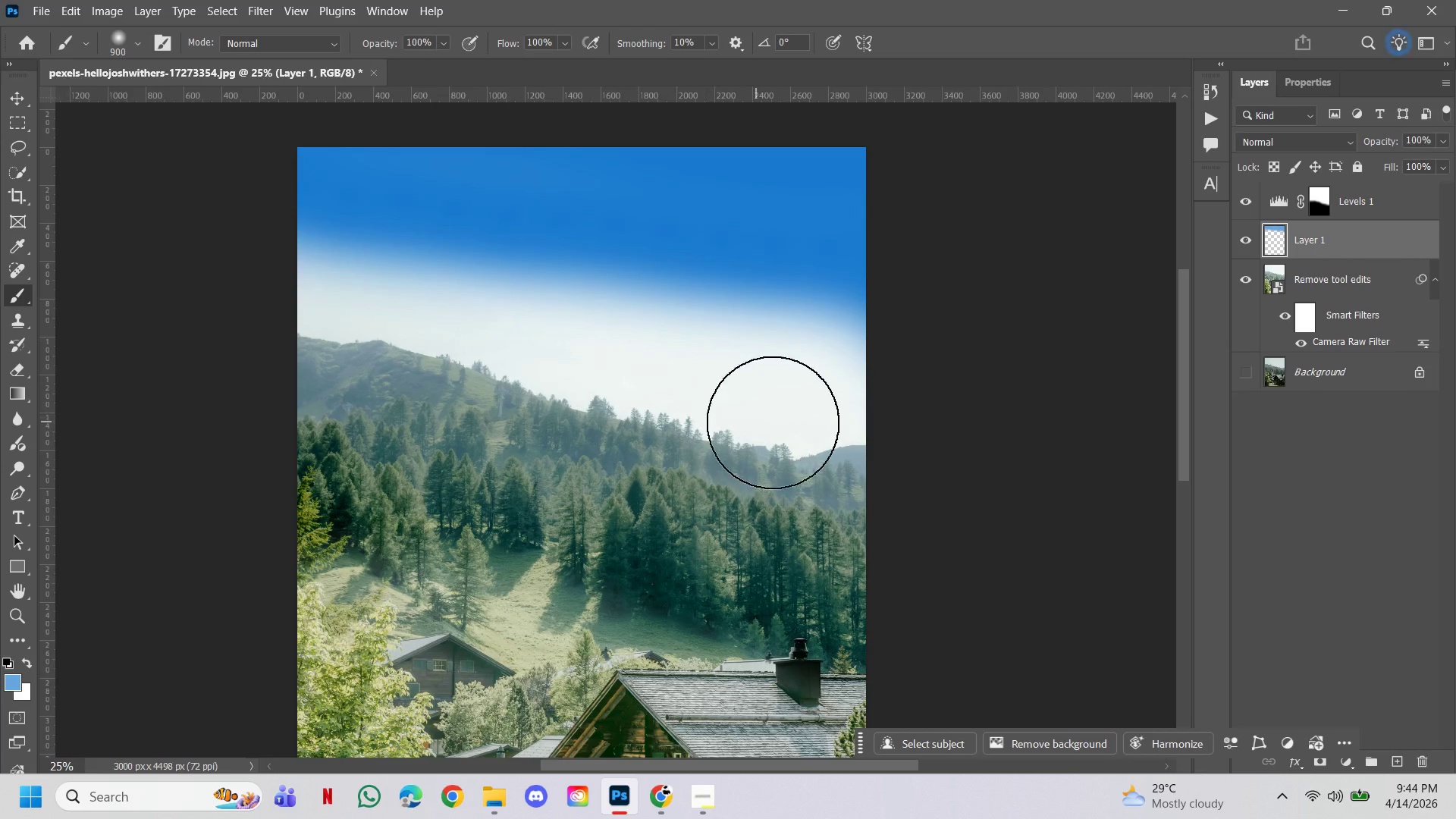 
hold_key(key=Space, duration=2.23)
 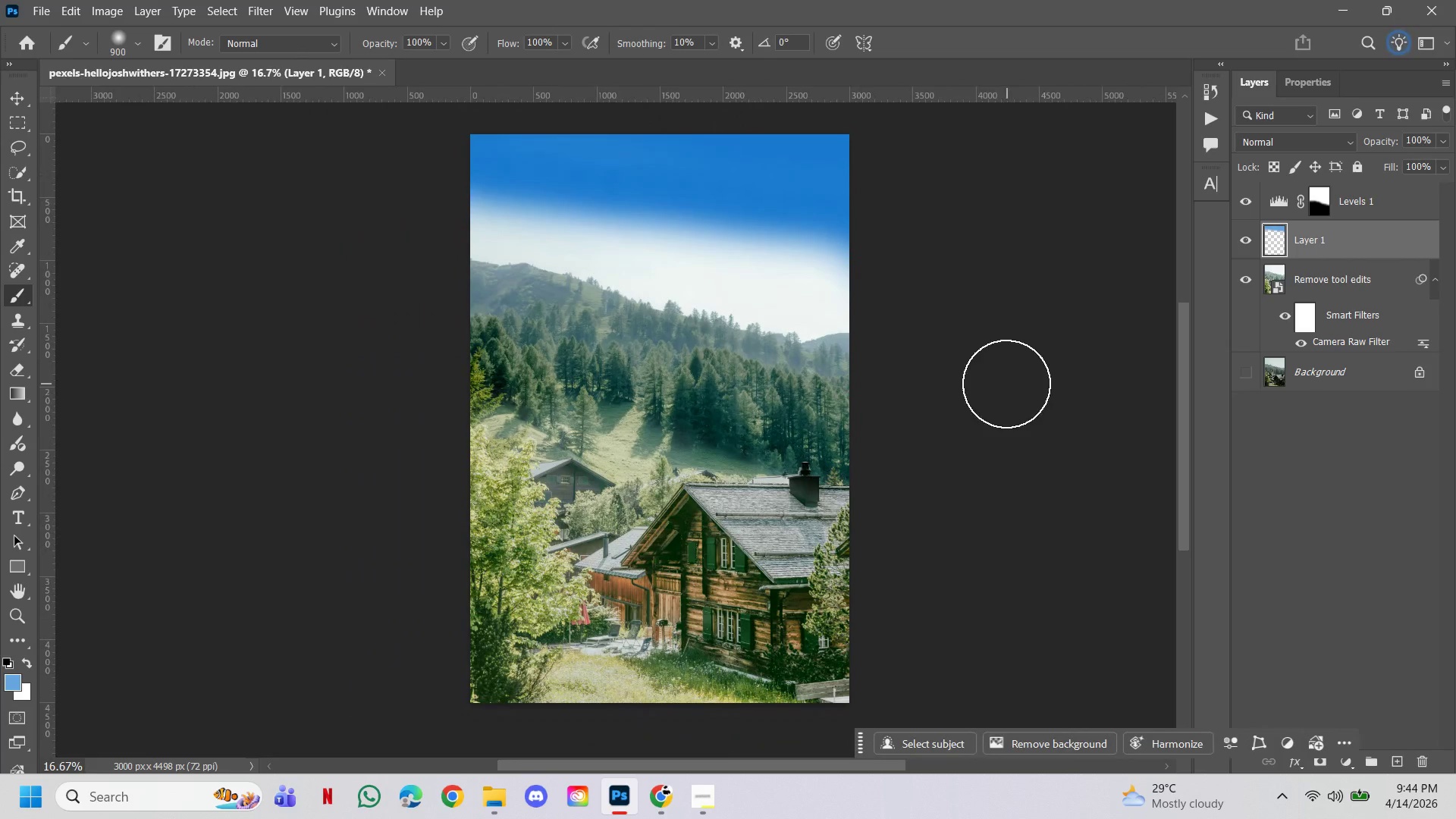 
left_click_drag(start_coordinate=[777, 438], to_coordinate=[791, 325])
 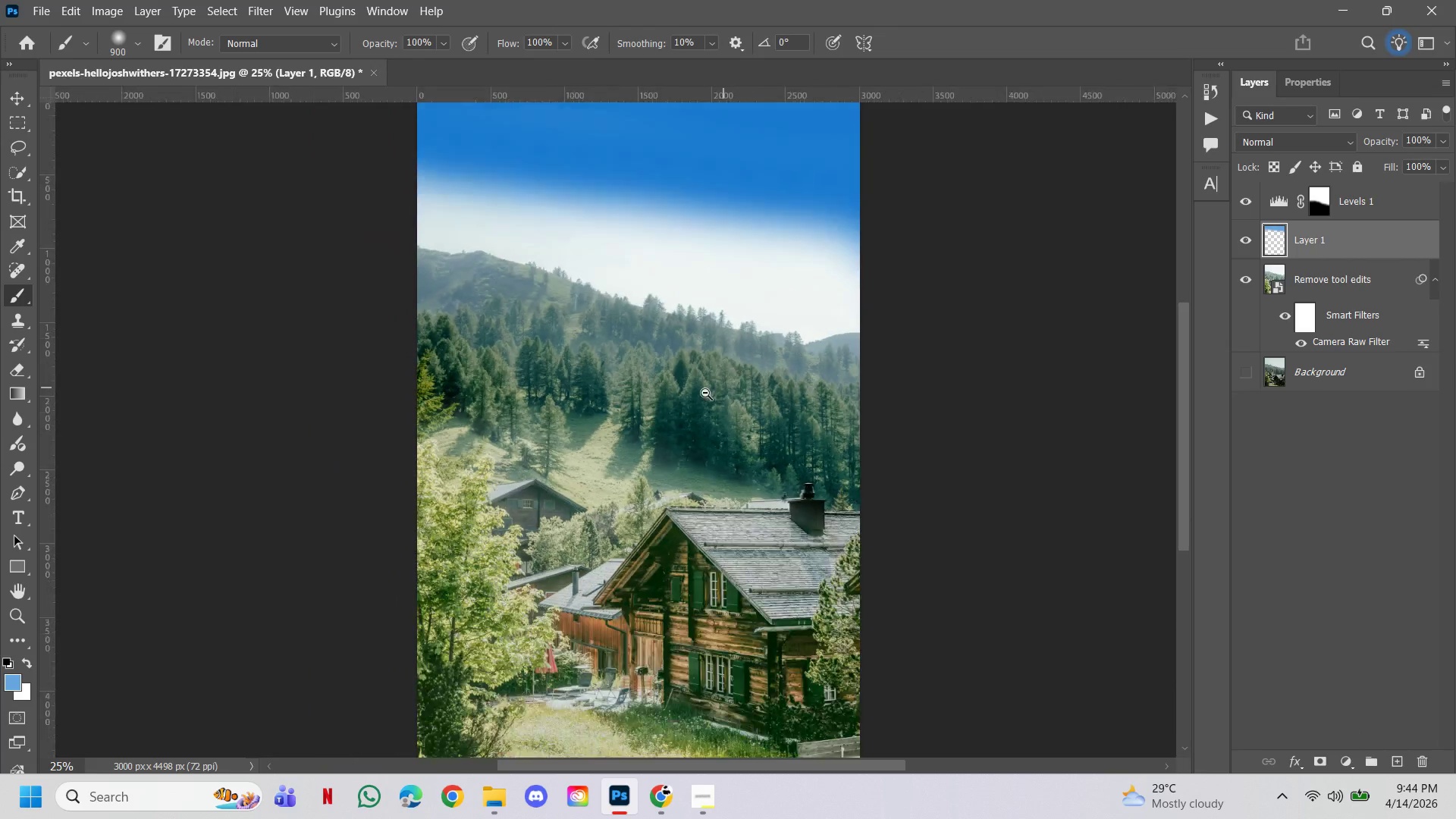 
hold_key(key=ControlLeft, duration=1.62)
hold_key(key=AltLeft, duration=1.47)
left_click([789, 332])
 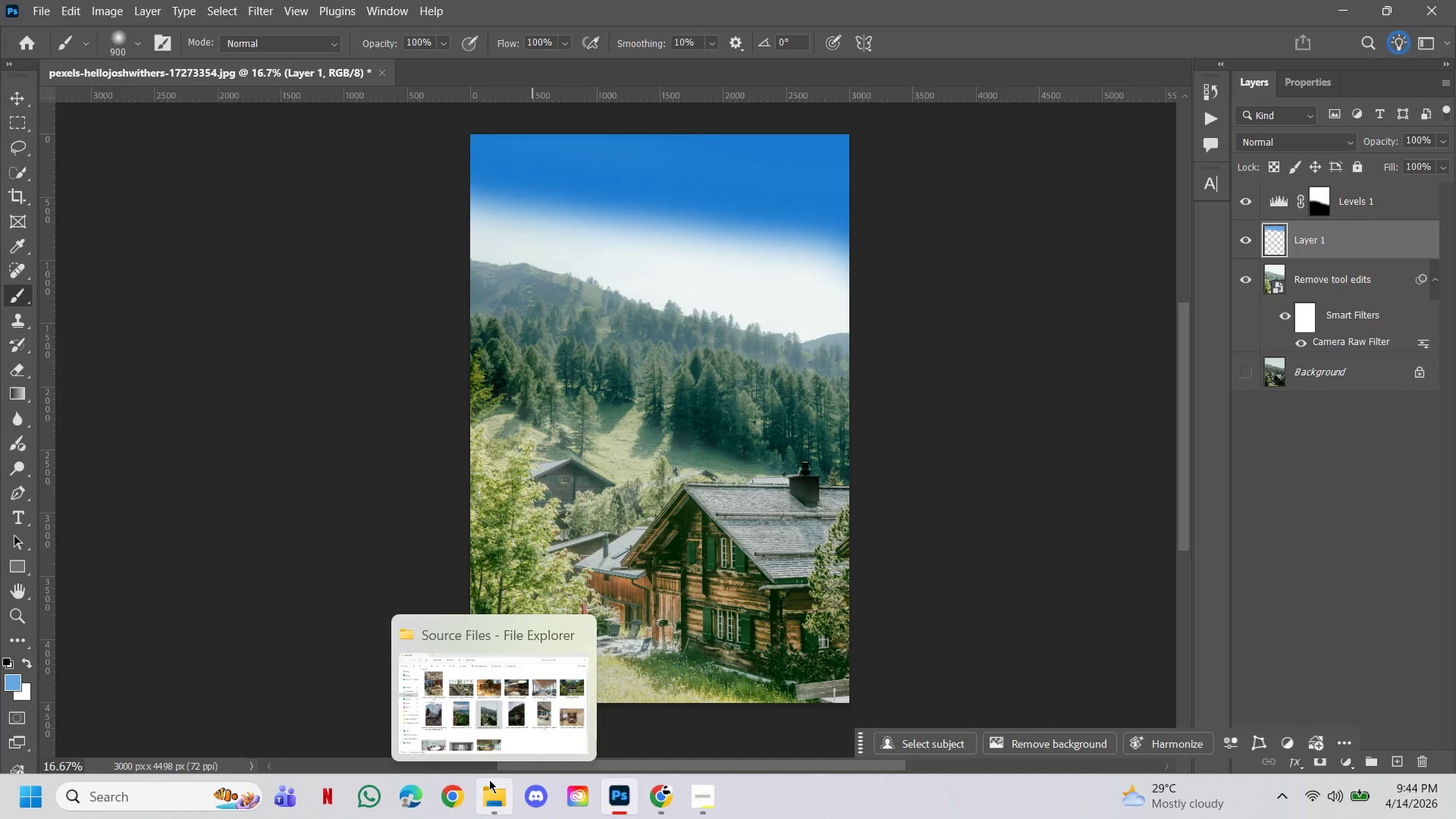 
left_click([489, 780])
 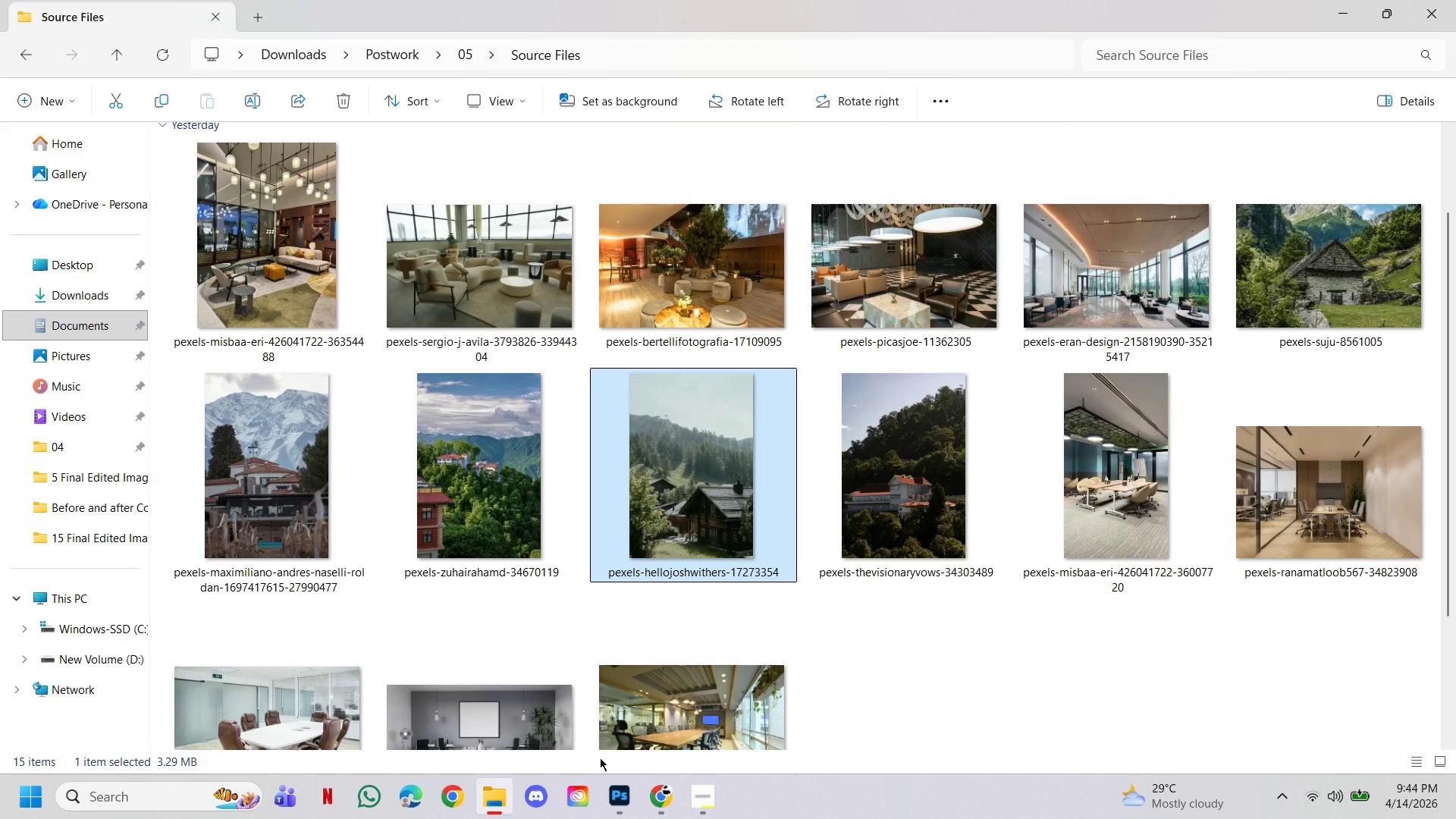 
left_click([624, 816])
 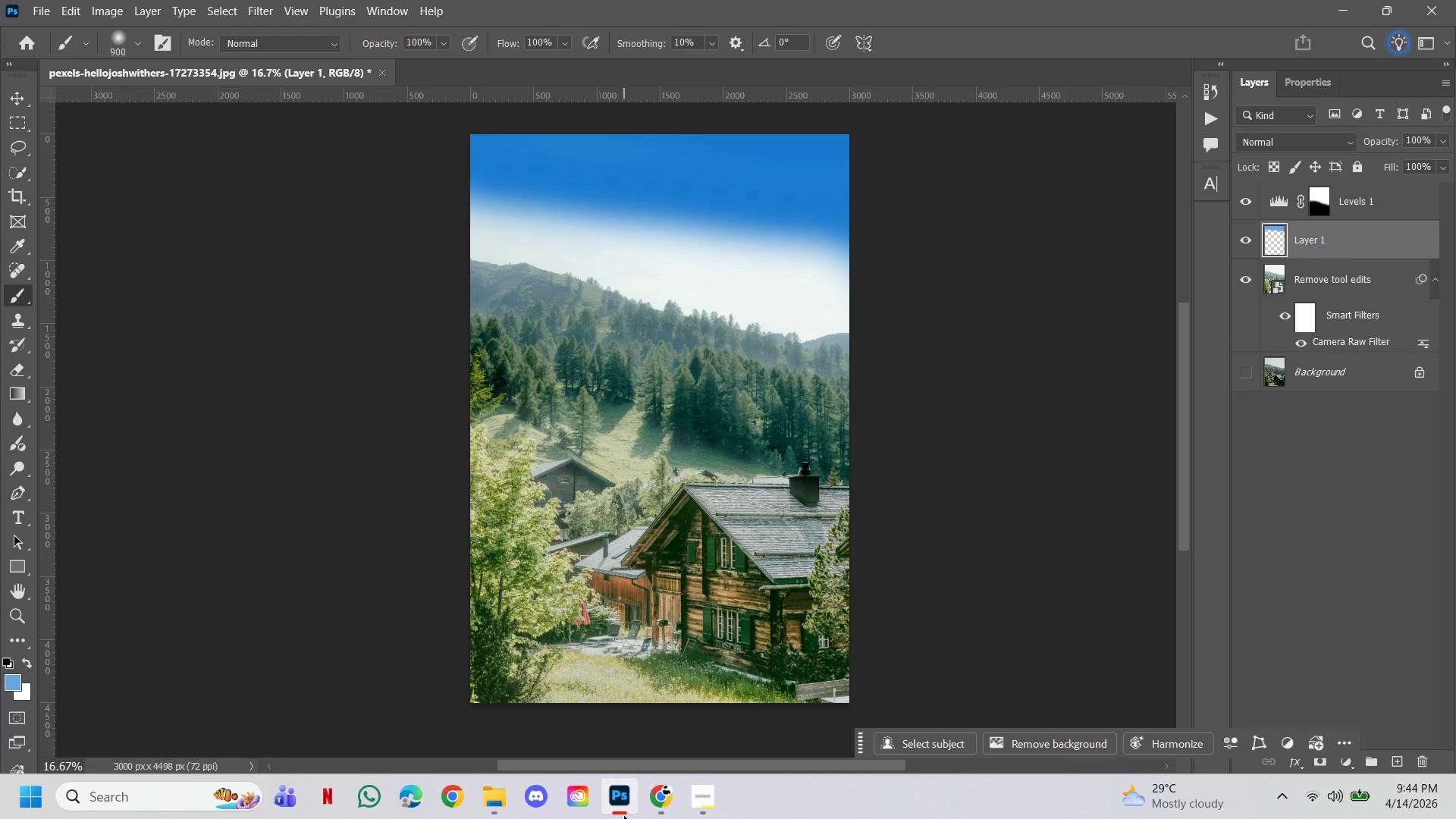 
left_click([623, 814])
 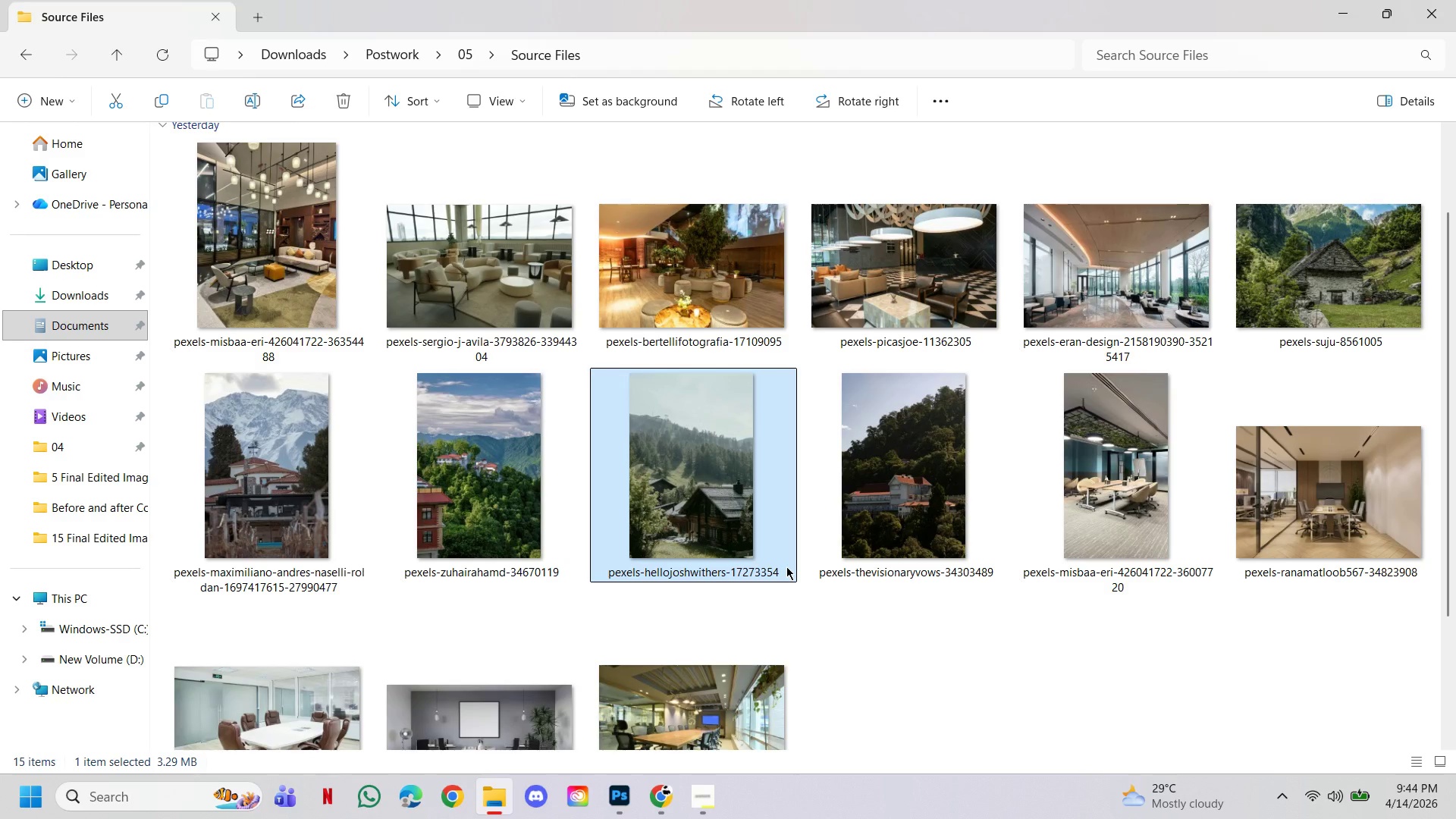 
left_click([505, 513])
 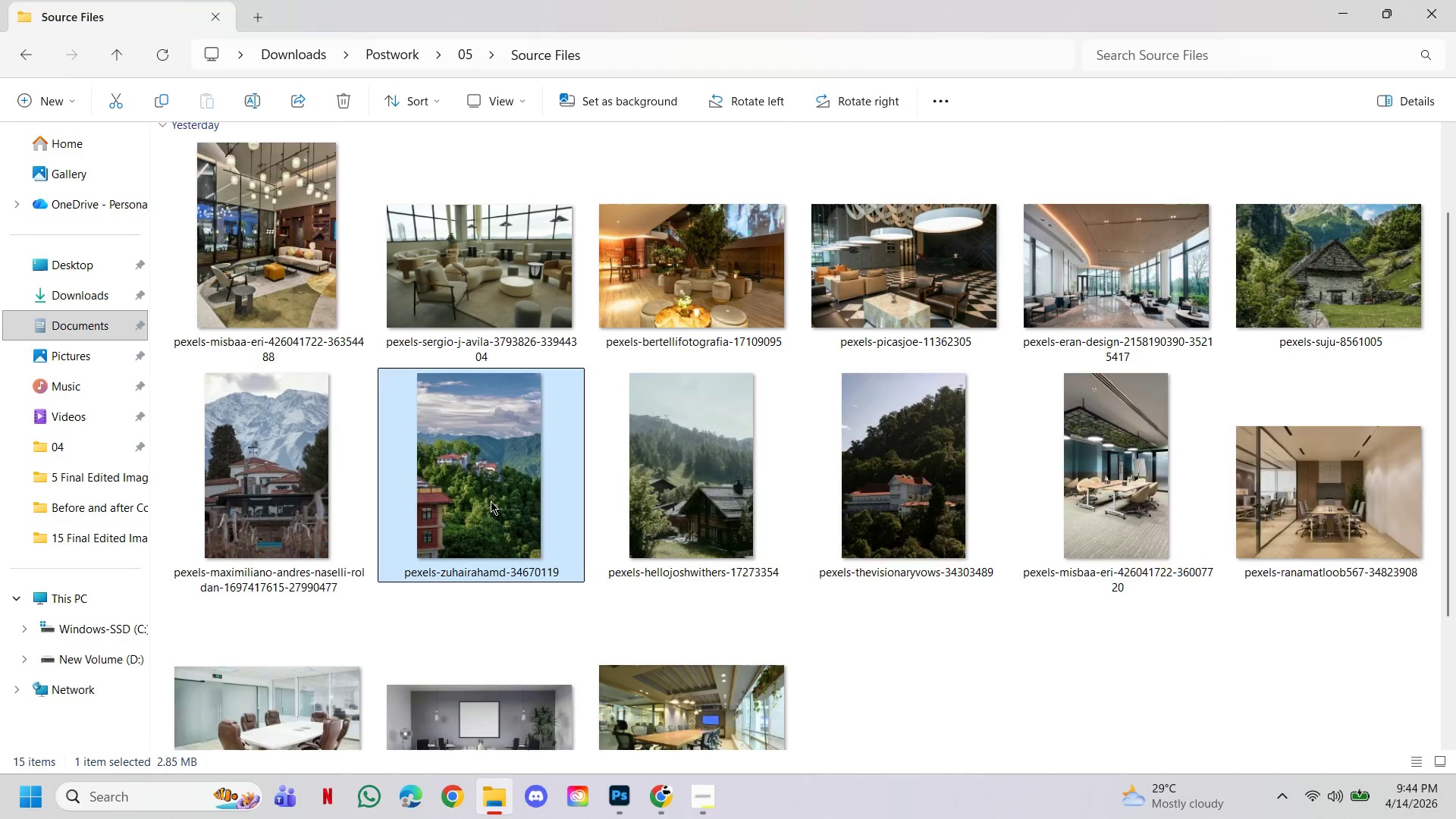 
scroll: coordinate [509, 504], scroll_direction: down, amount: 1.0
 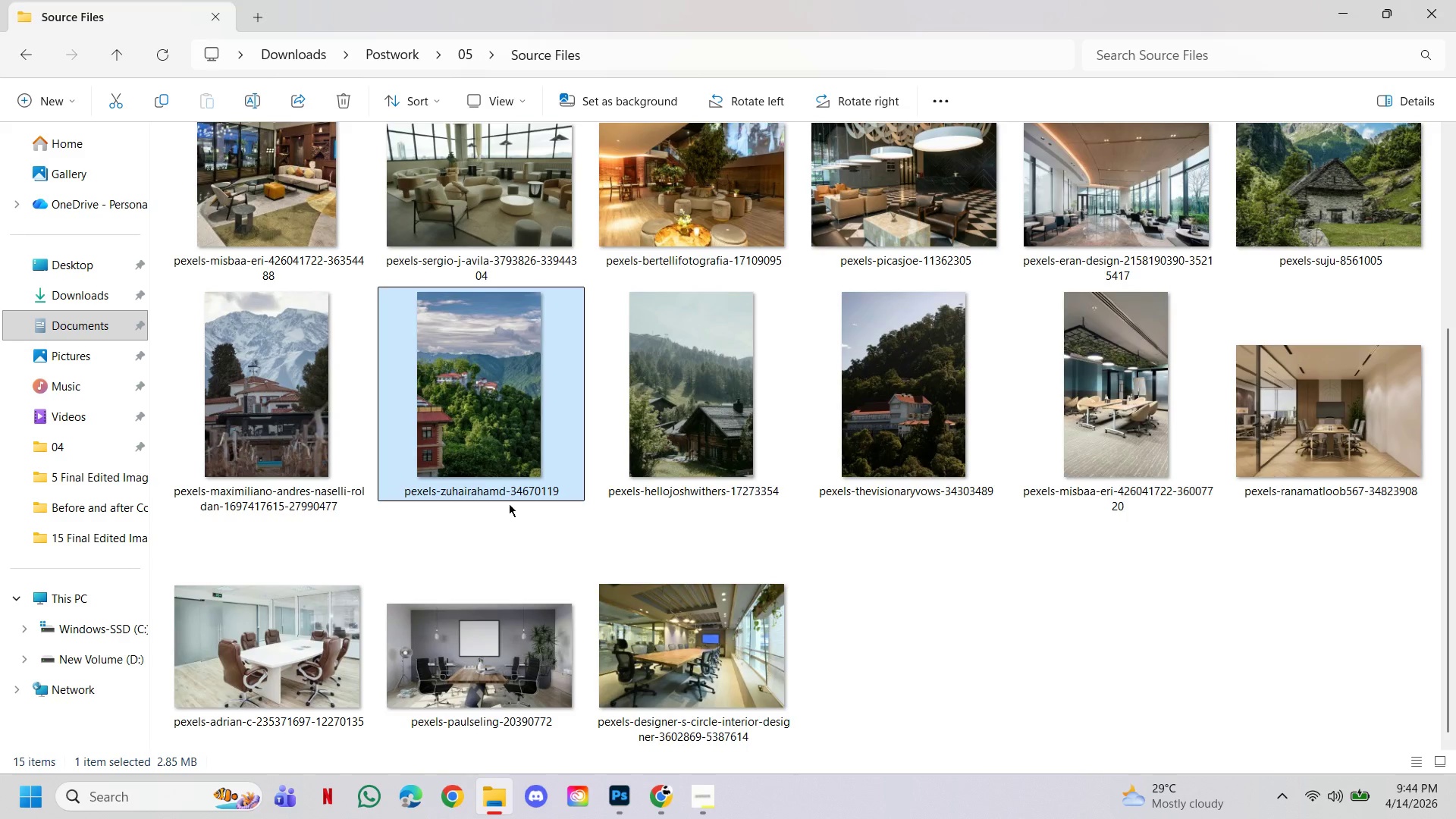 
scroll: coordinate [510, 504], scroll_direction: up, amount: 2.0
 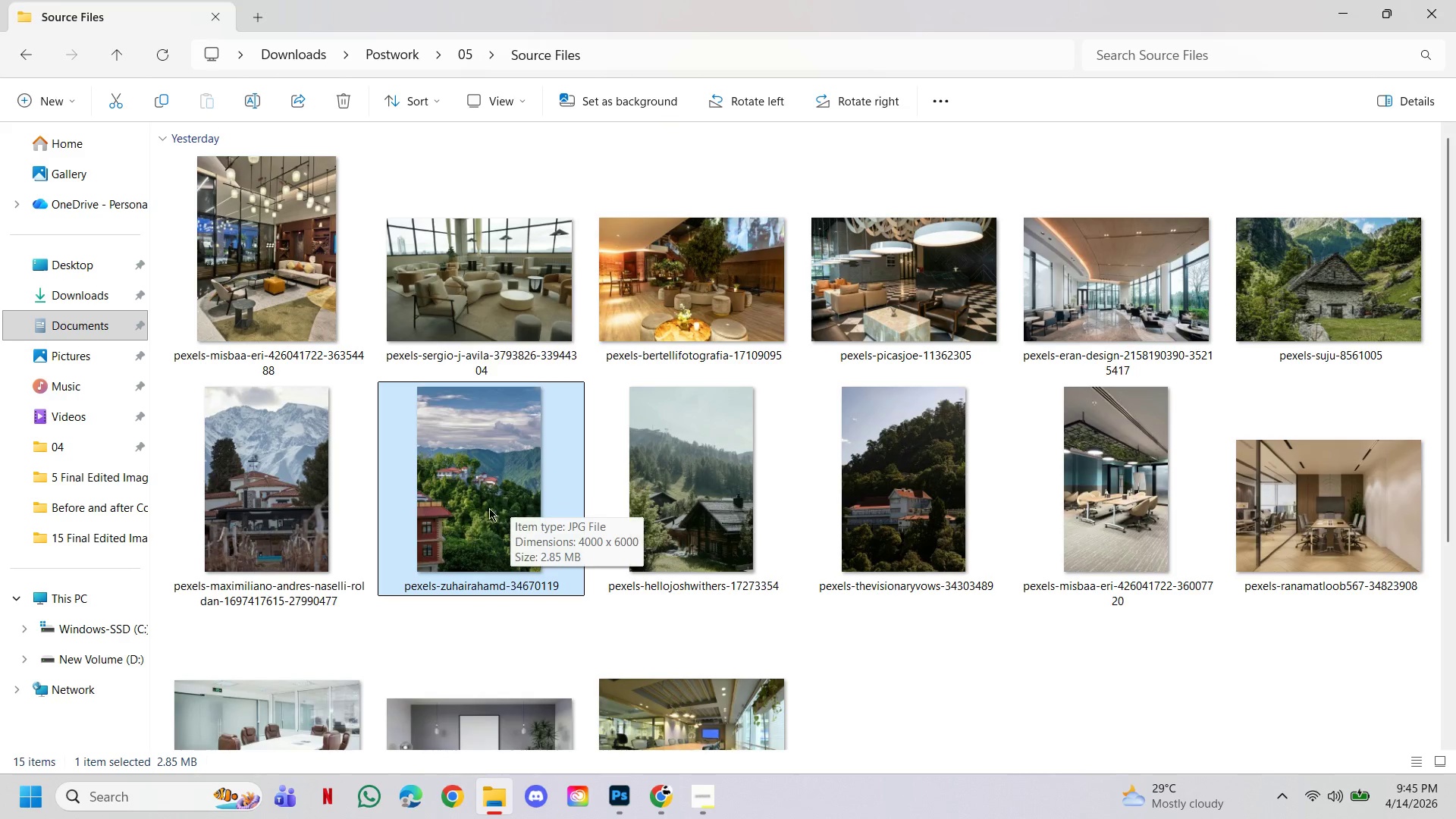 
left_click_drag(start_coordinate=[457, 475], to_coordinate=[681, 388])
 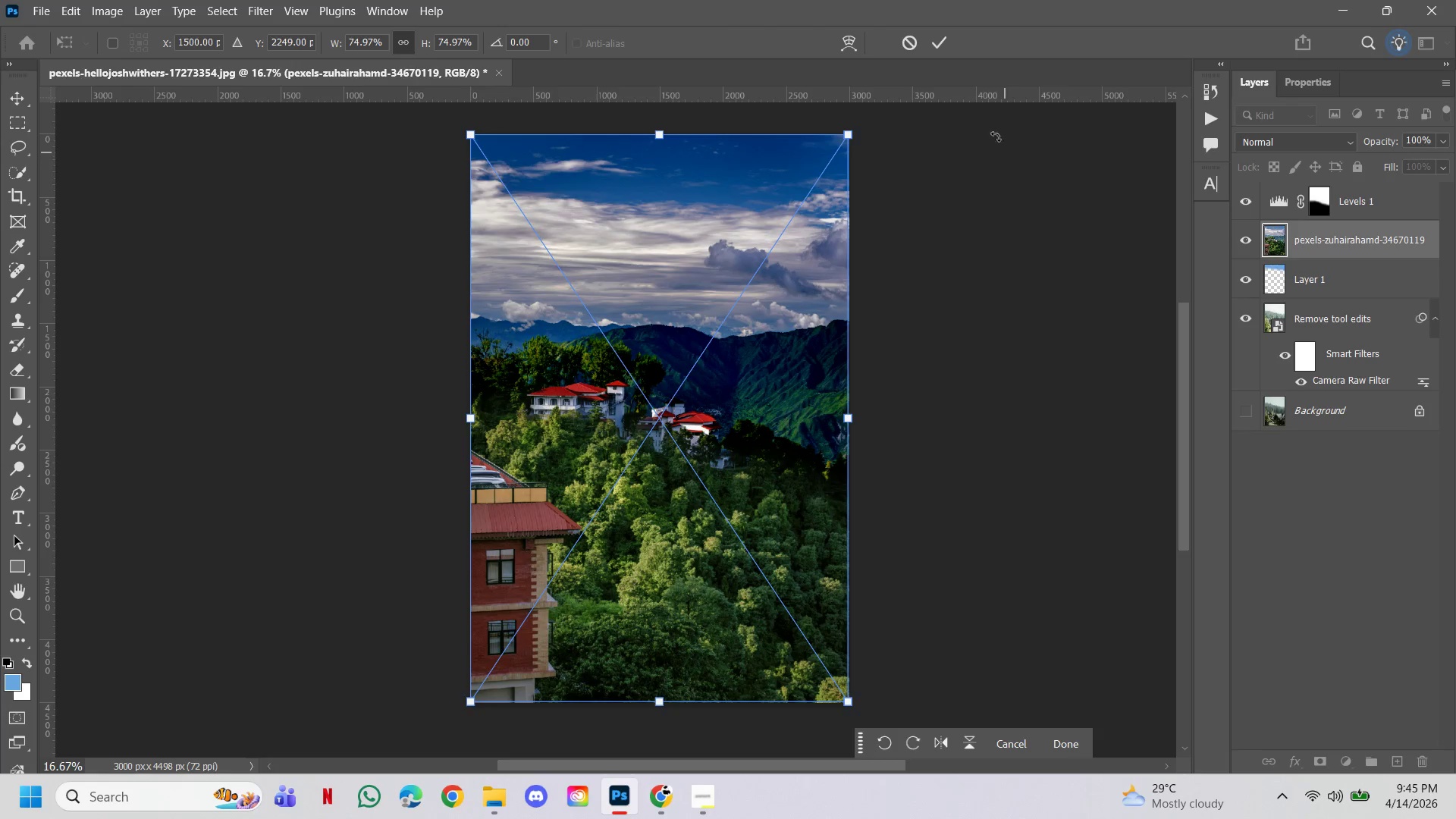 
left_click([947, 42])
 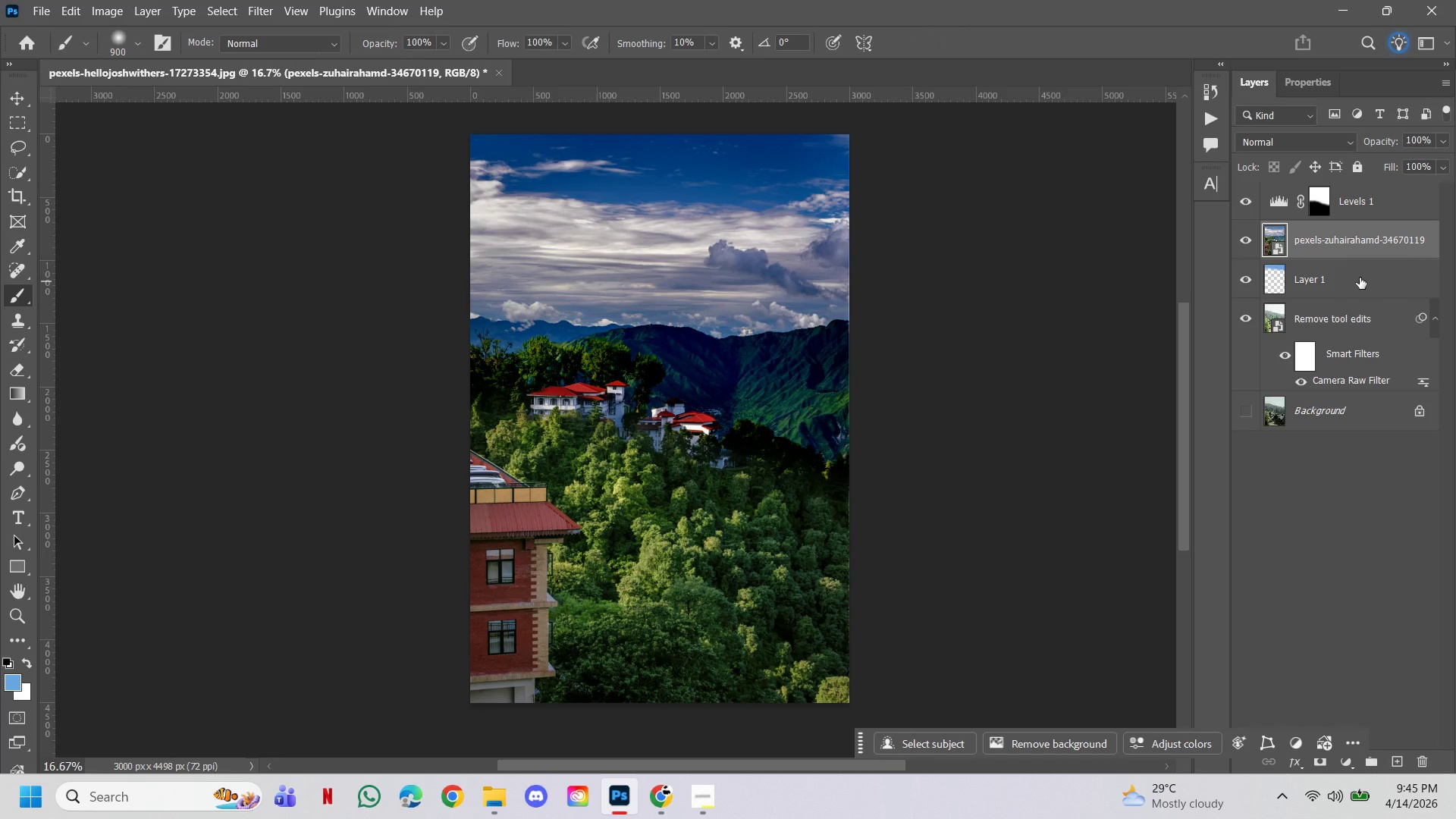 
left_click([1353, 281])
 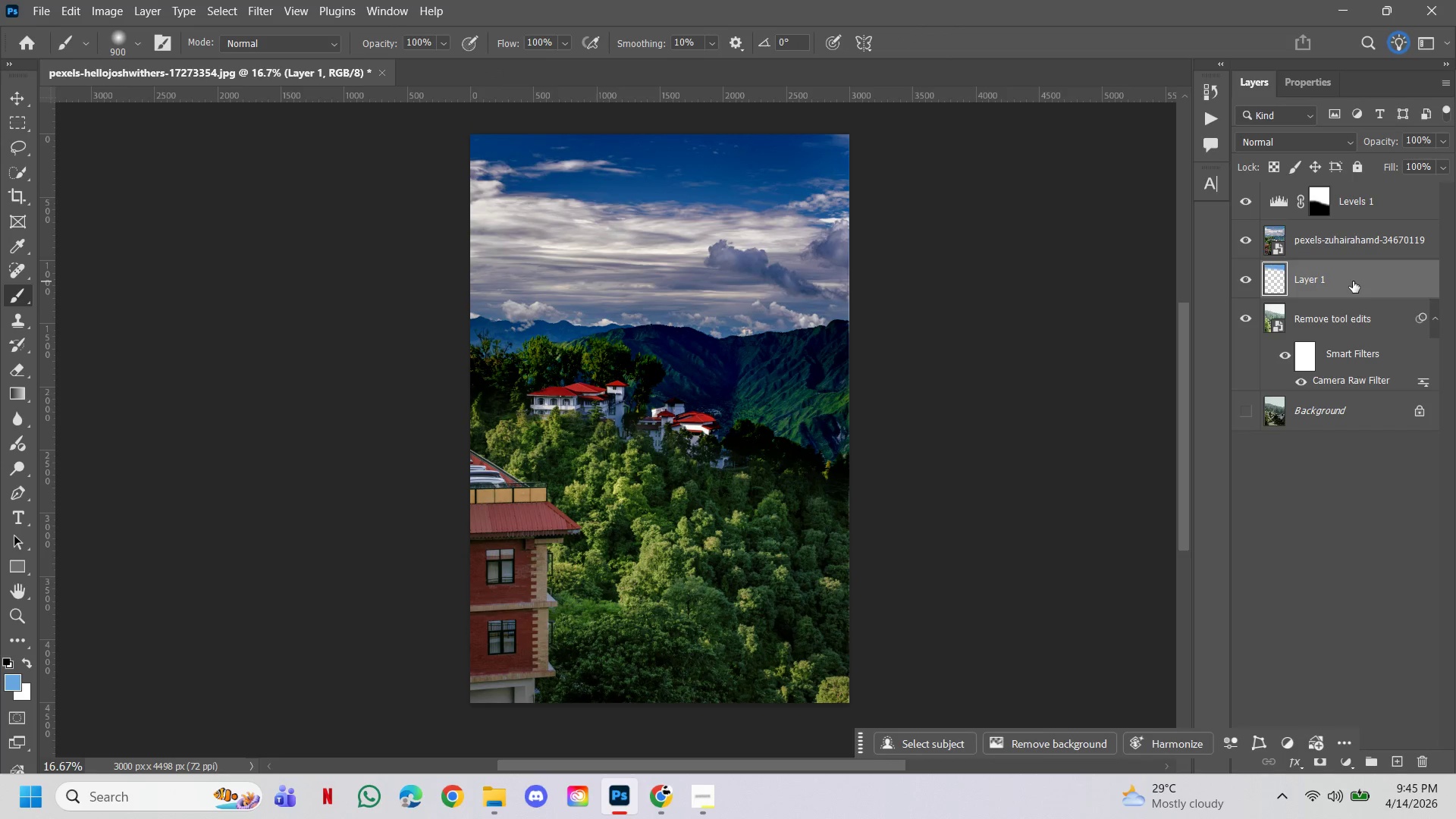 
key(Delete)
 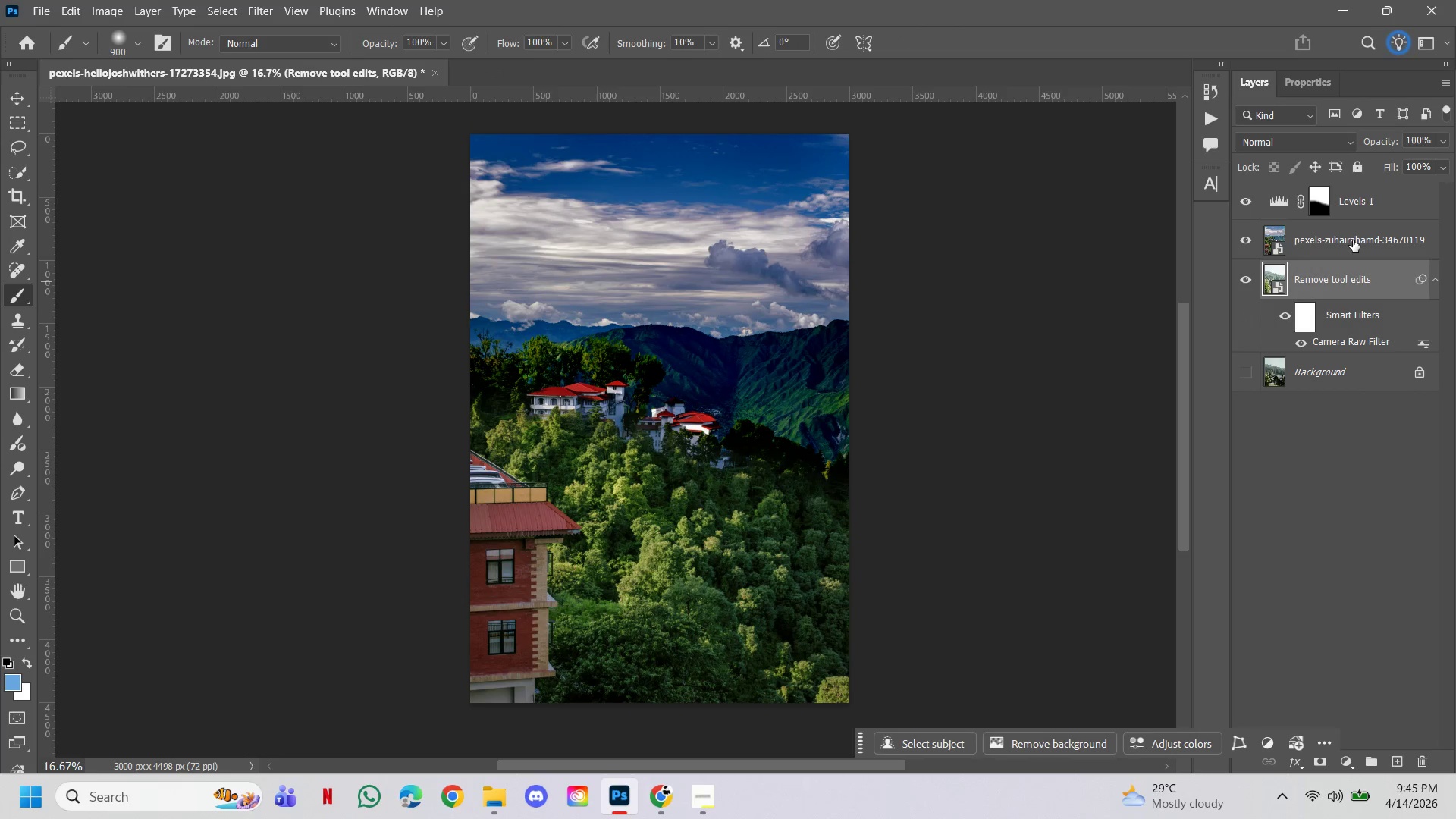 
left_click([1353, 240])
 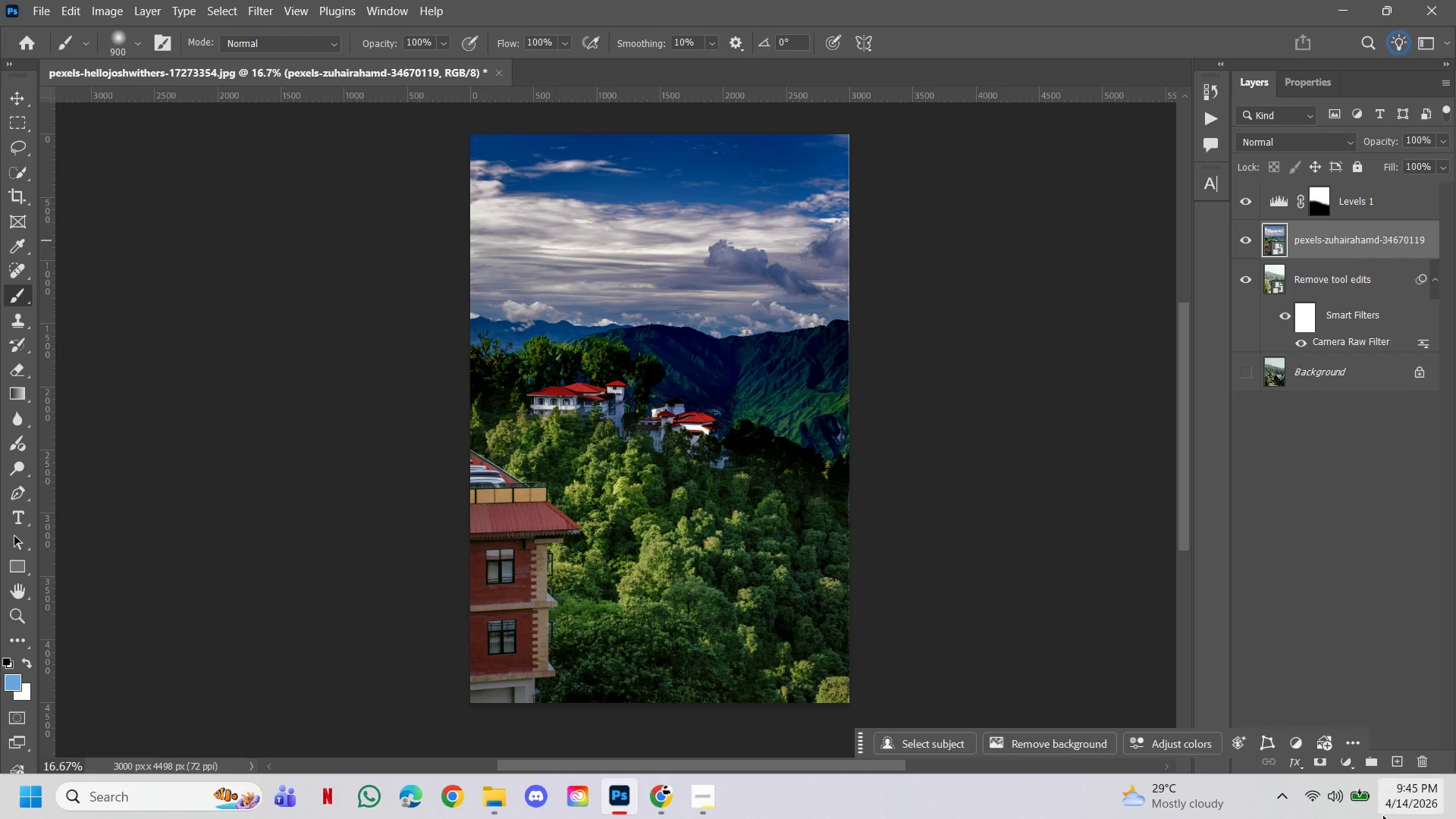 
left_click([1319, 760])
 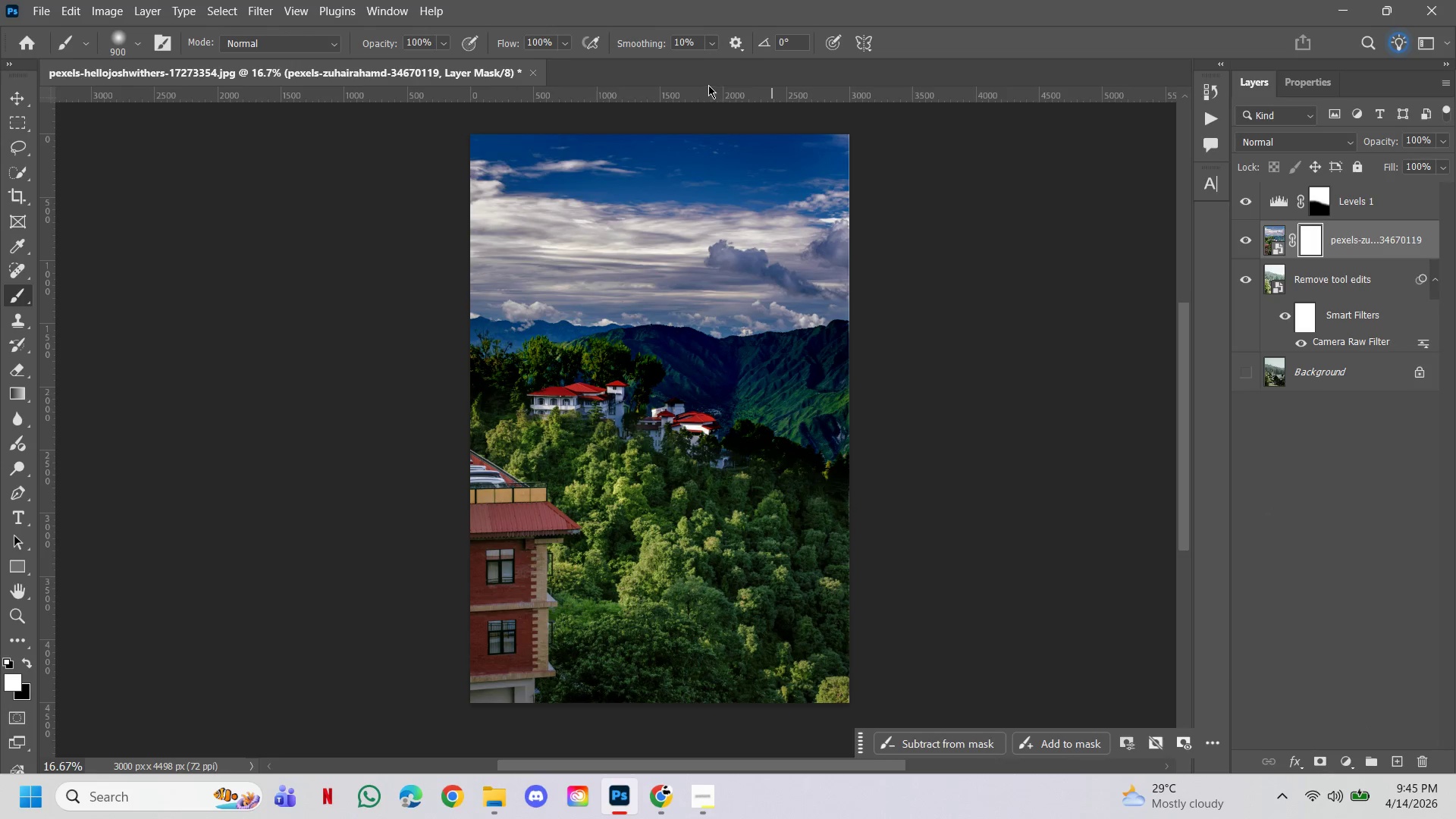 
key(B)
 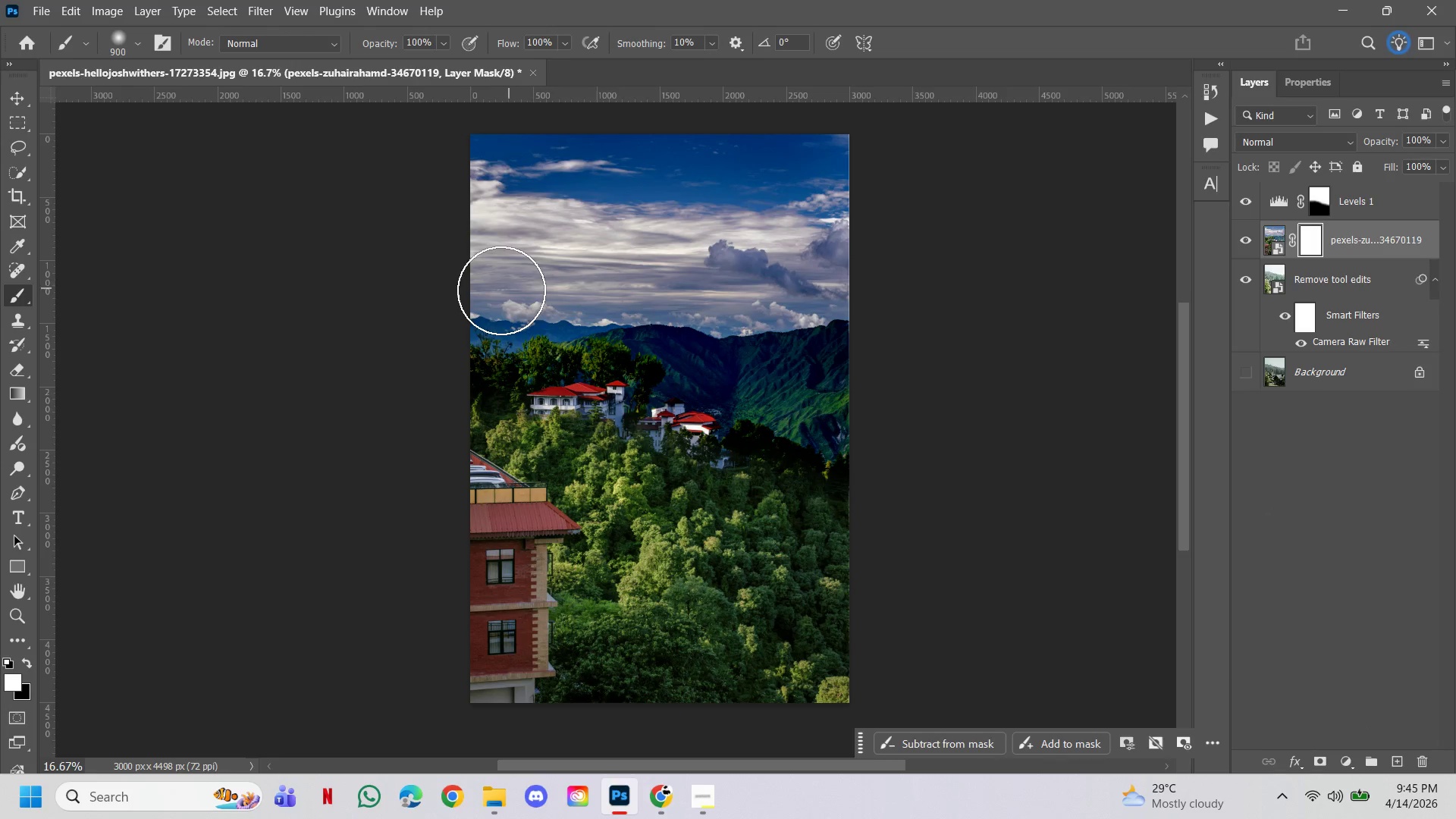 
left_click_drag(start_coordinate=[501, 290], to_coordinate=[988, 376])
 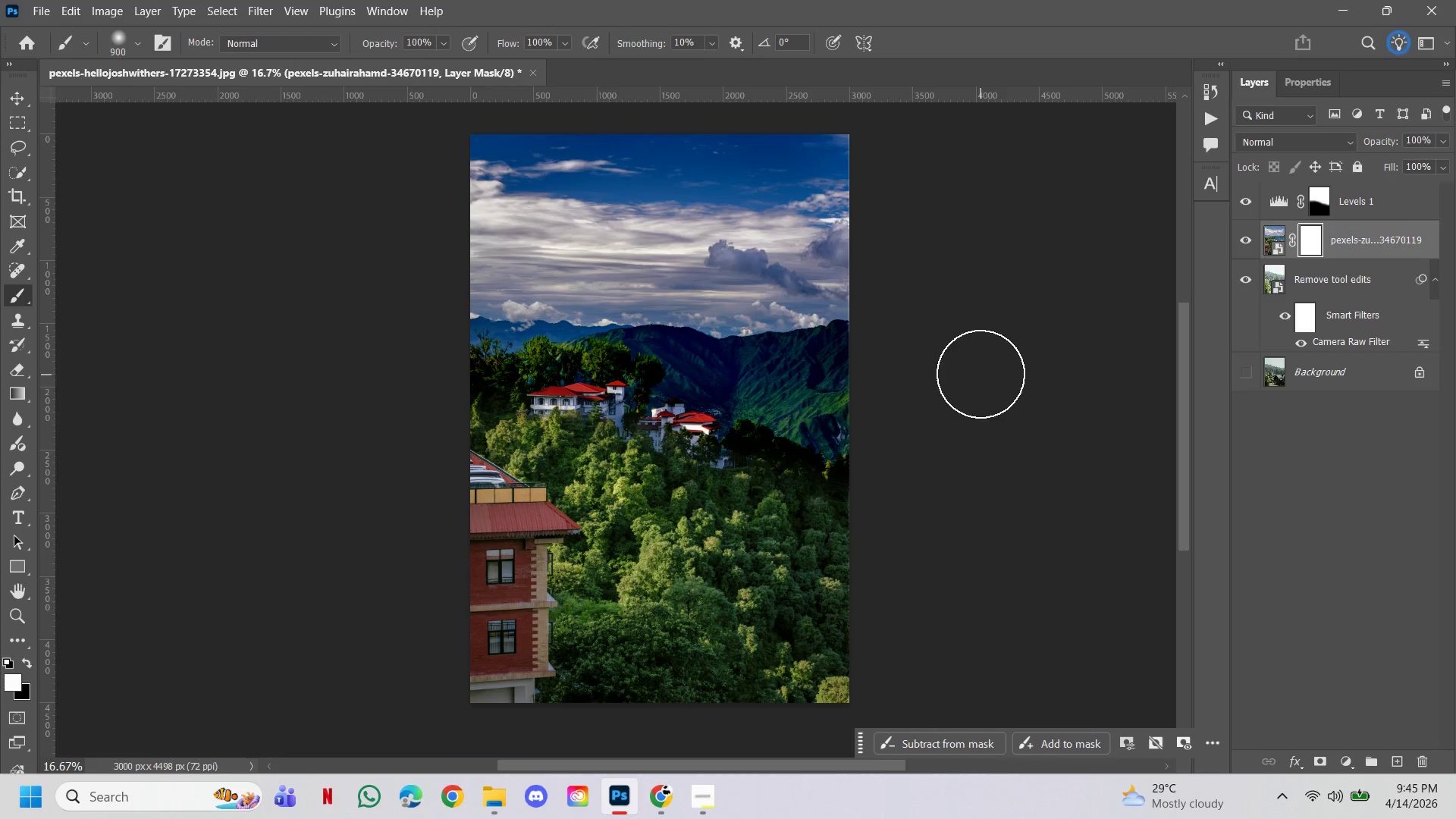 
double_click([984, 376])
 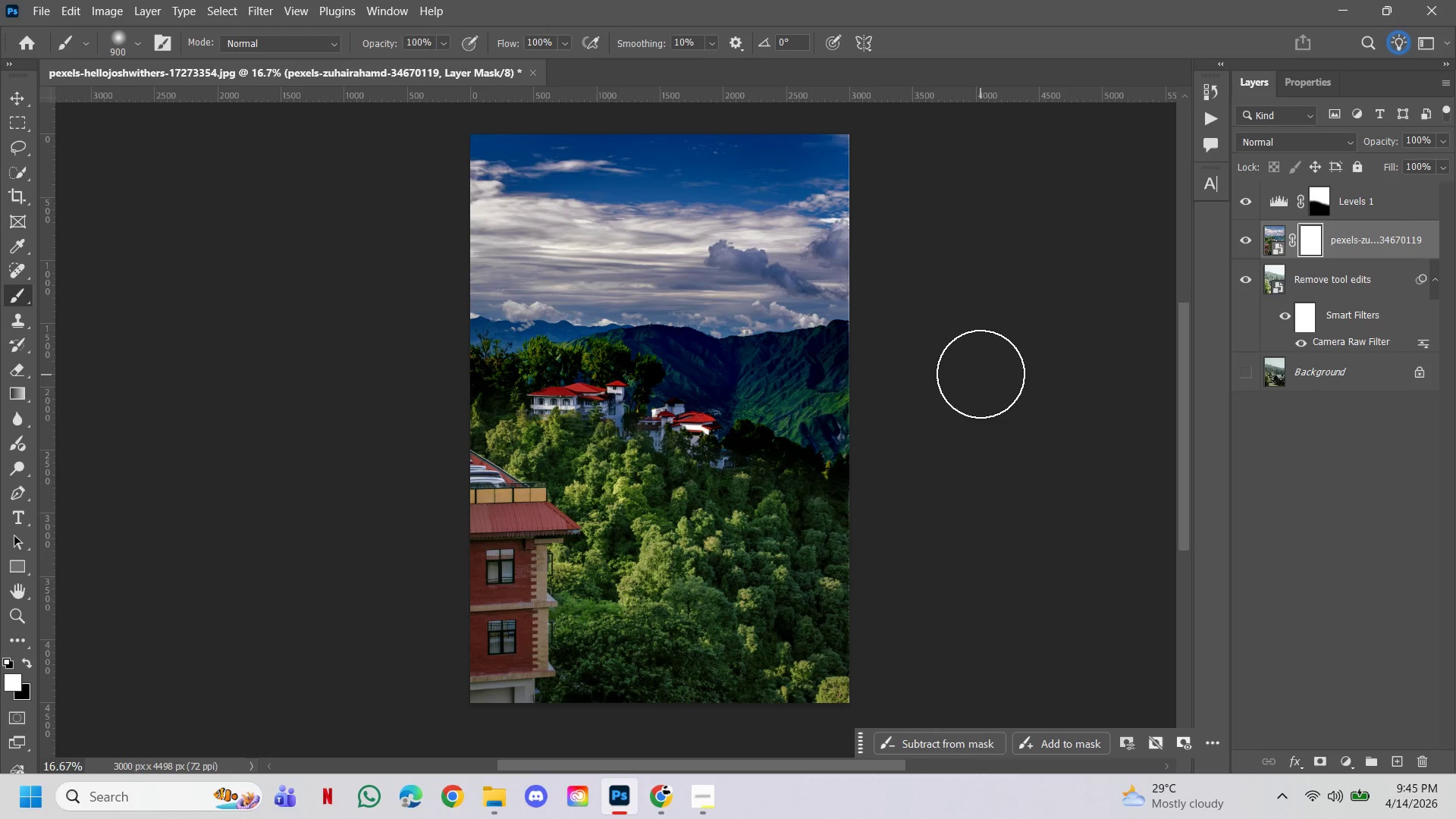 
type(xm)
 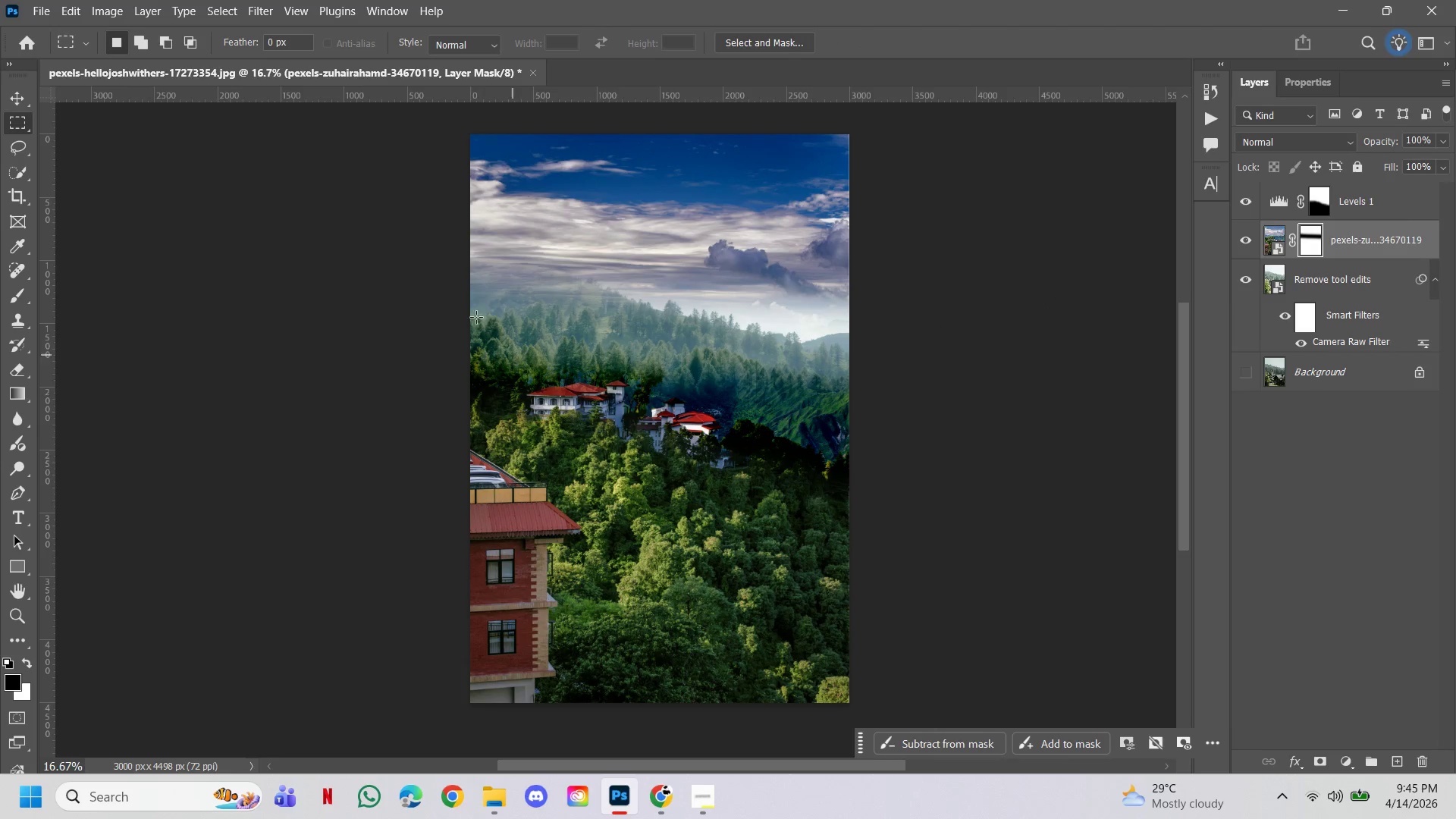 
left_click_drag(start_coordinate=[451, 323], to_coordinate=[1037, 352])
 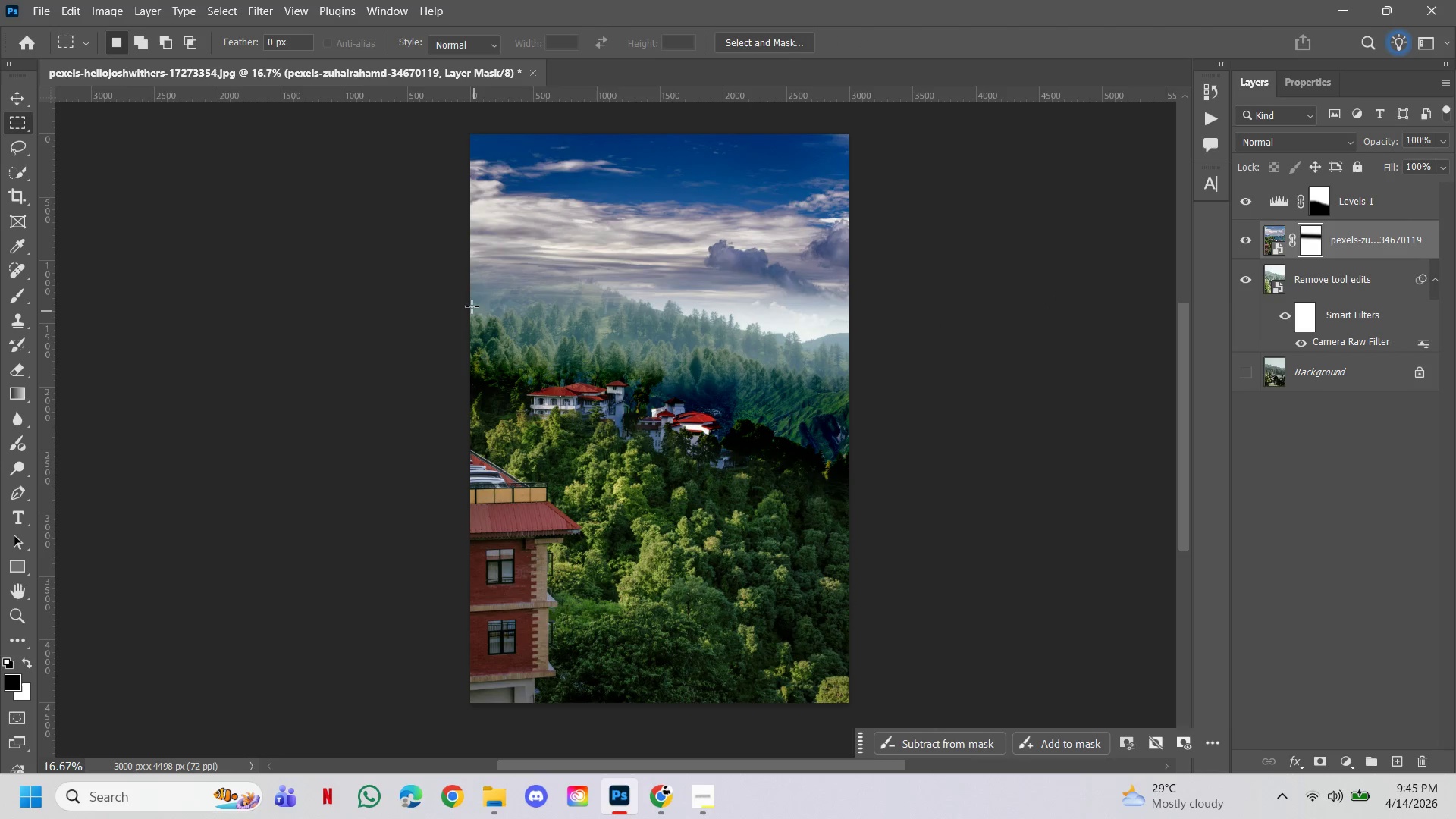 
left_click_drag(start_coordinate=[438, 295], to_coordinate=[890, 799])
 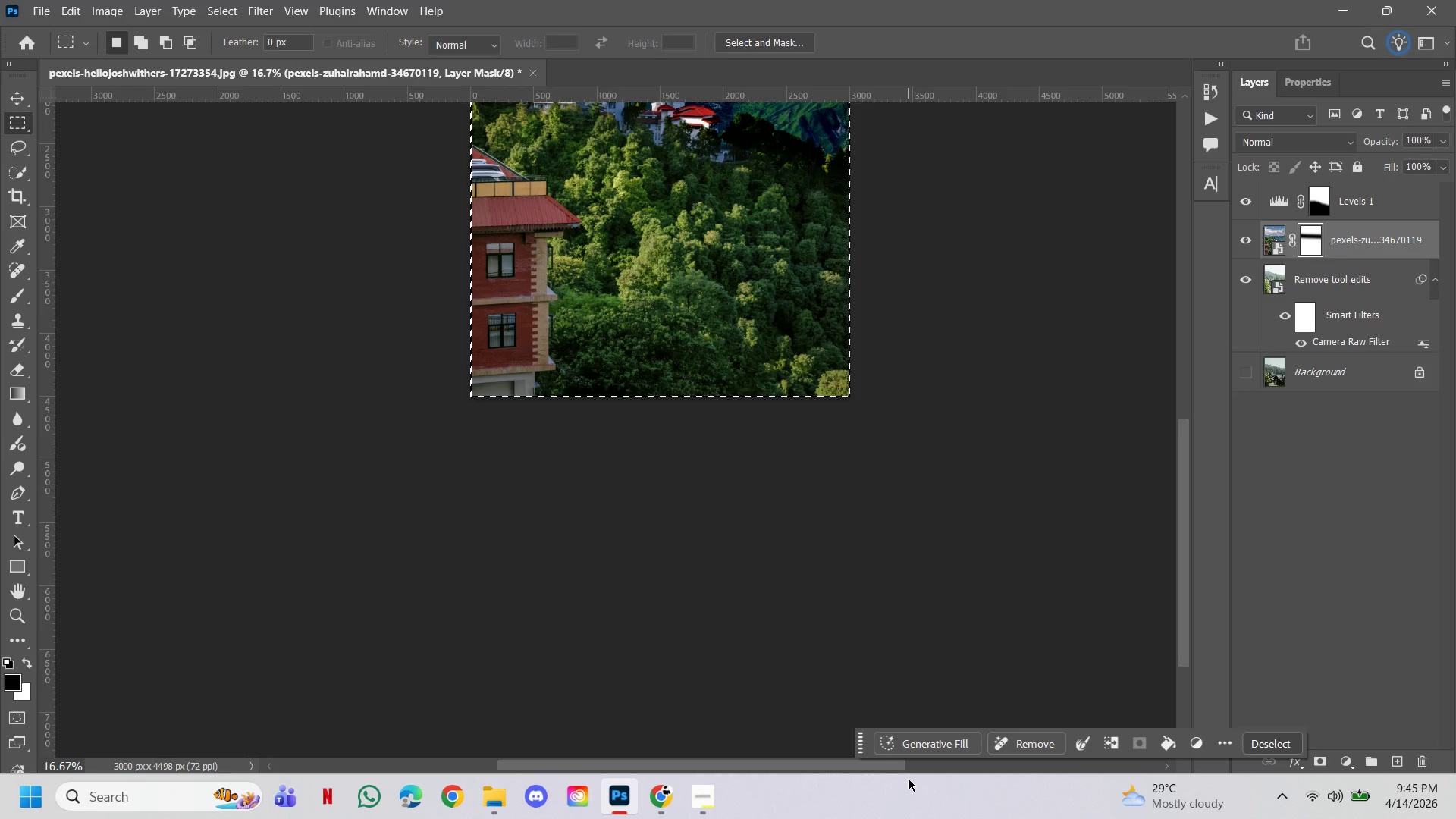 
key(Delete)
 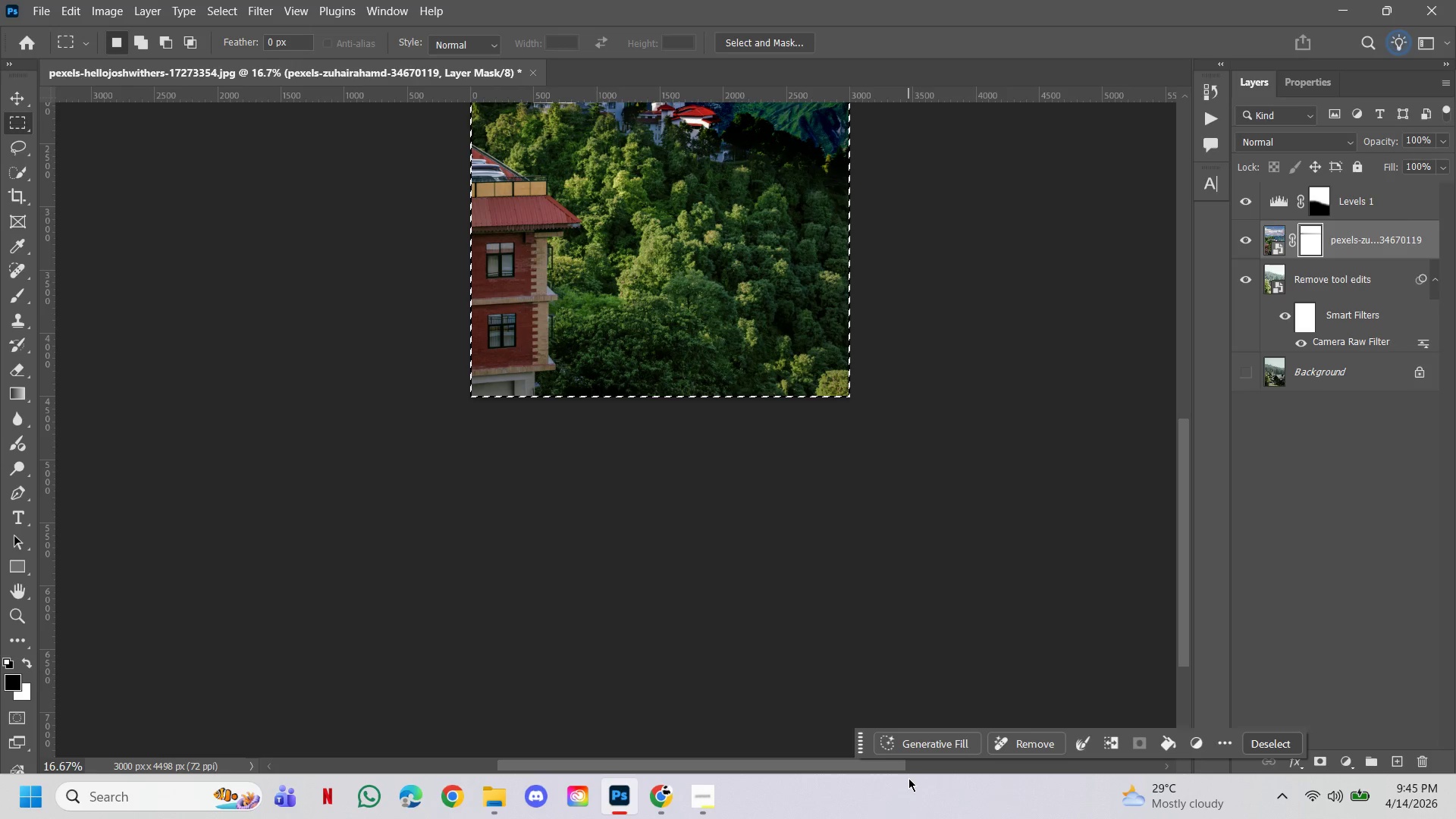 
key(Delete)
 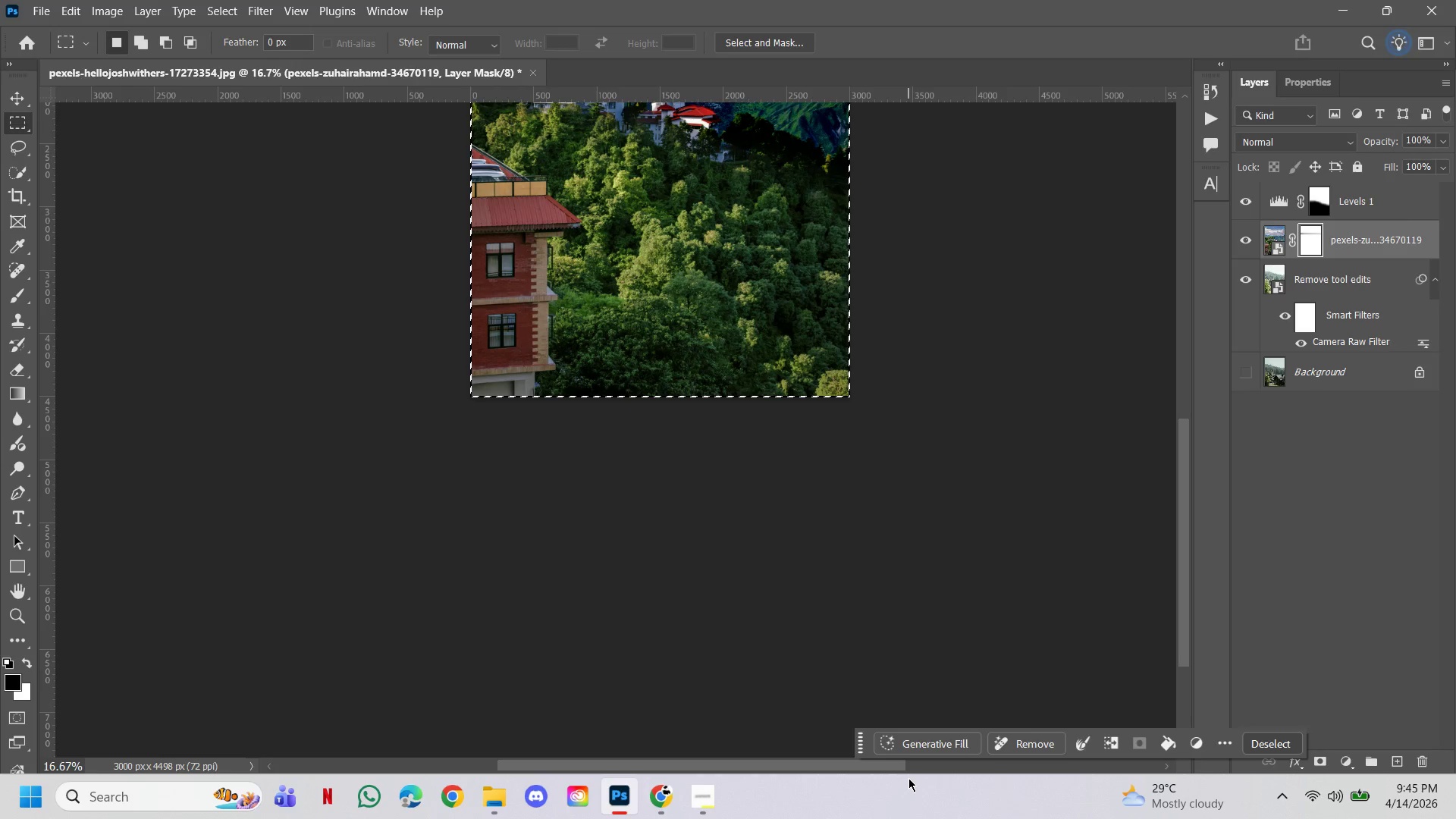 
key(Delete)
 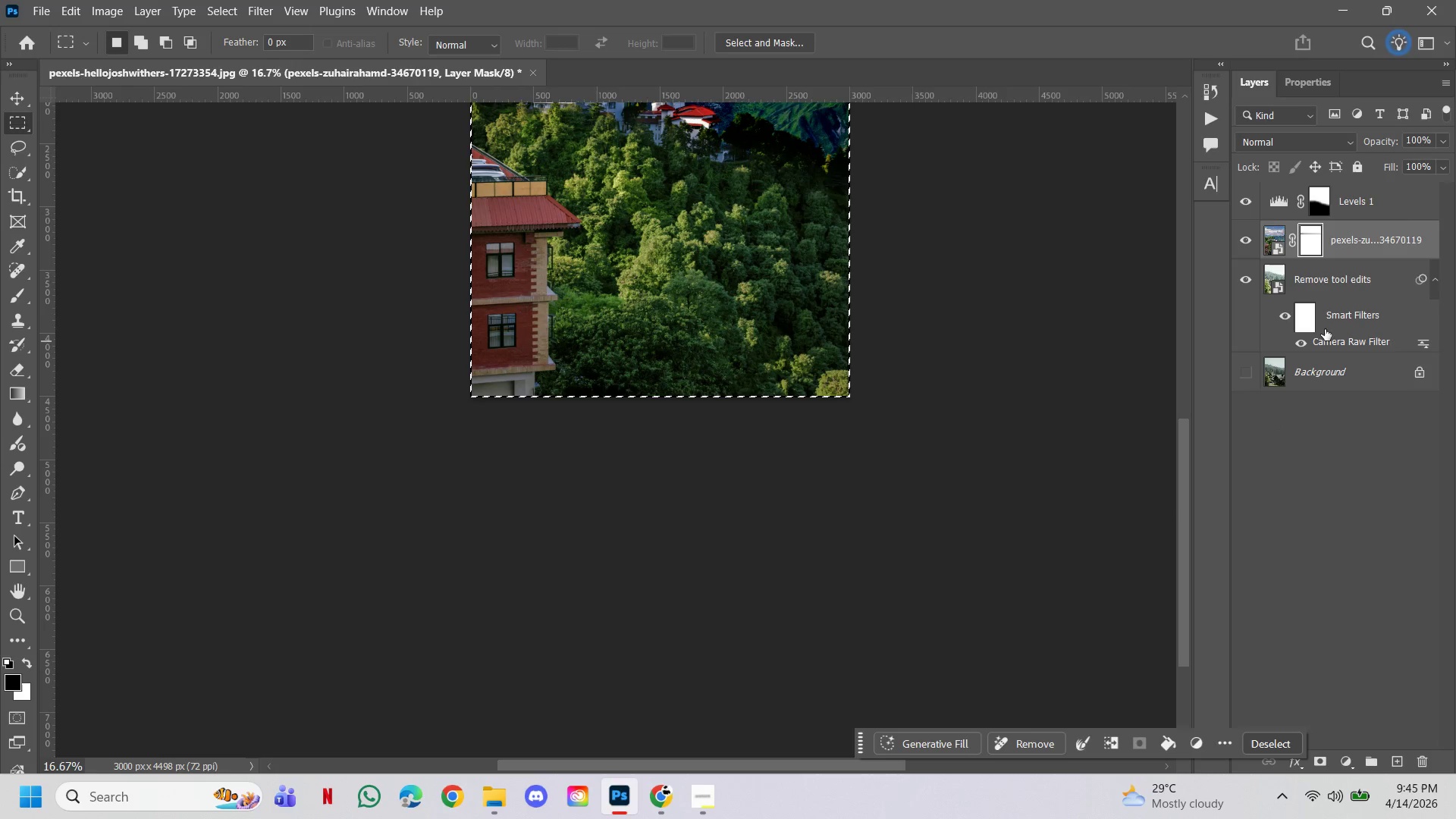 
left_click([1310, 244])
 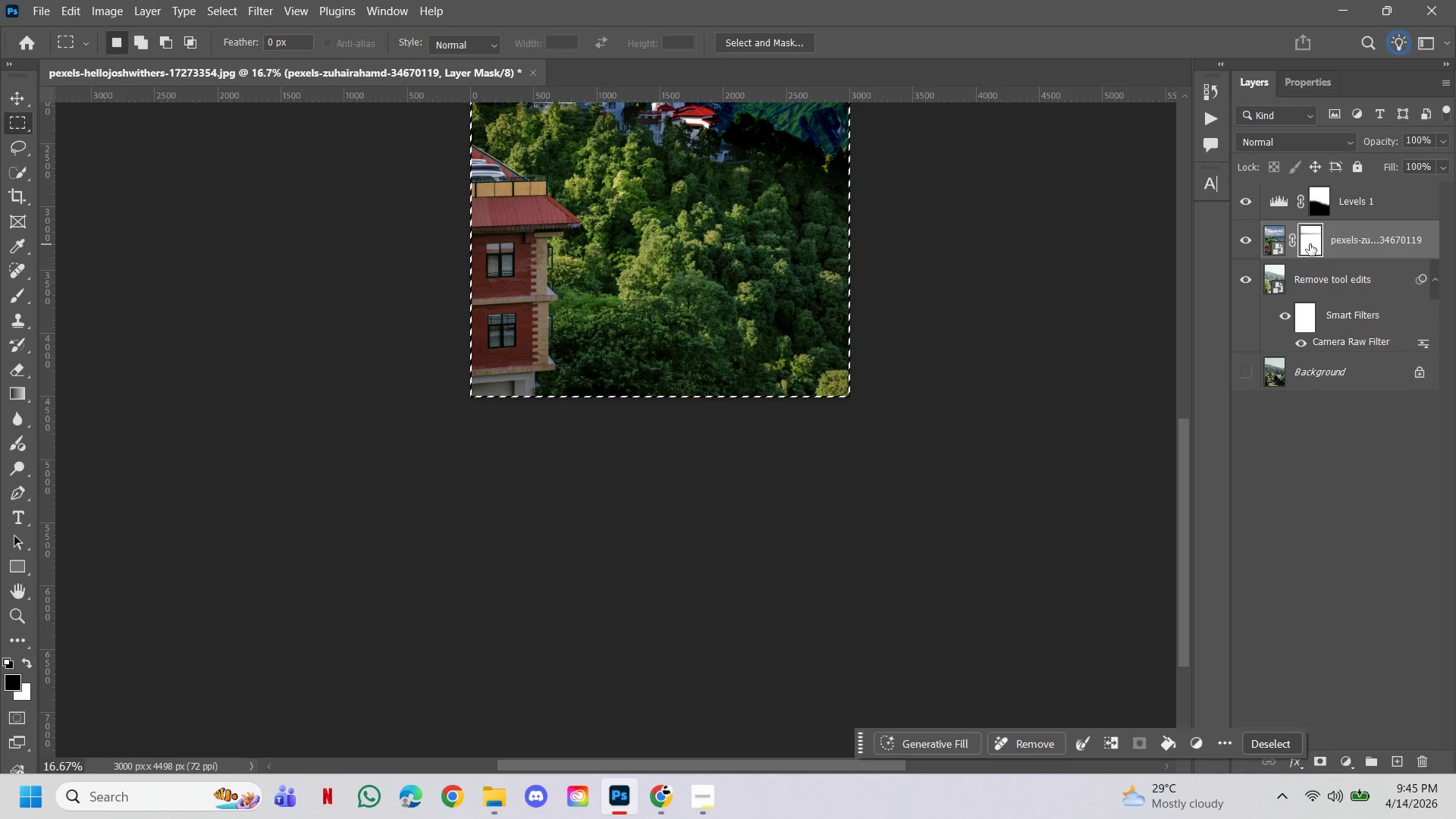 
key(Delete)
 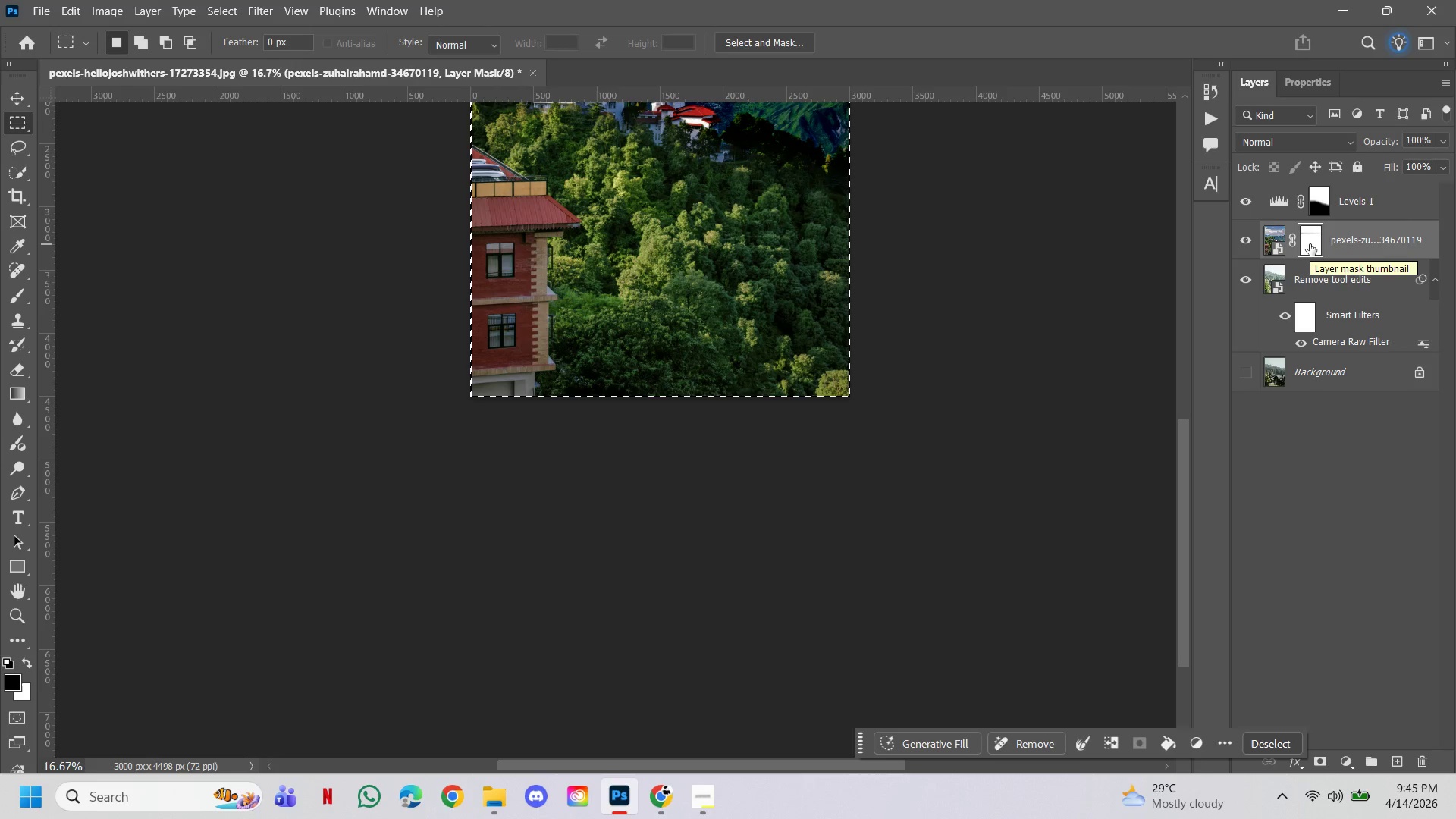 
key(X)
 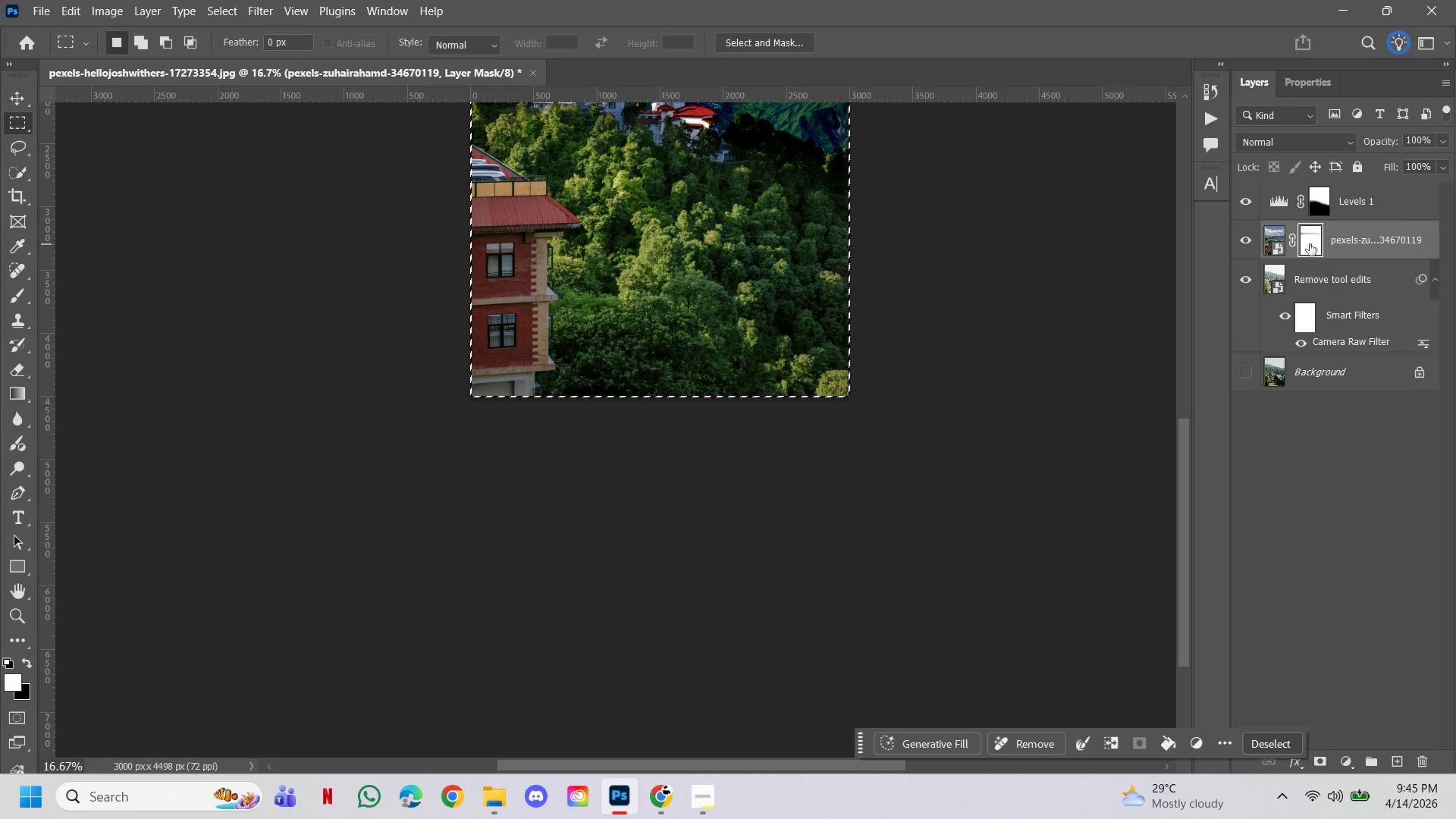 
key(Delete)
 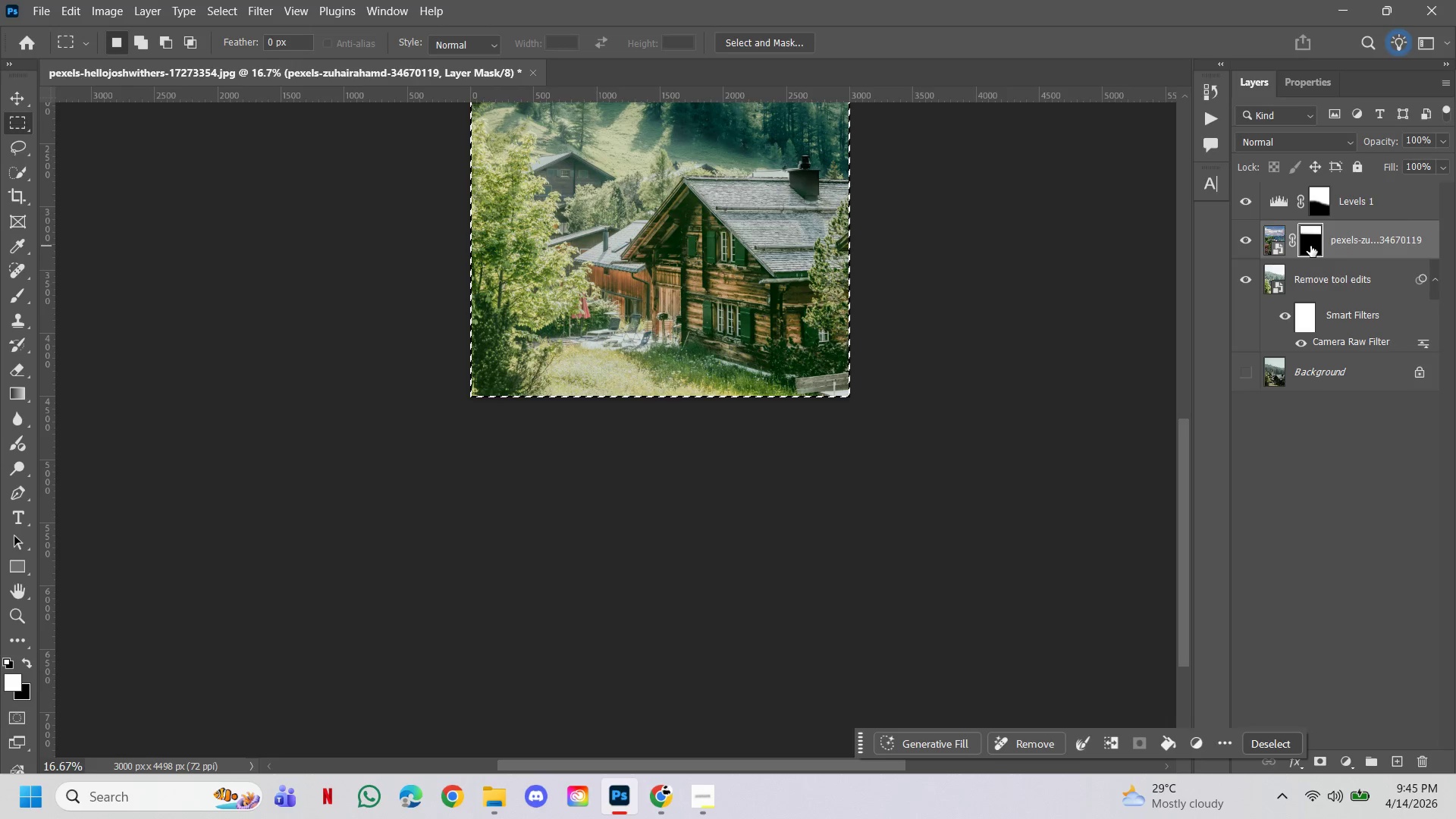 
key(Control+D)
 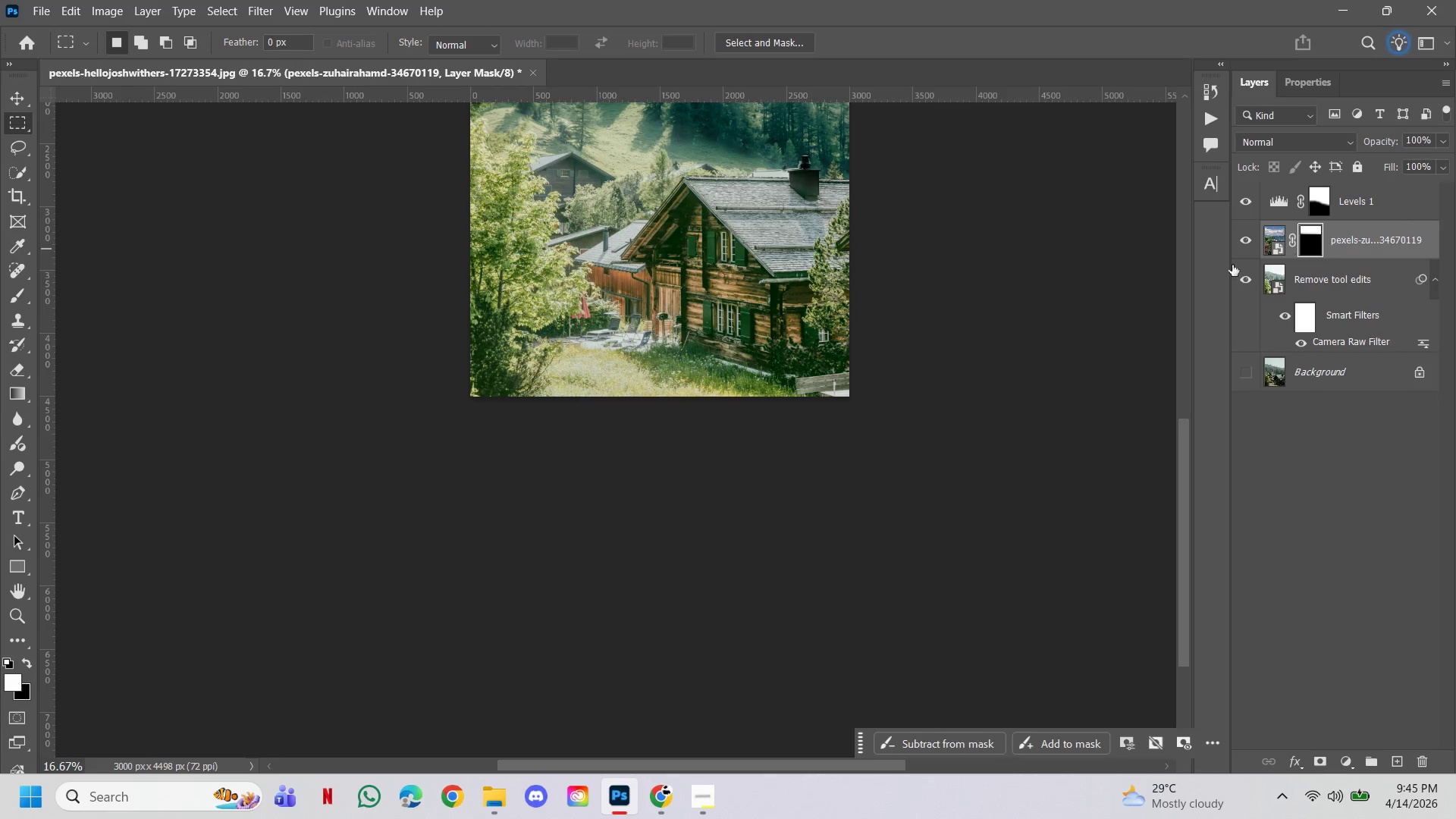 
hold_key(key=Space, duration=2.66)
 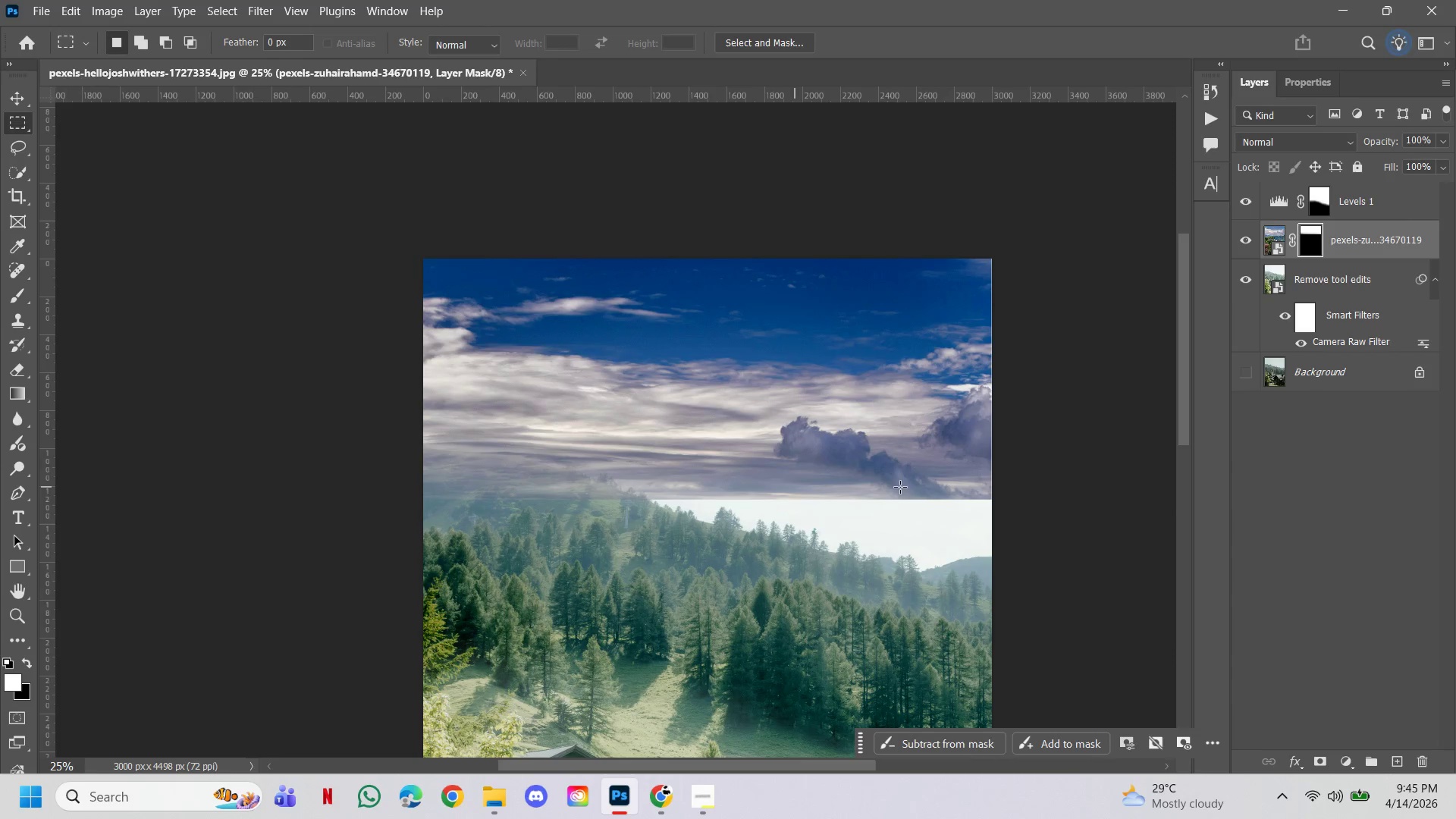 
left_click_drag(start_coordinate=[739, 257], to_coordinate=[773, 535])
 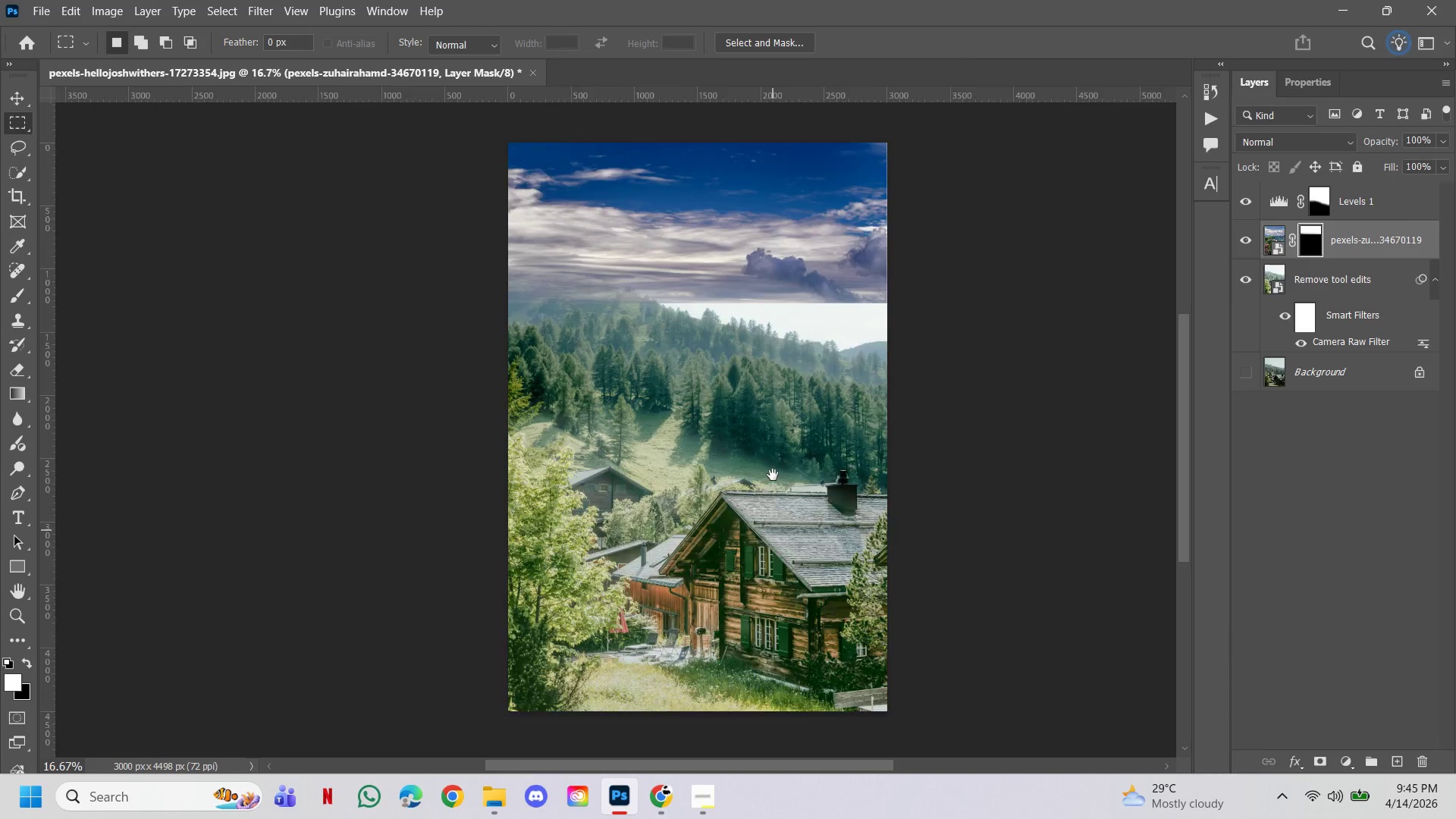 
hold_key(key=ControlLeft, duration=0.88)
 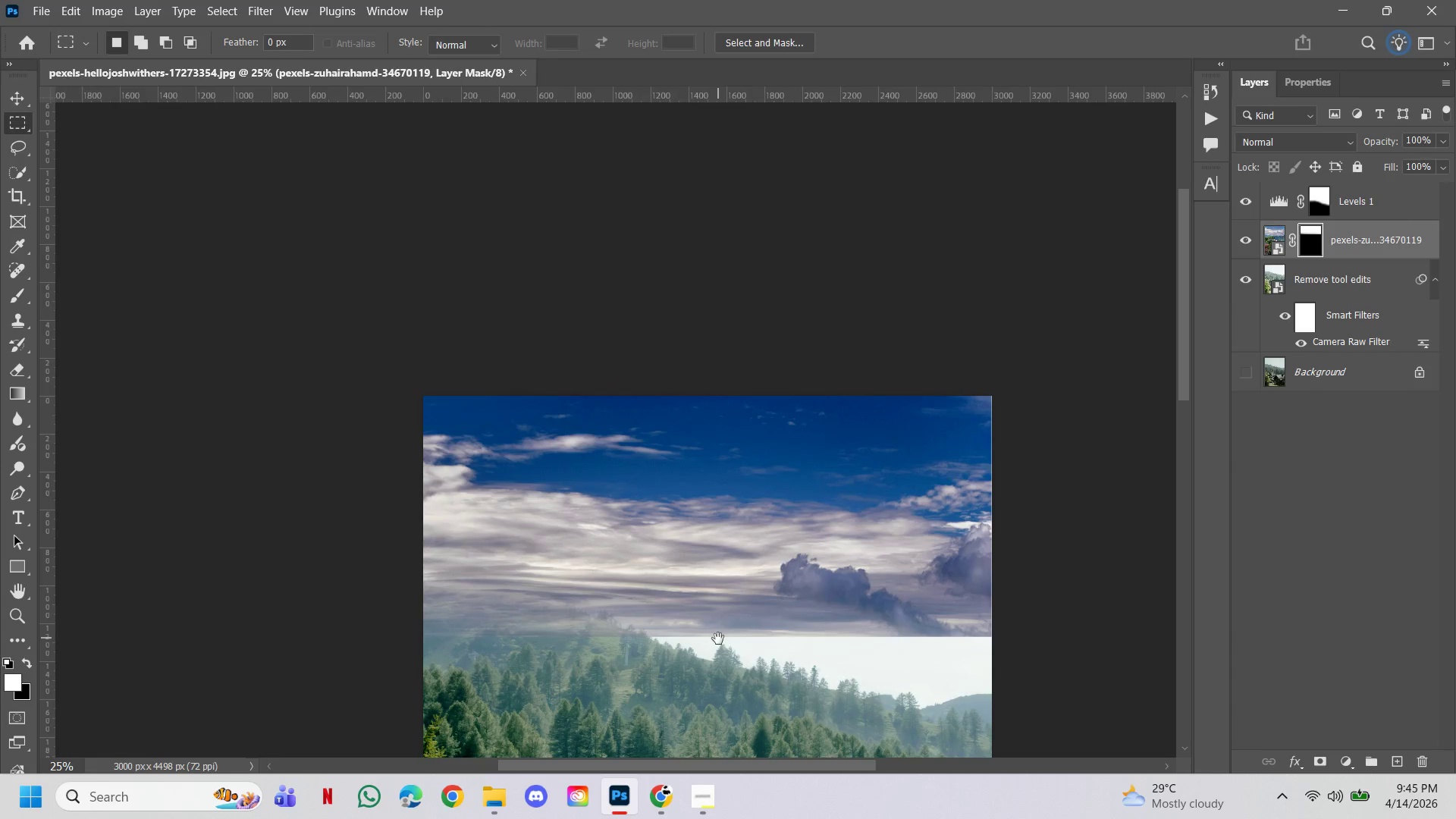 
left_click_drag(start_coordinate=[718, 639], to_coordinate=[718, 501])
 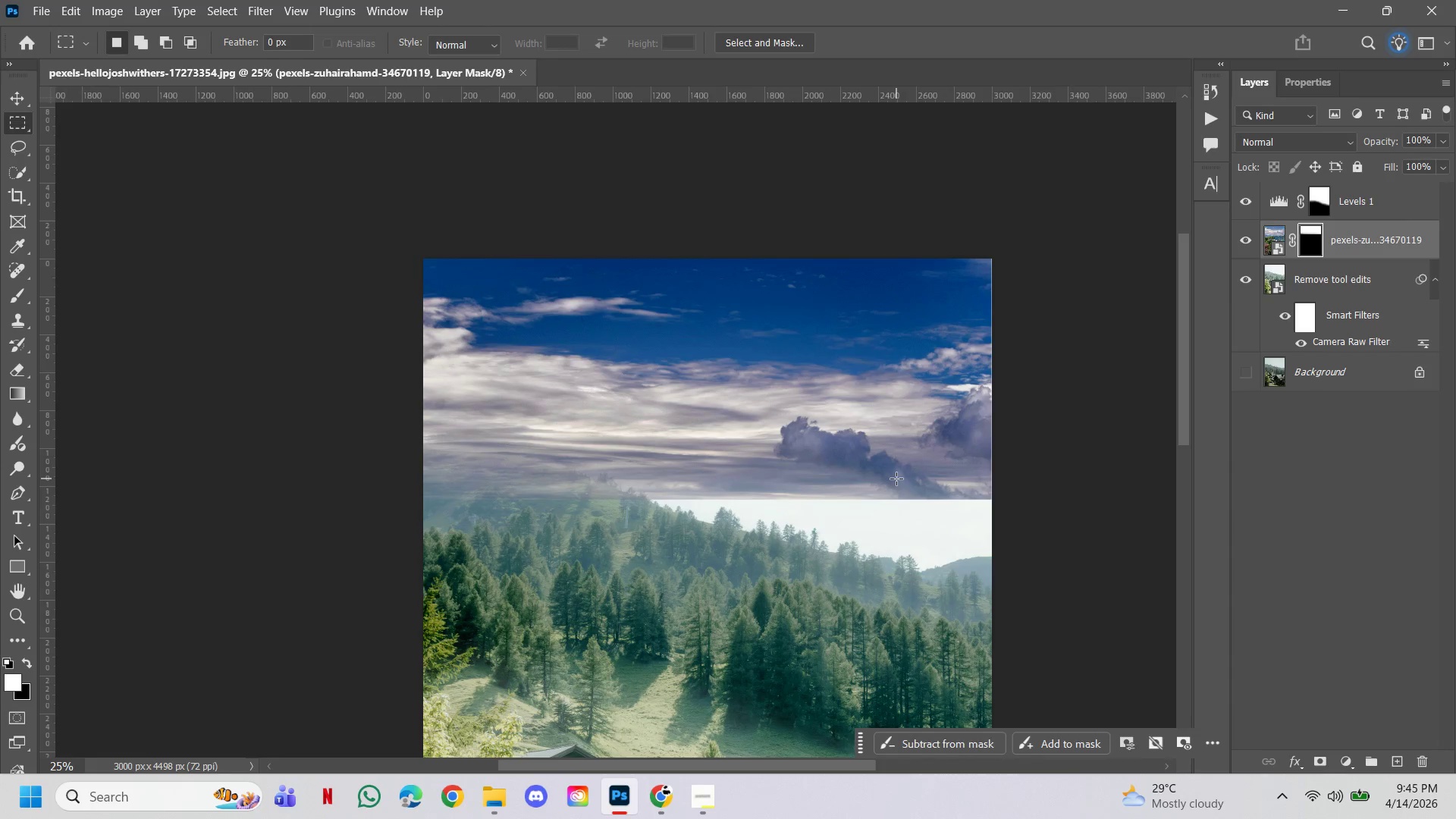 
key(B)
 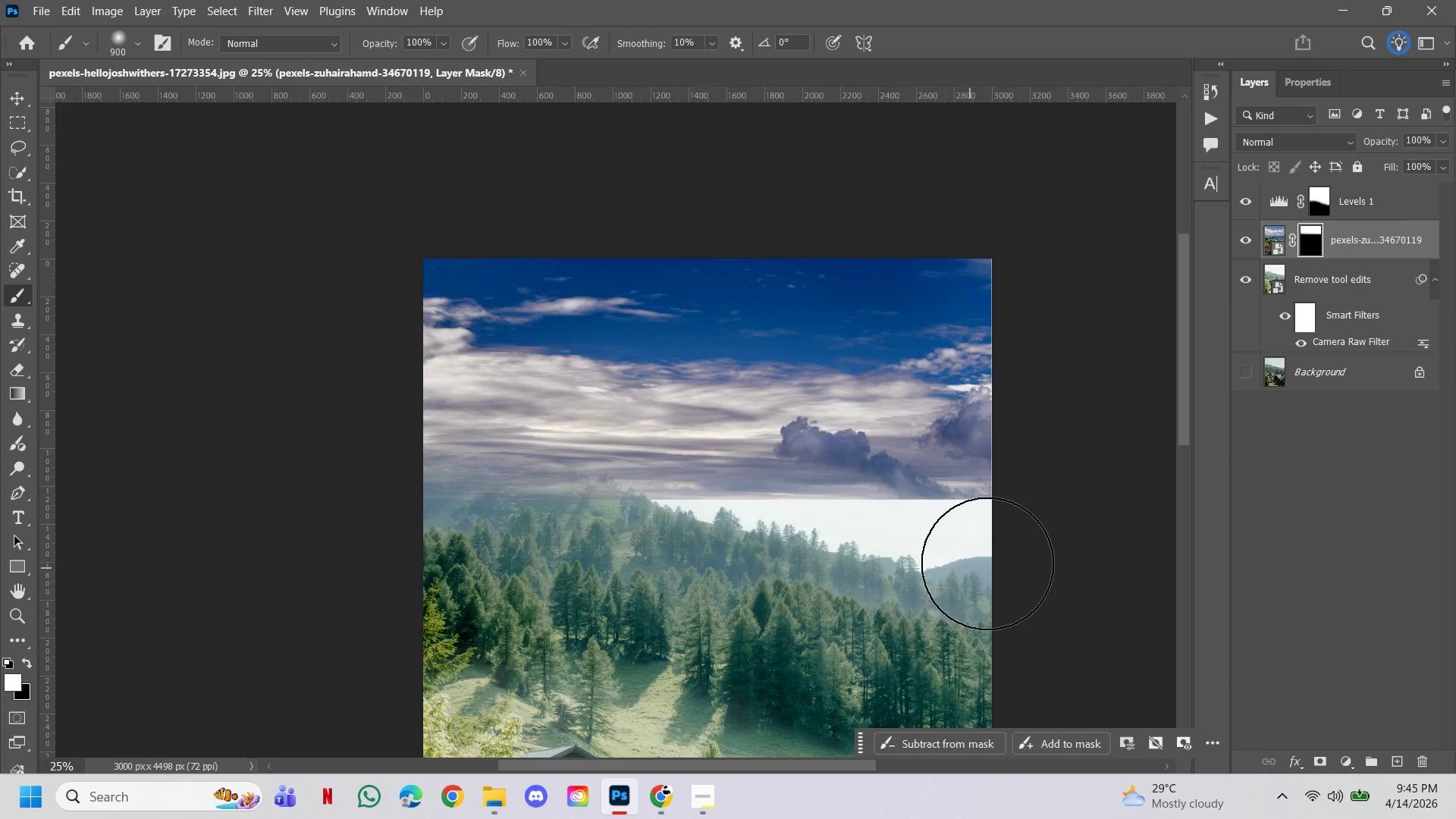 
left_click_drag(start_coordinate=[988, 560], to_coordinate=[881, 576])
 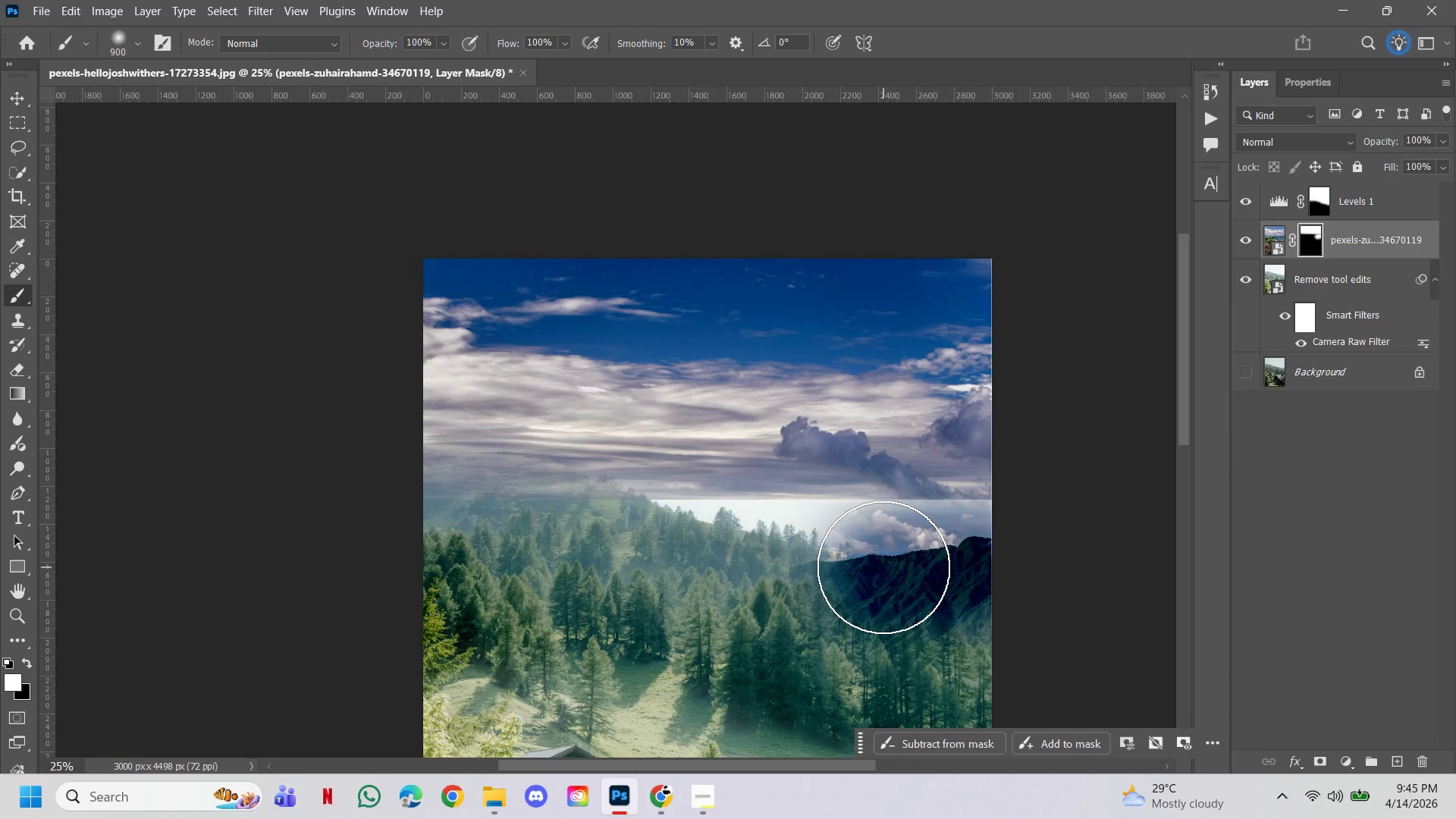 
double_click([881, 576])
 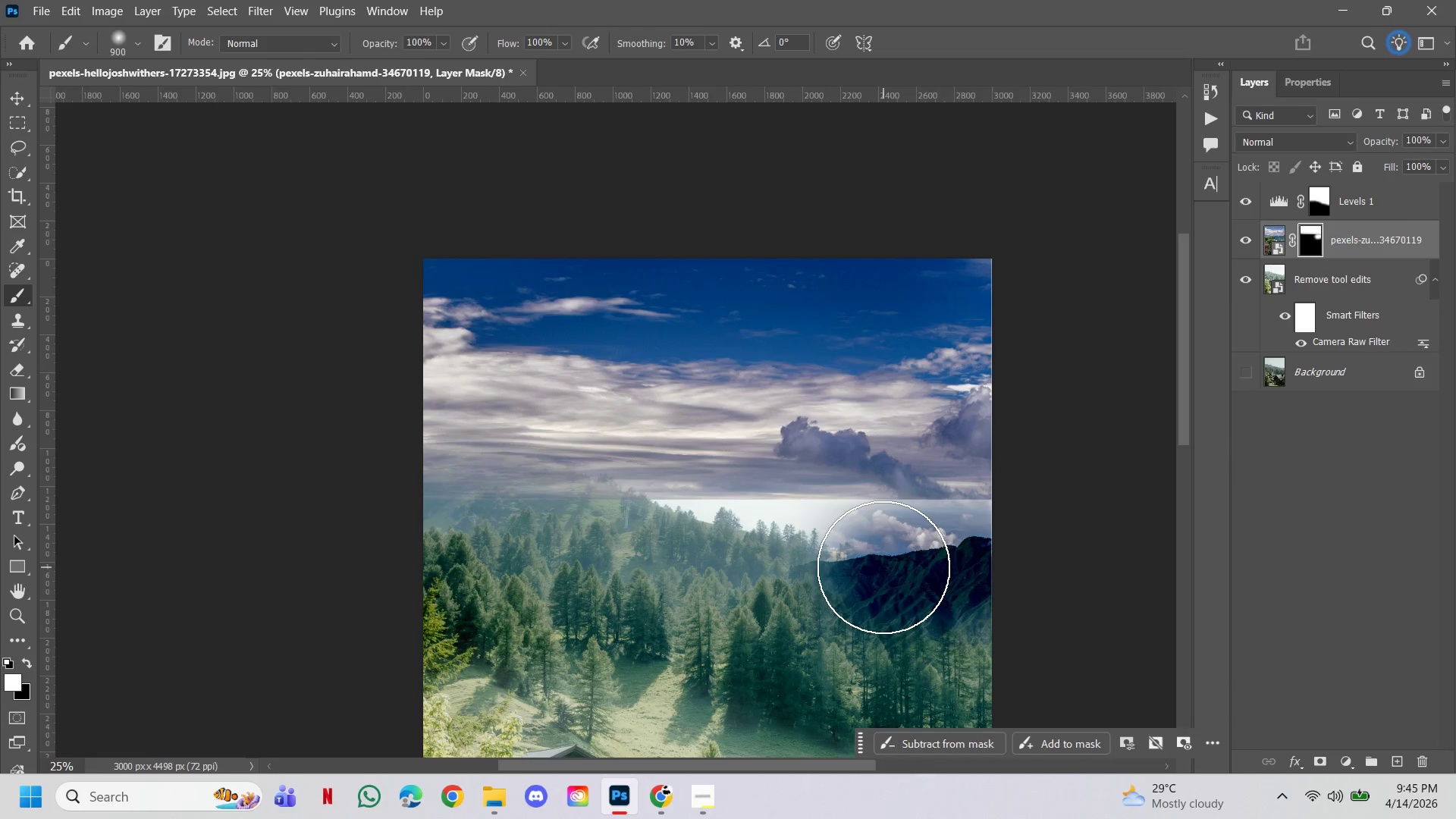 
key(Control+Z)
 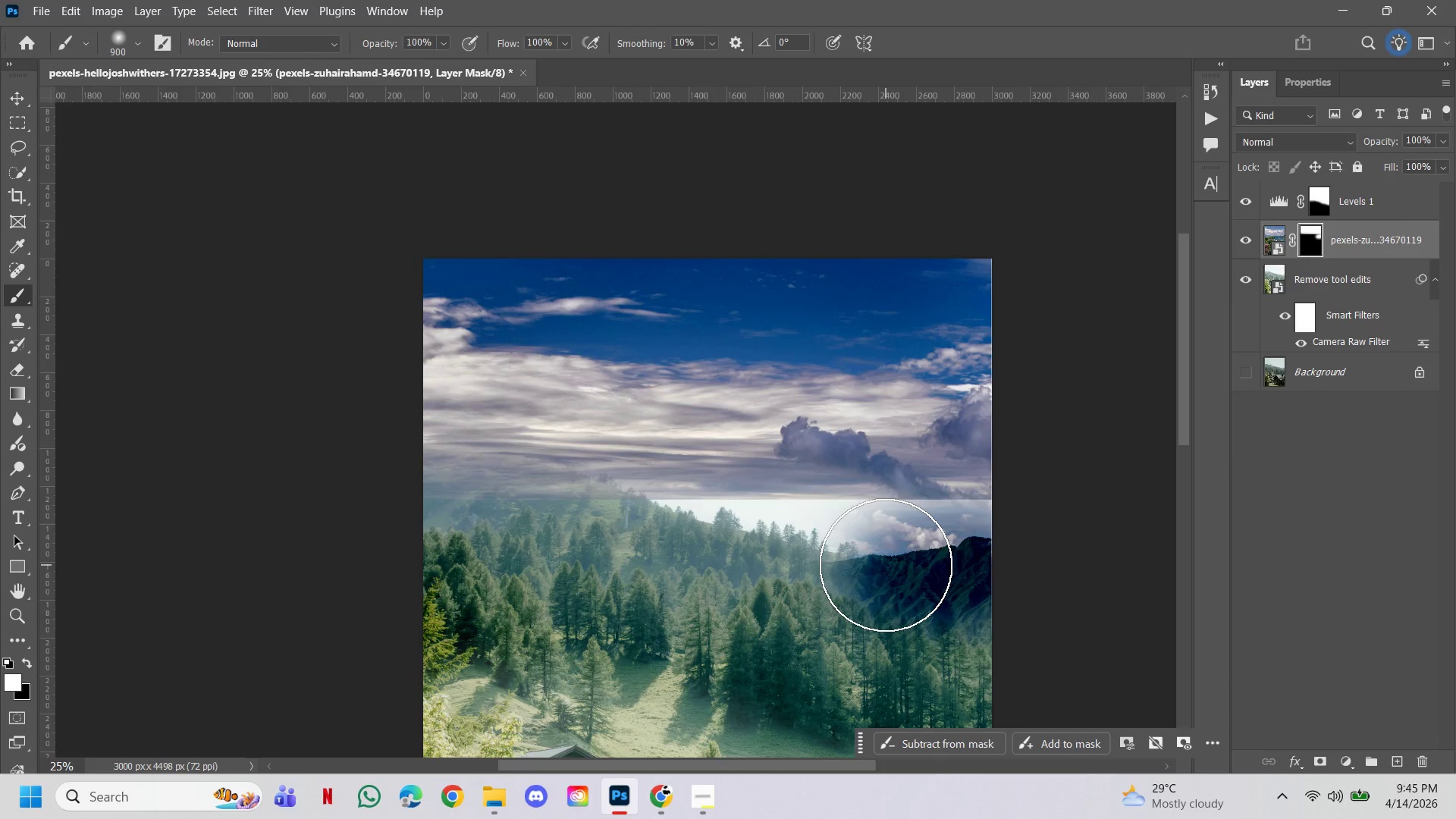 
key(Control+Z)
 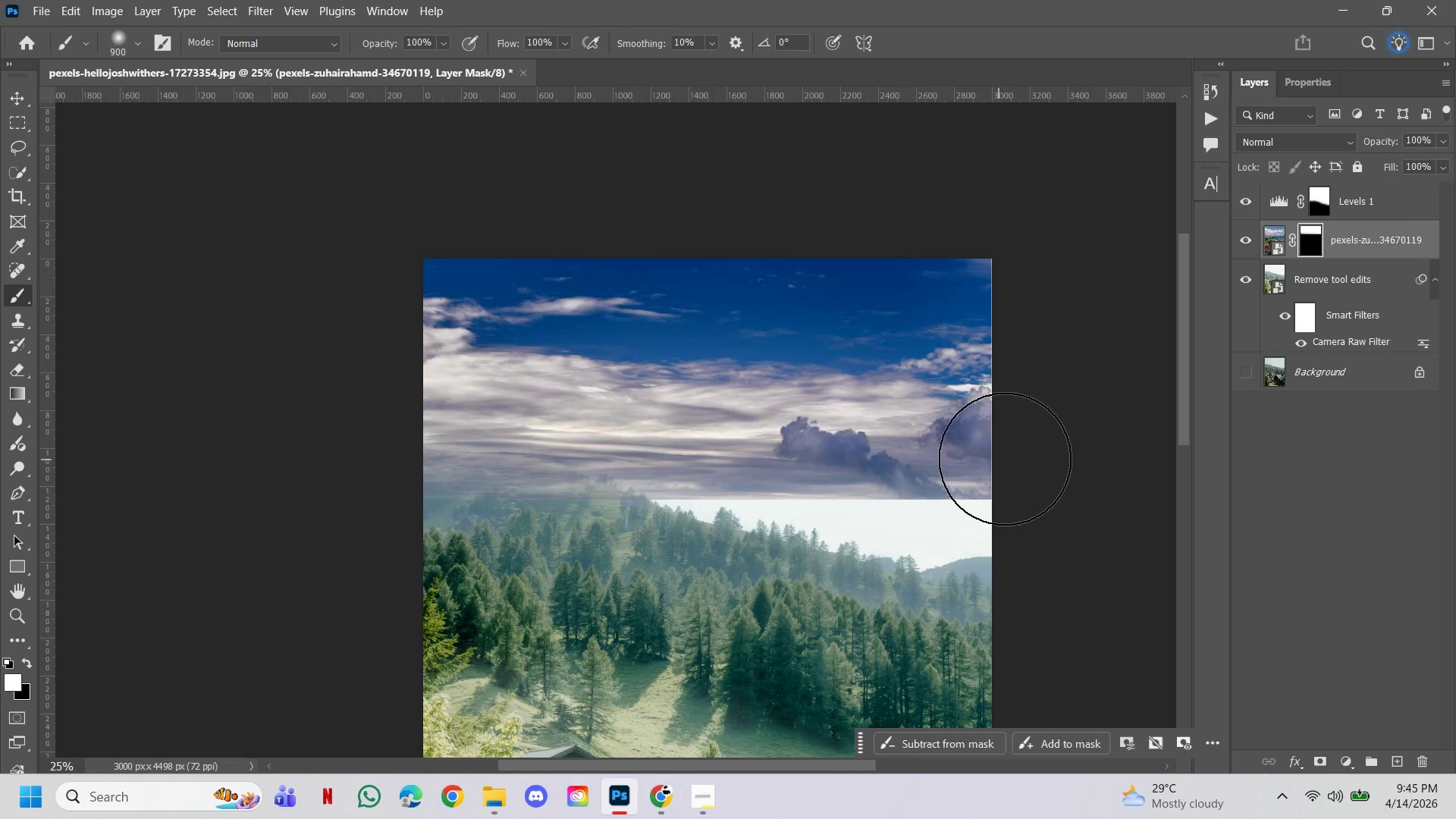 
left_click([930, 473])
 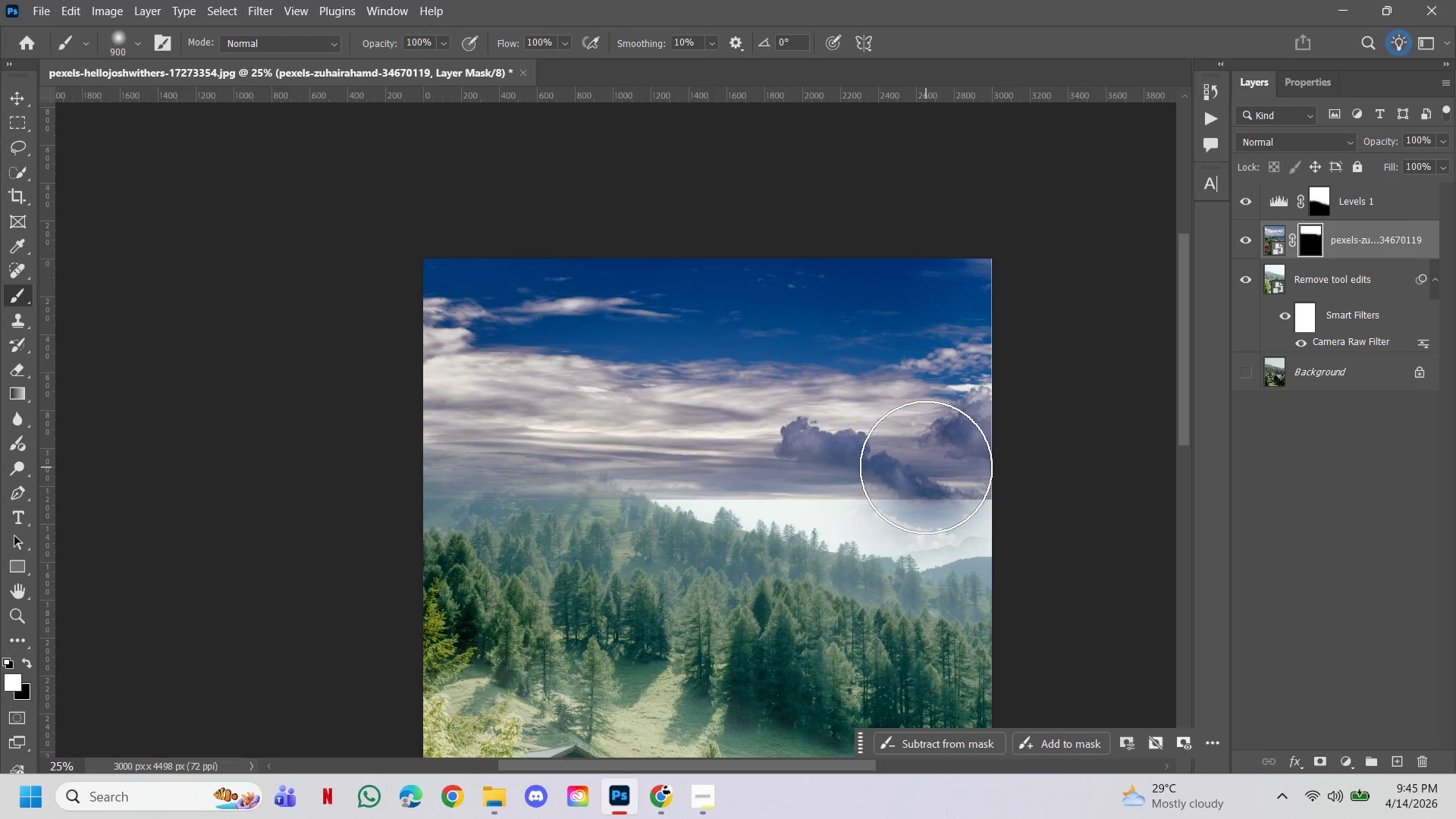 
key(Control+ControlLeft)
 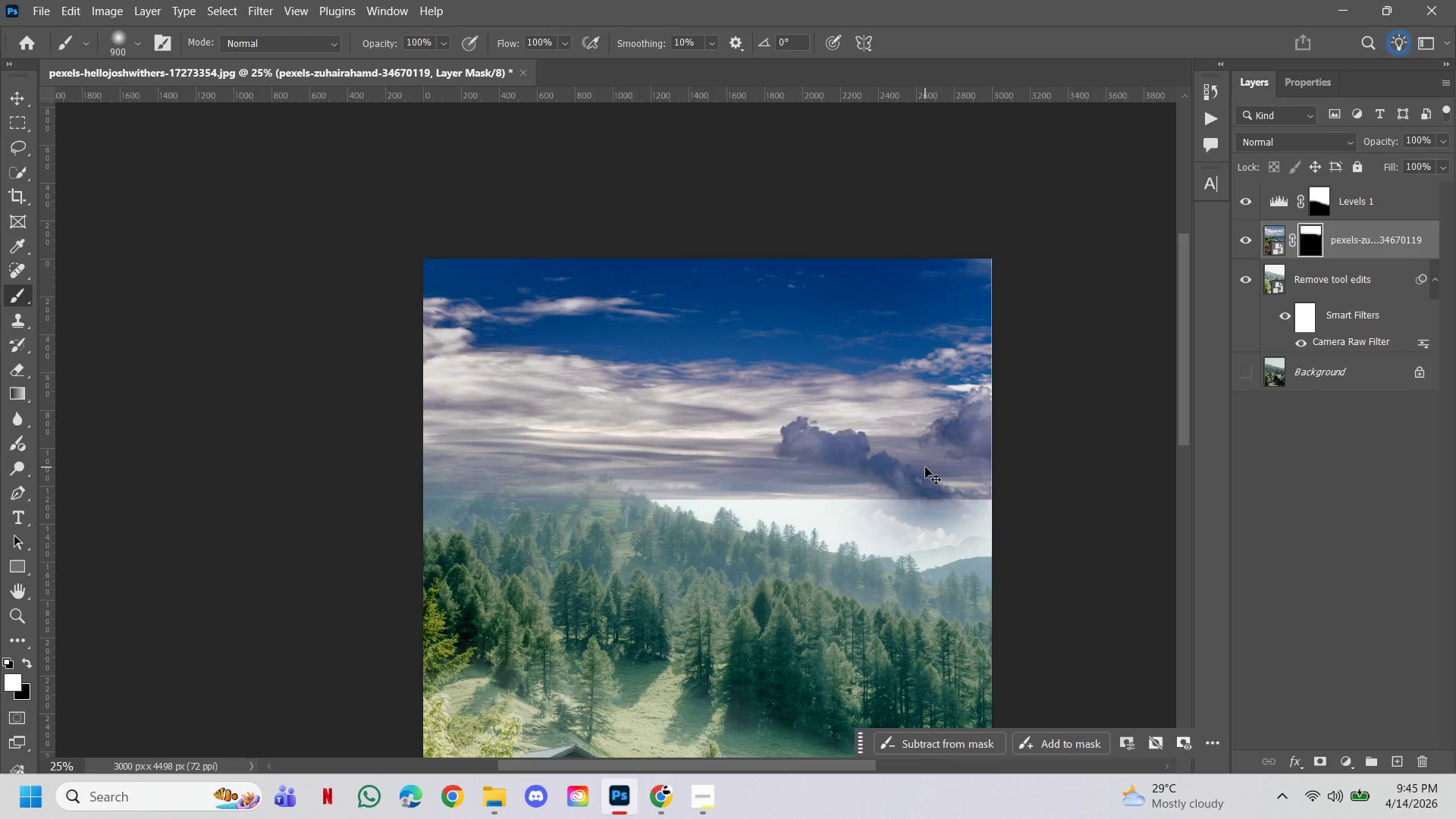 
key(Control+Z)
 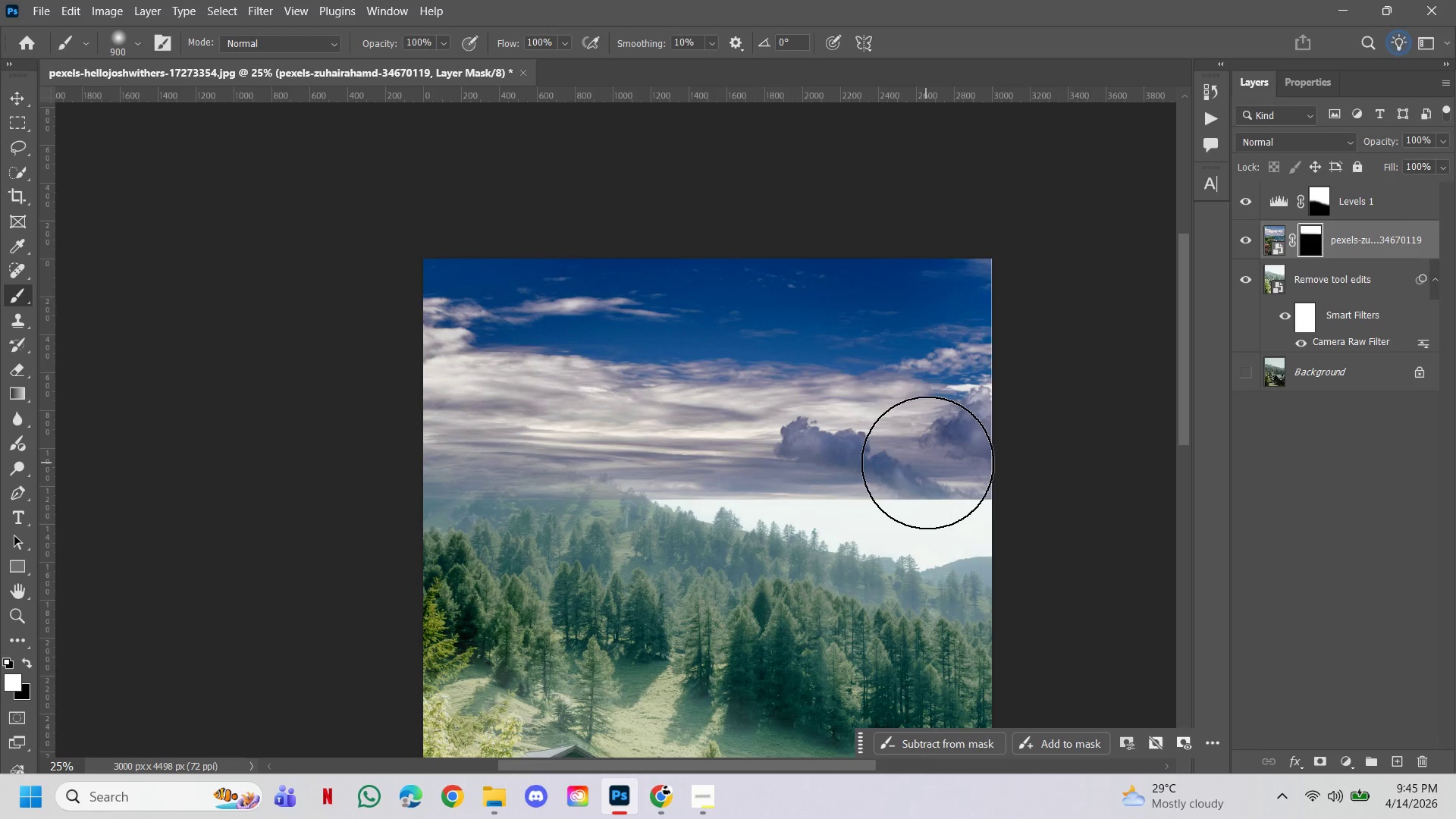 
key(BracketLeft)
 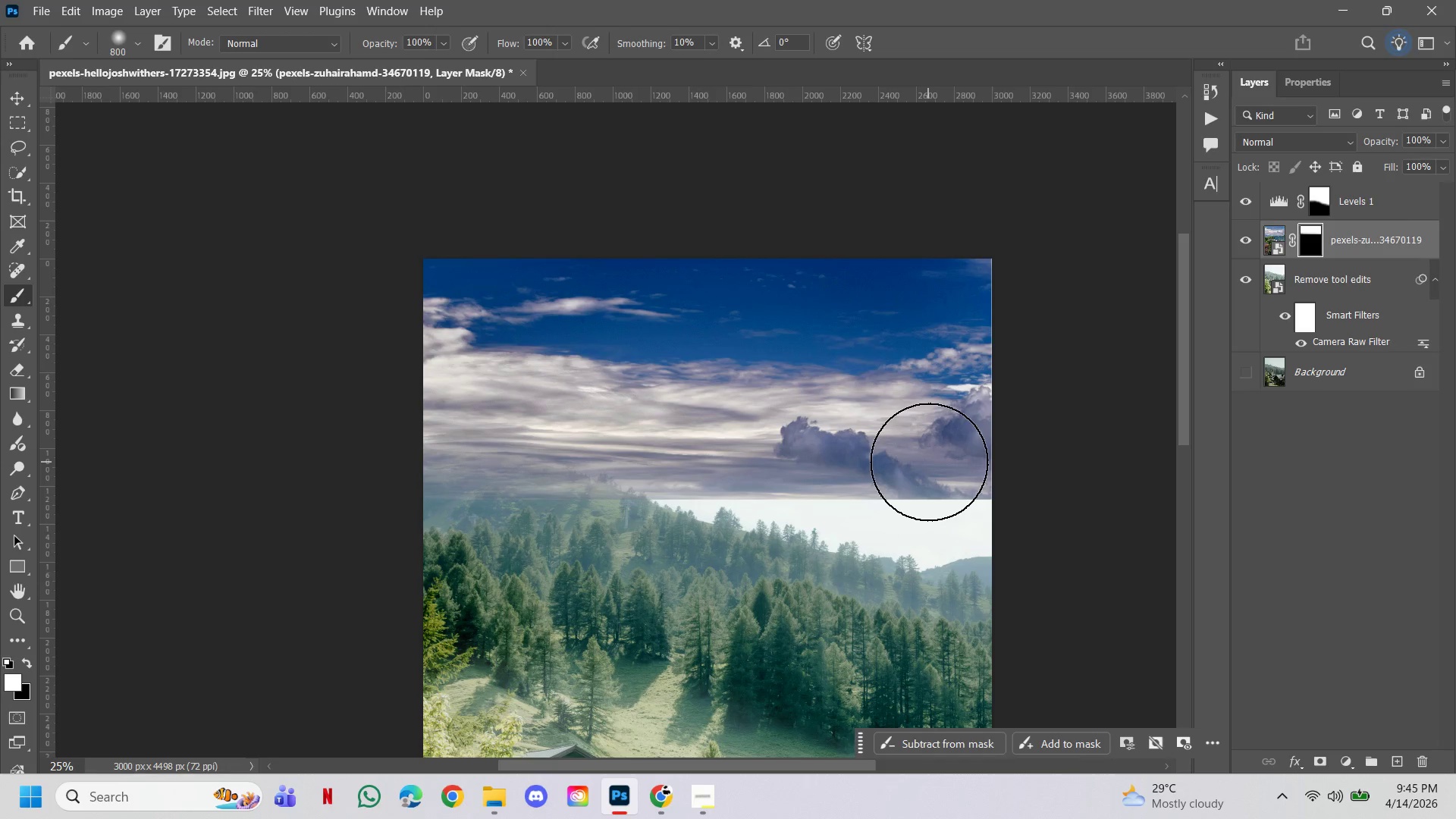 
key(BracketLeft)
 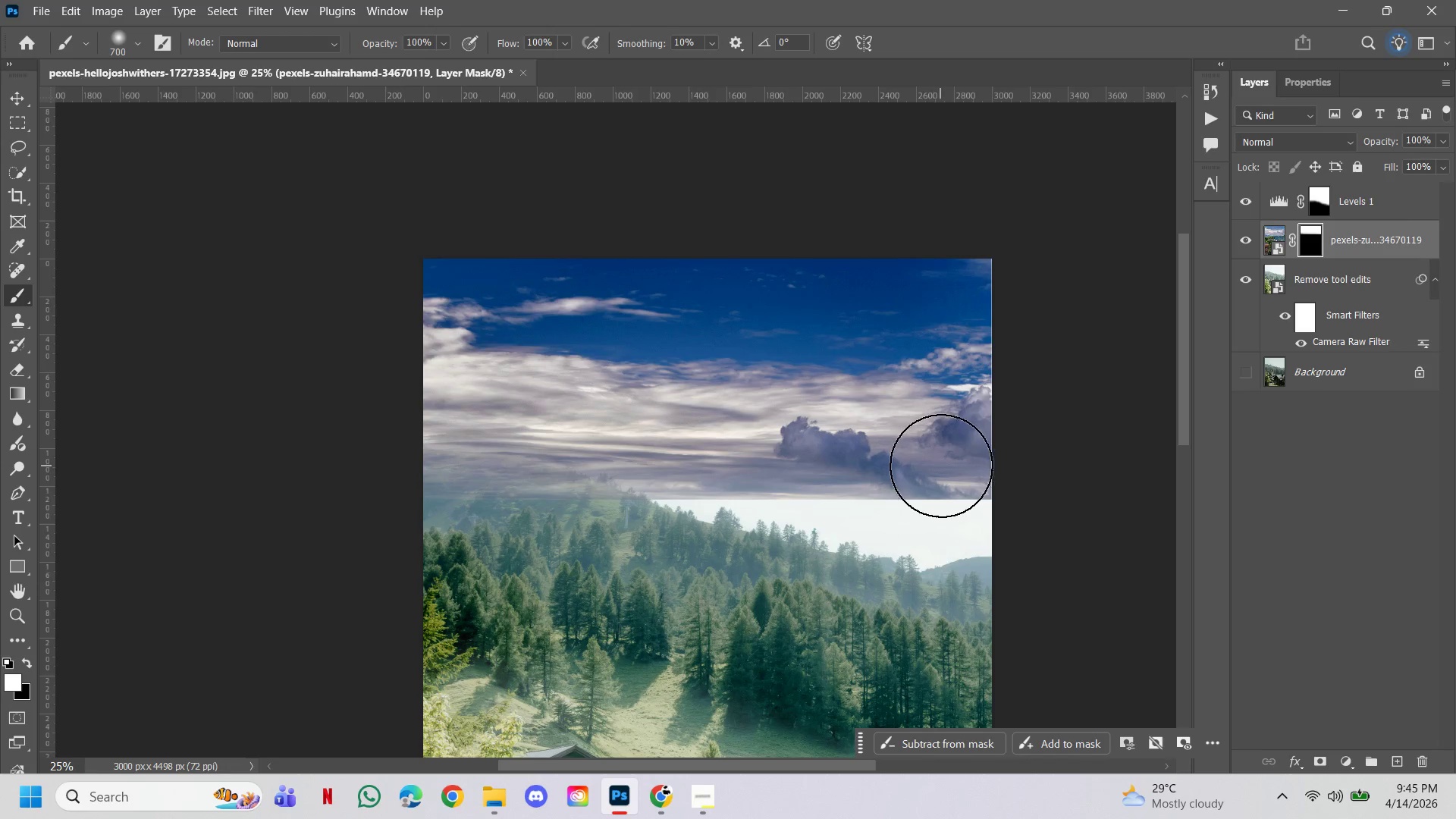 
hold_key(key=BracketLeft, duration=0.36)
 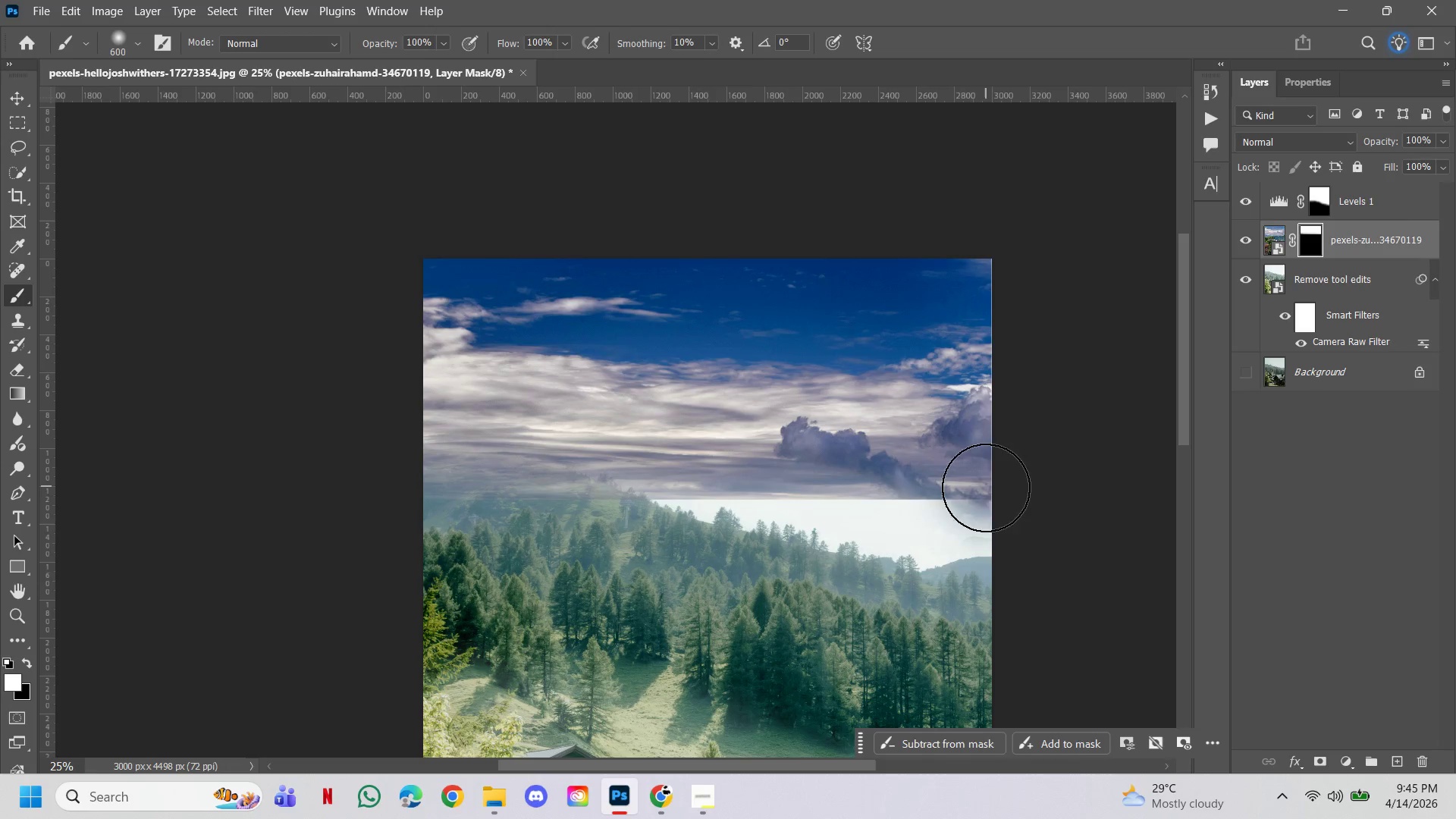 
left_click_drag(start_coordinate=[986, 484], to_coordinate=[839, 475])
 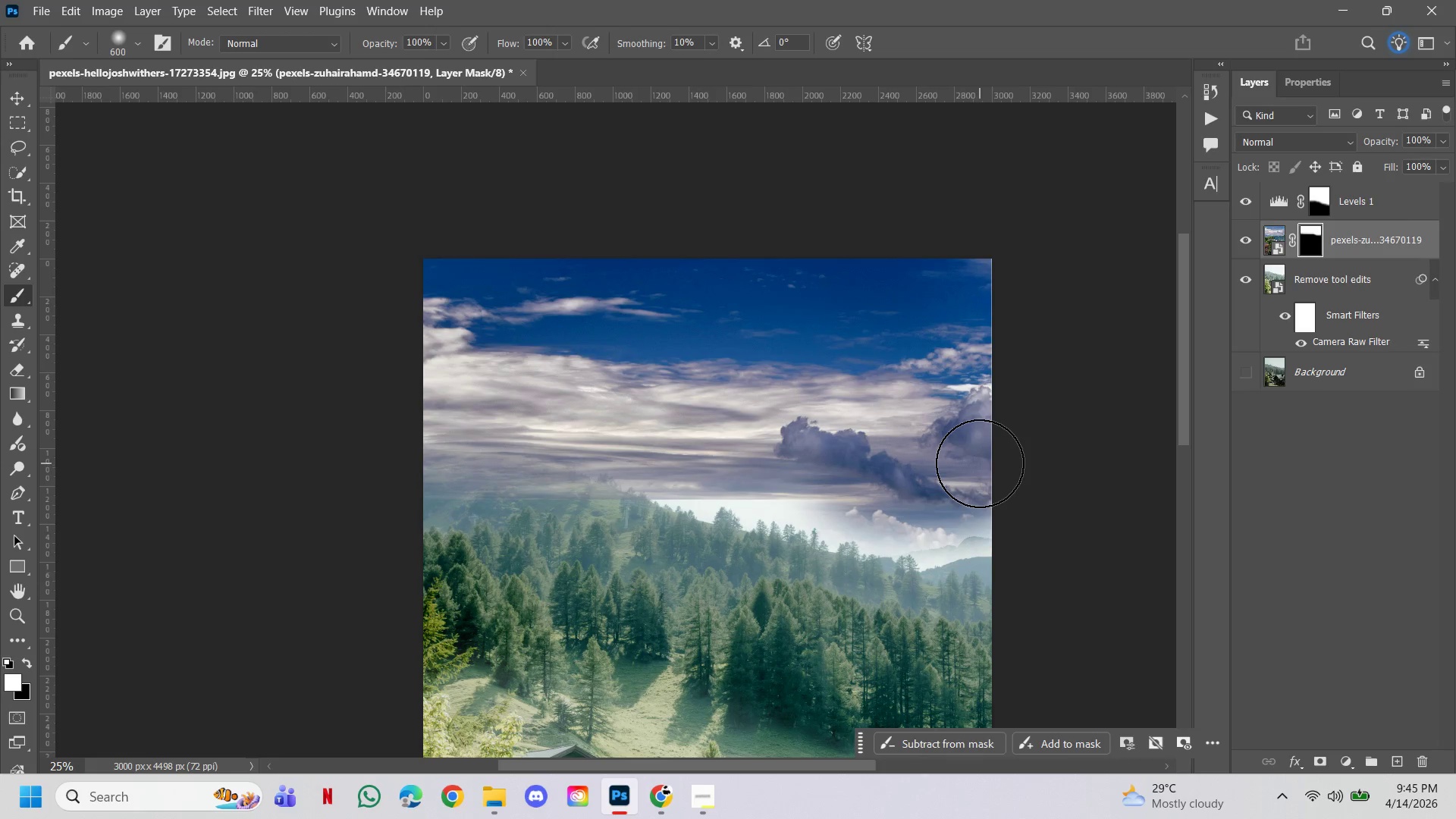 
key(Control+Z)
 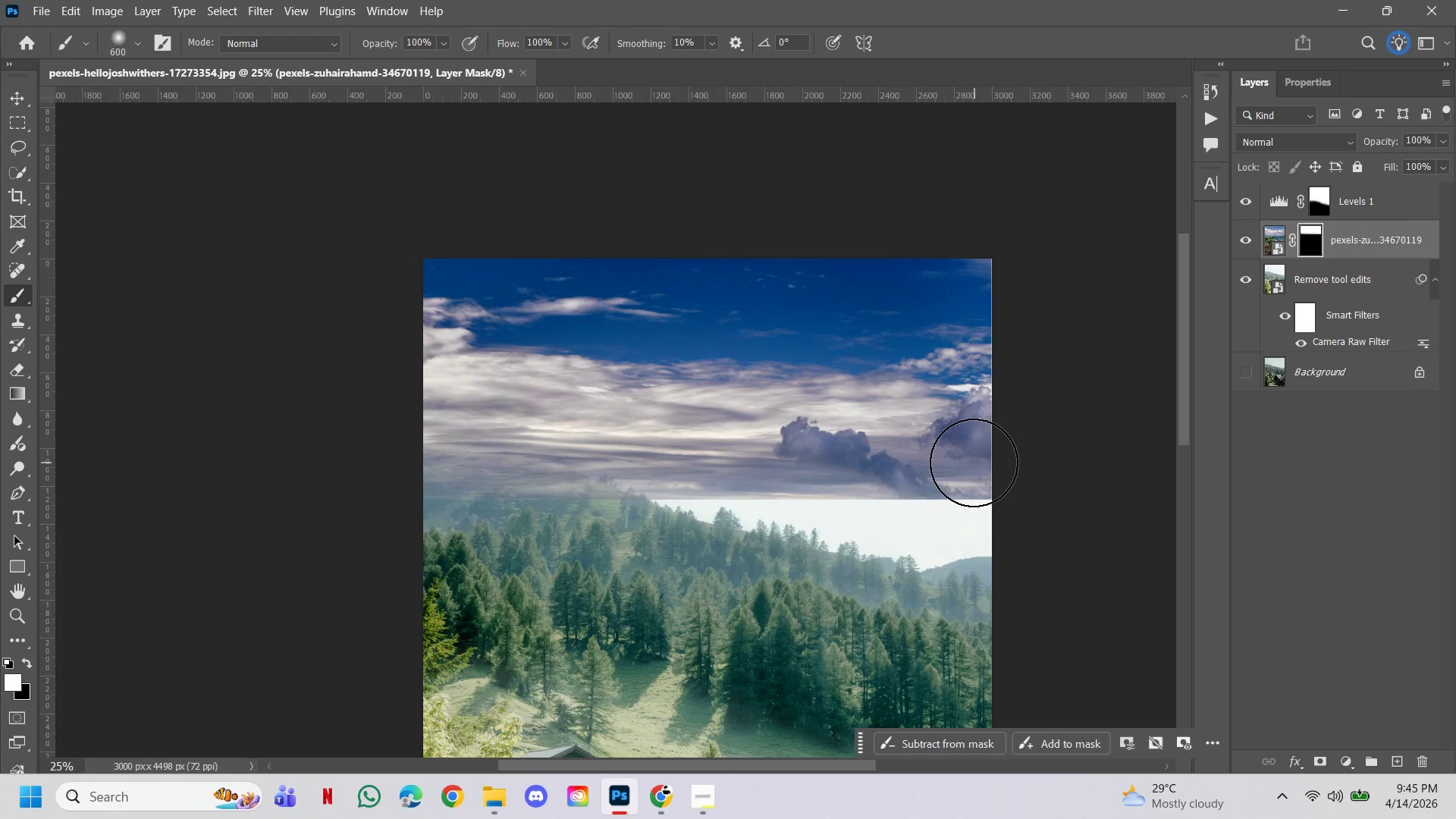 
left_click_drag(start_coordinate=[974, 463], to_coordinate=[844, 449])
 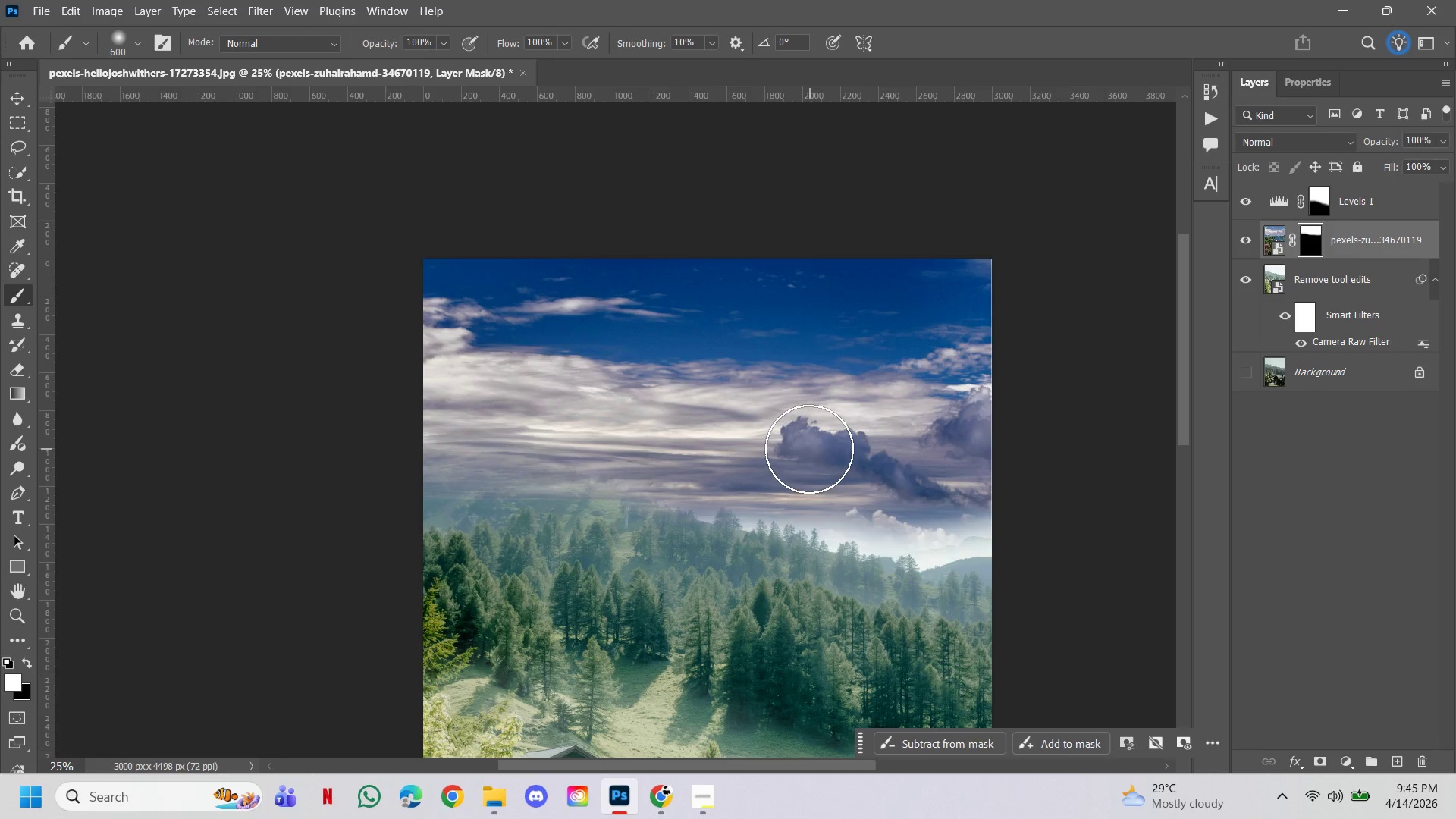 
left_click([844, 449])
 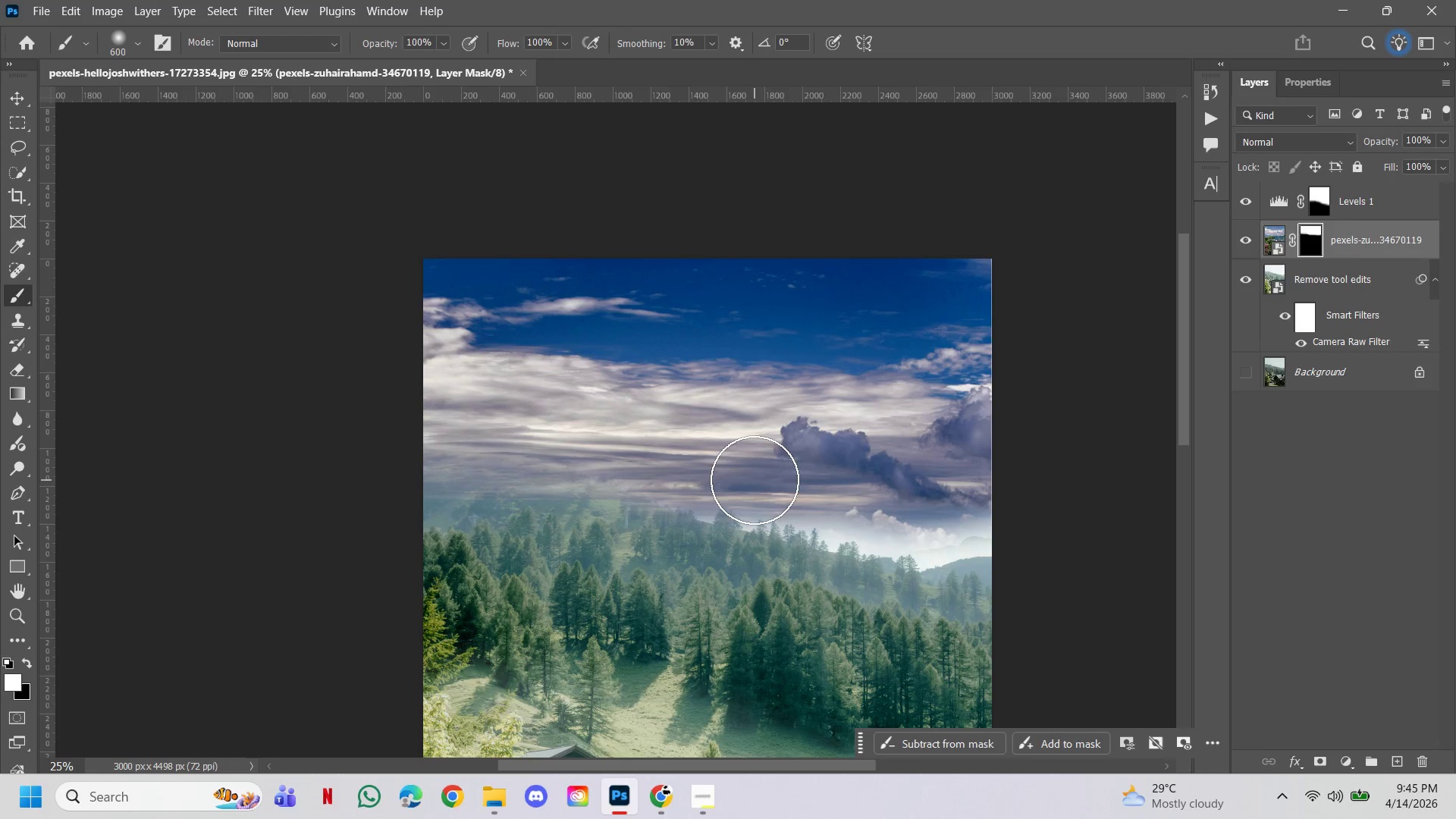 
key(X)
 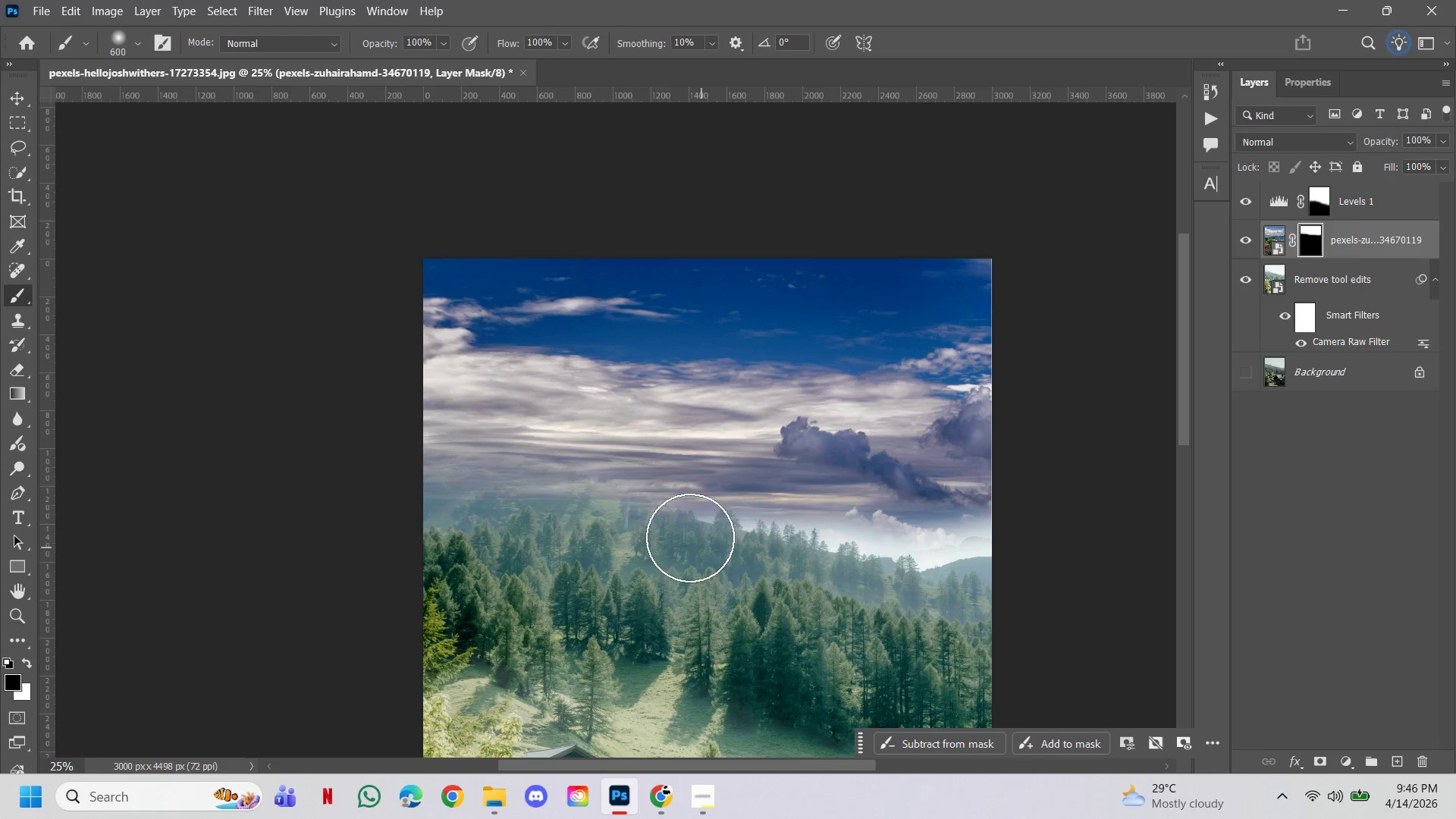 
left_click_drag(start_coordinate=[686, 535], to_coordinate=[673, 529])
 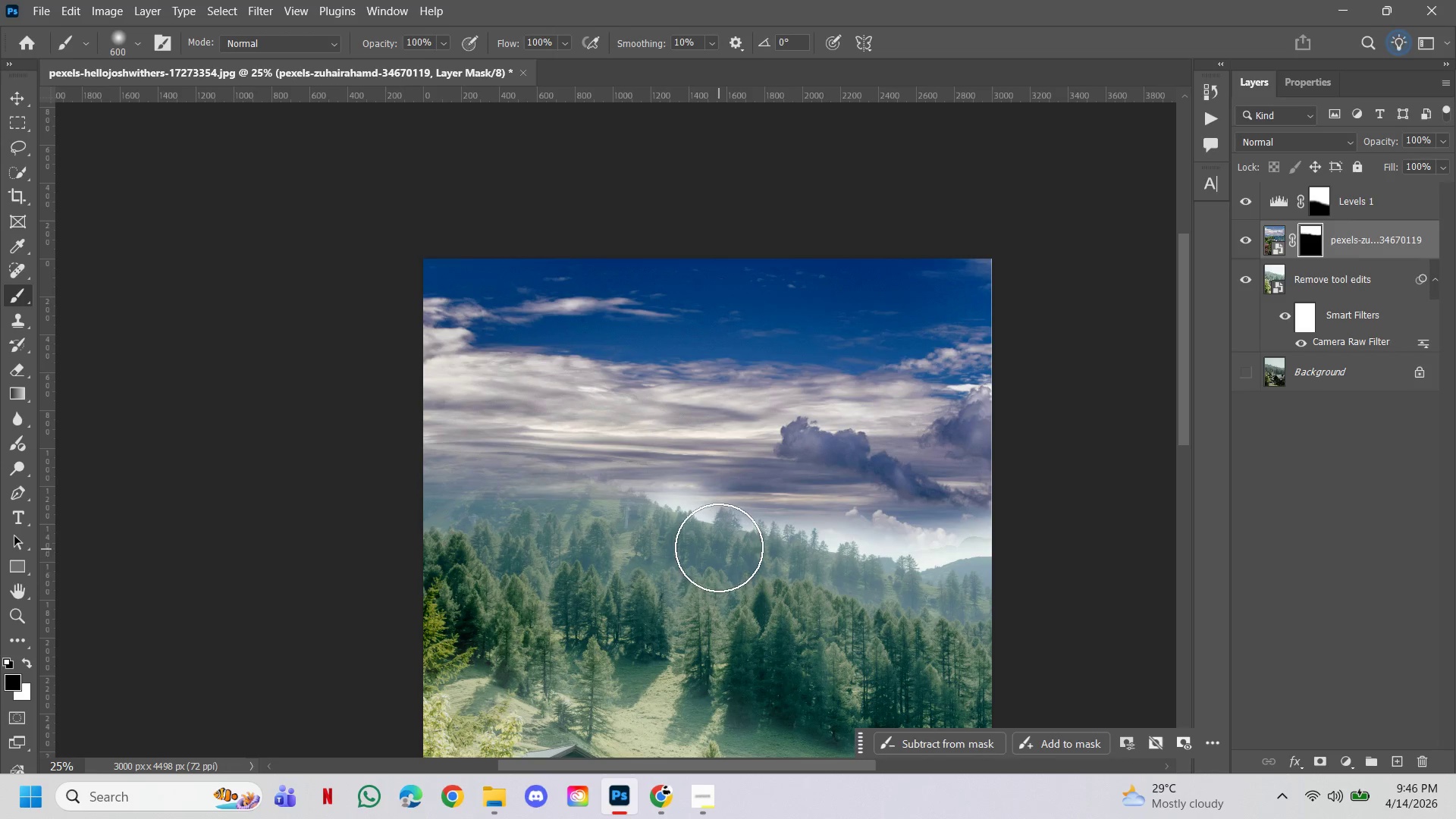 
key(Control+Z)
 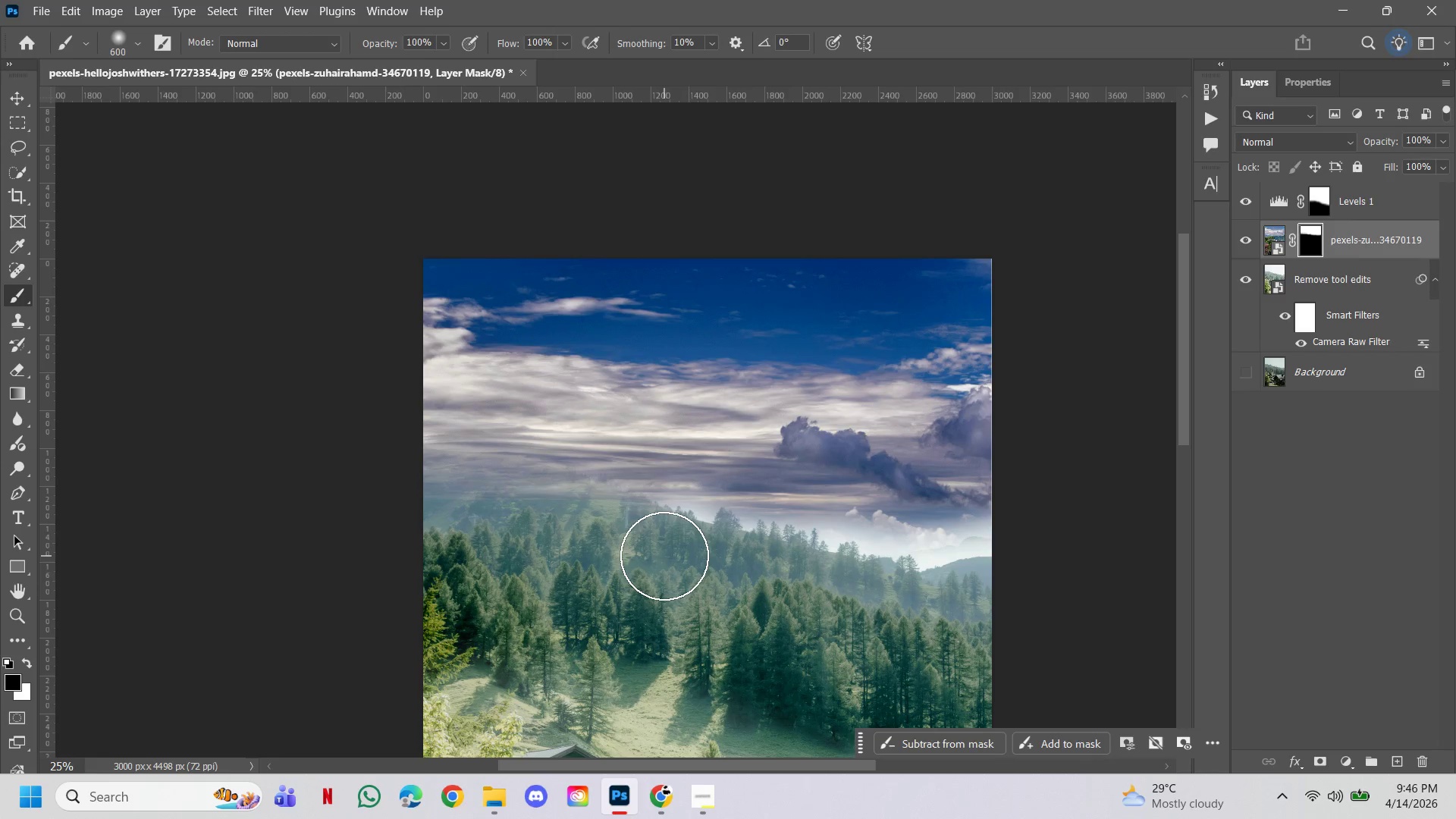 
left_click_drag(start_coordinate=[664, 556], to_coordinate=[406, 470])
 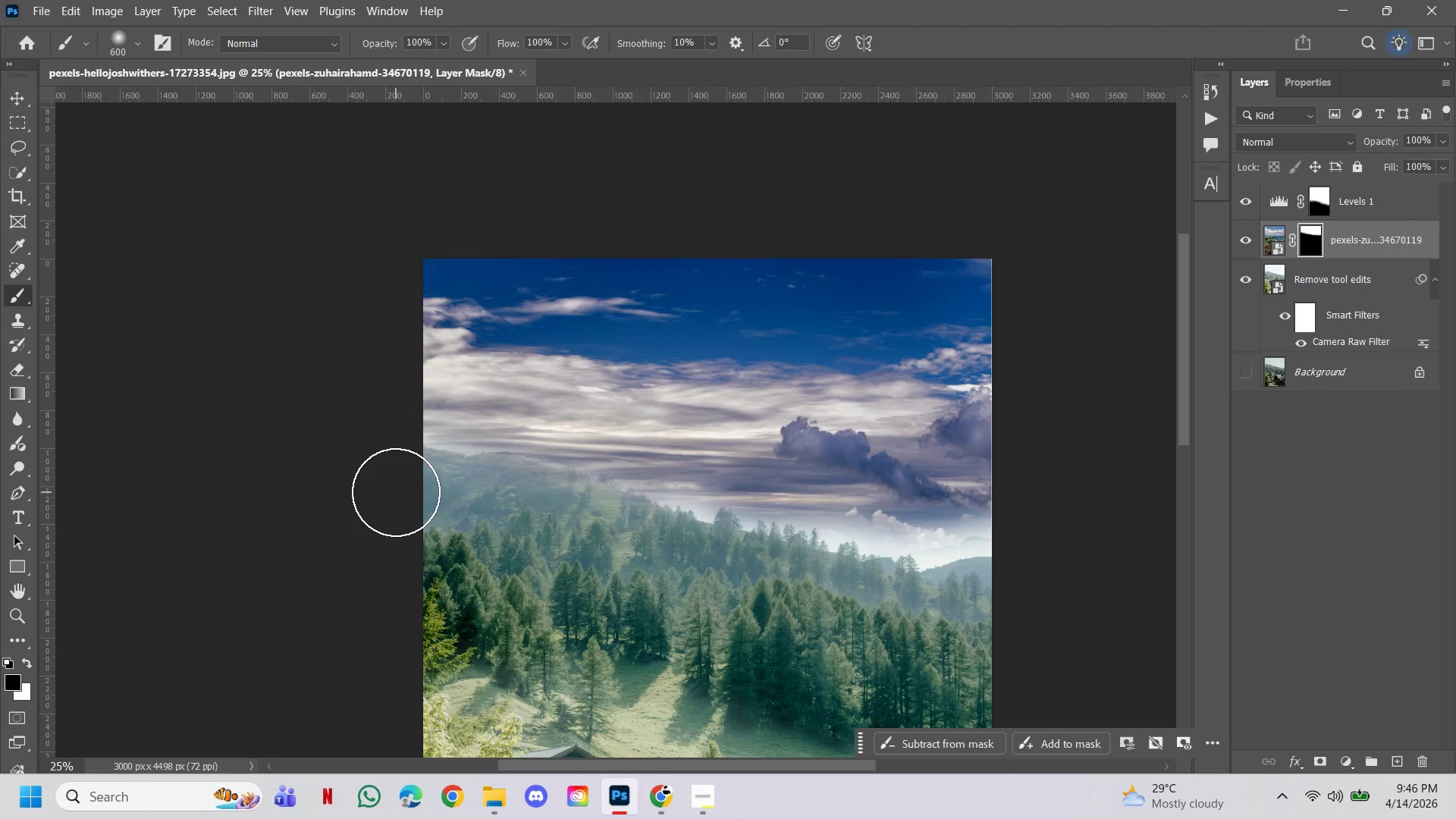 
left_click_drag(start_coordinate=[396, 492], to_coordinate=[832, 566])
 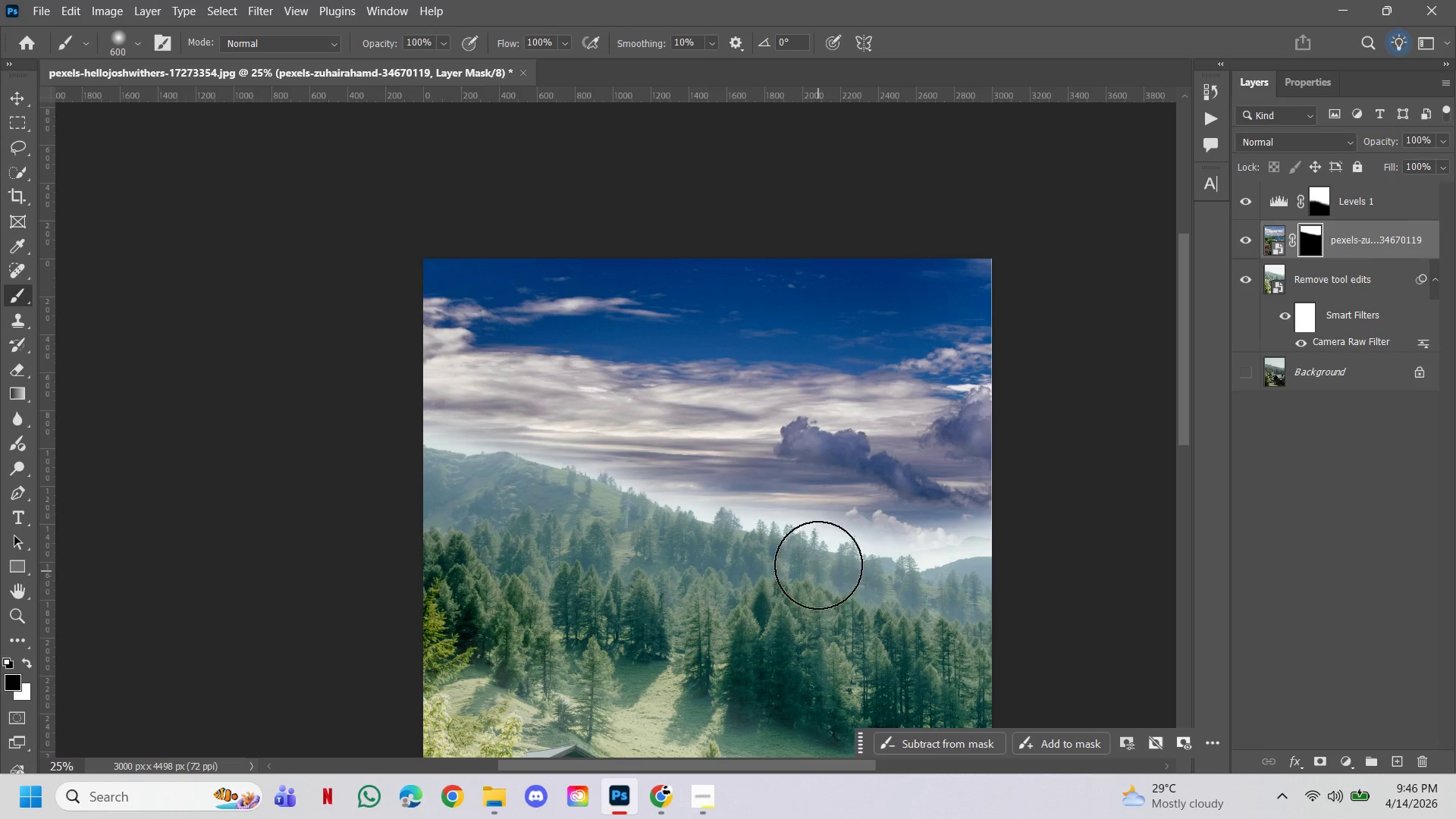 
left_click_drag(start_coordinate=[828, 552], to_coordinate=[624, 519])
 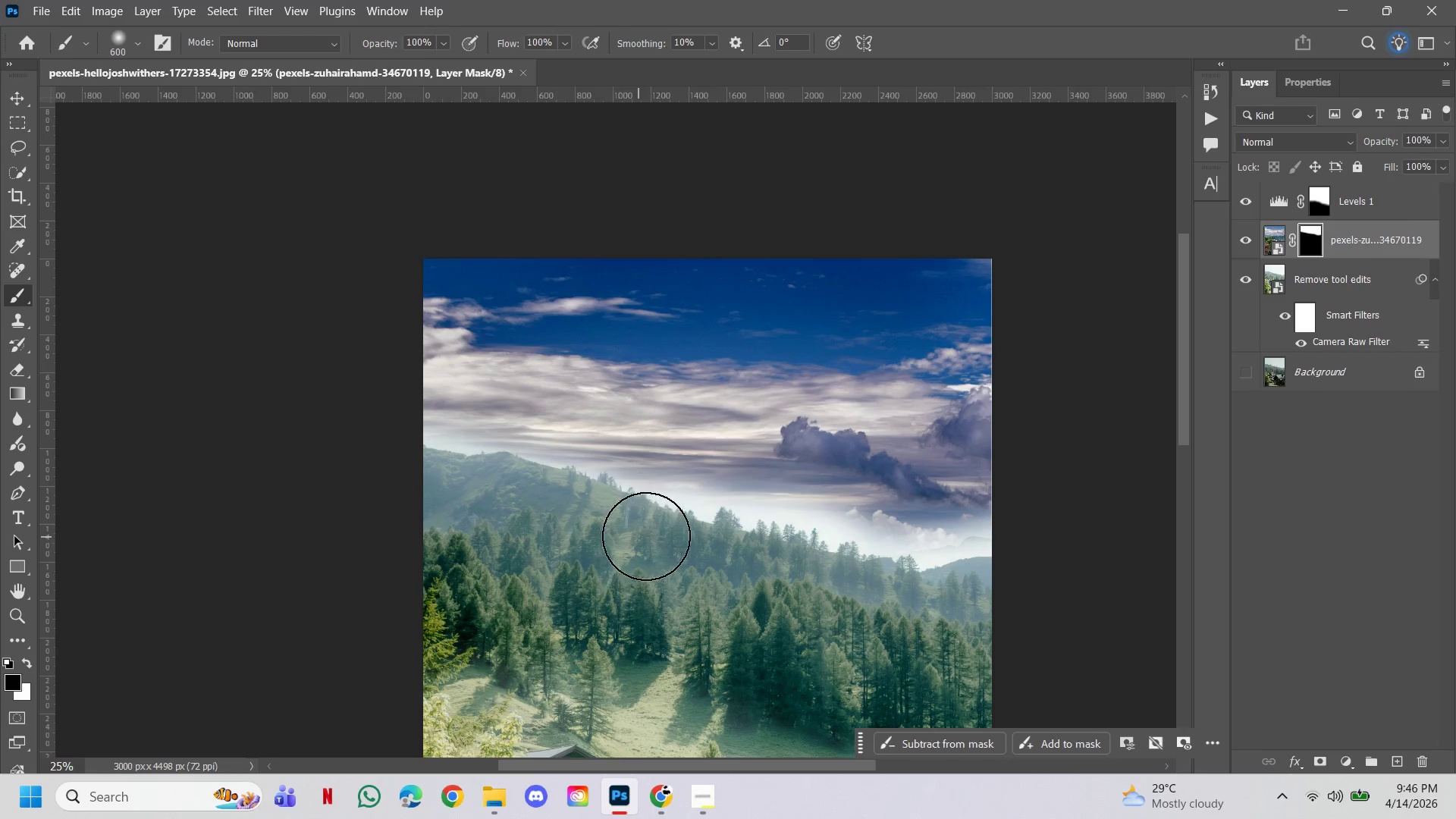 
left_click_drag(start_coordinate=[650, 535], to_coordinate=[390, 453])
 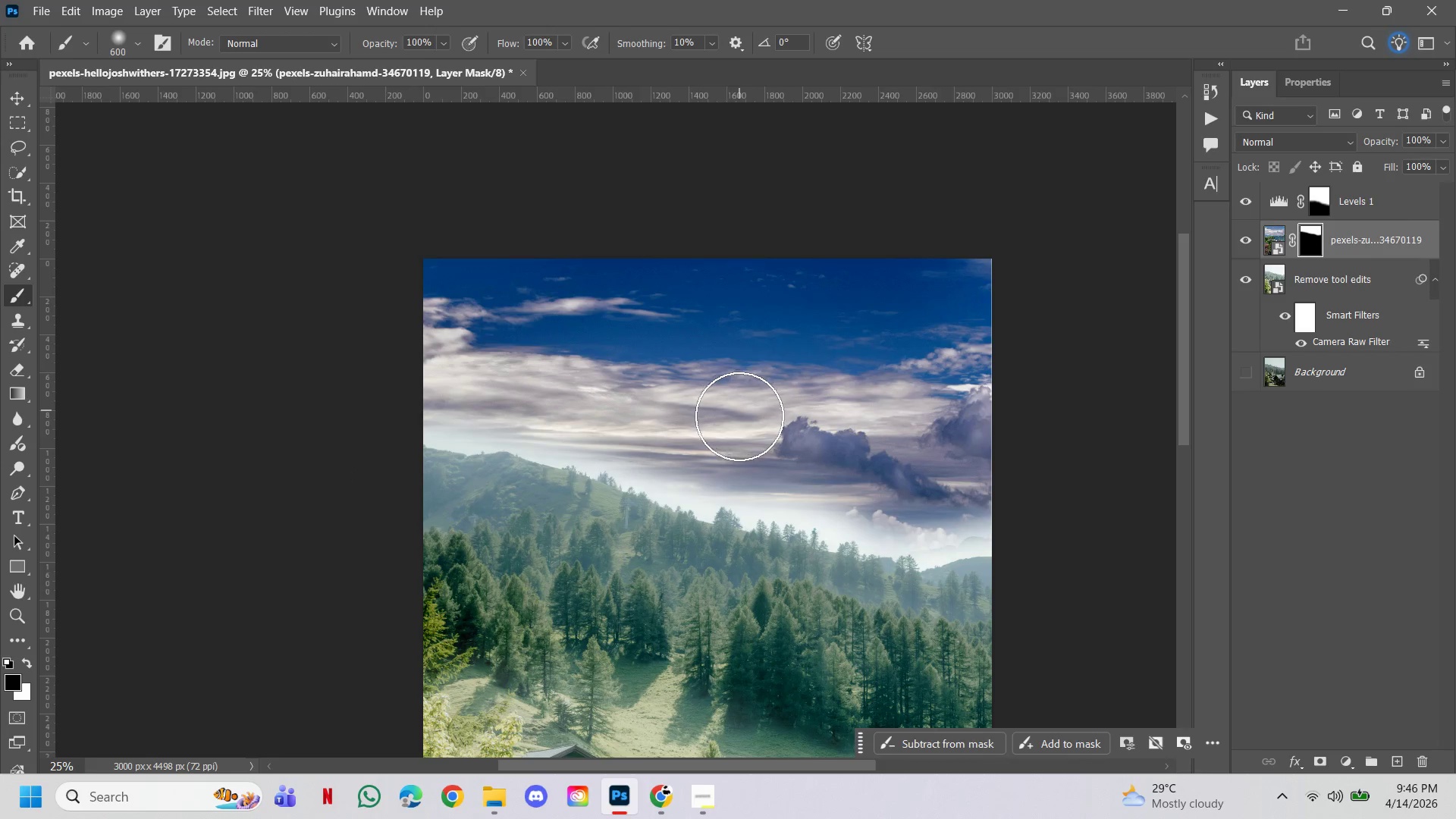 
hold_key(key=AltLeft, duration=0.81)
 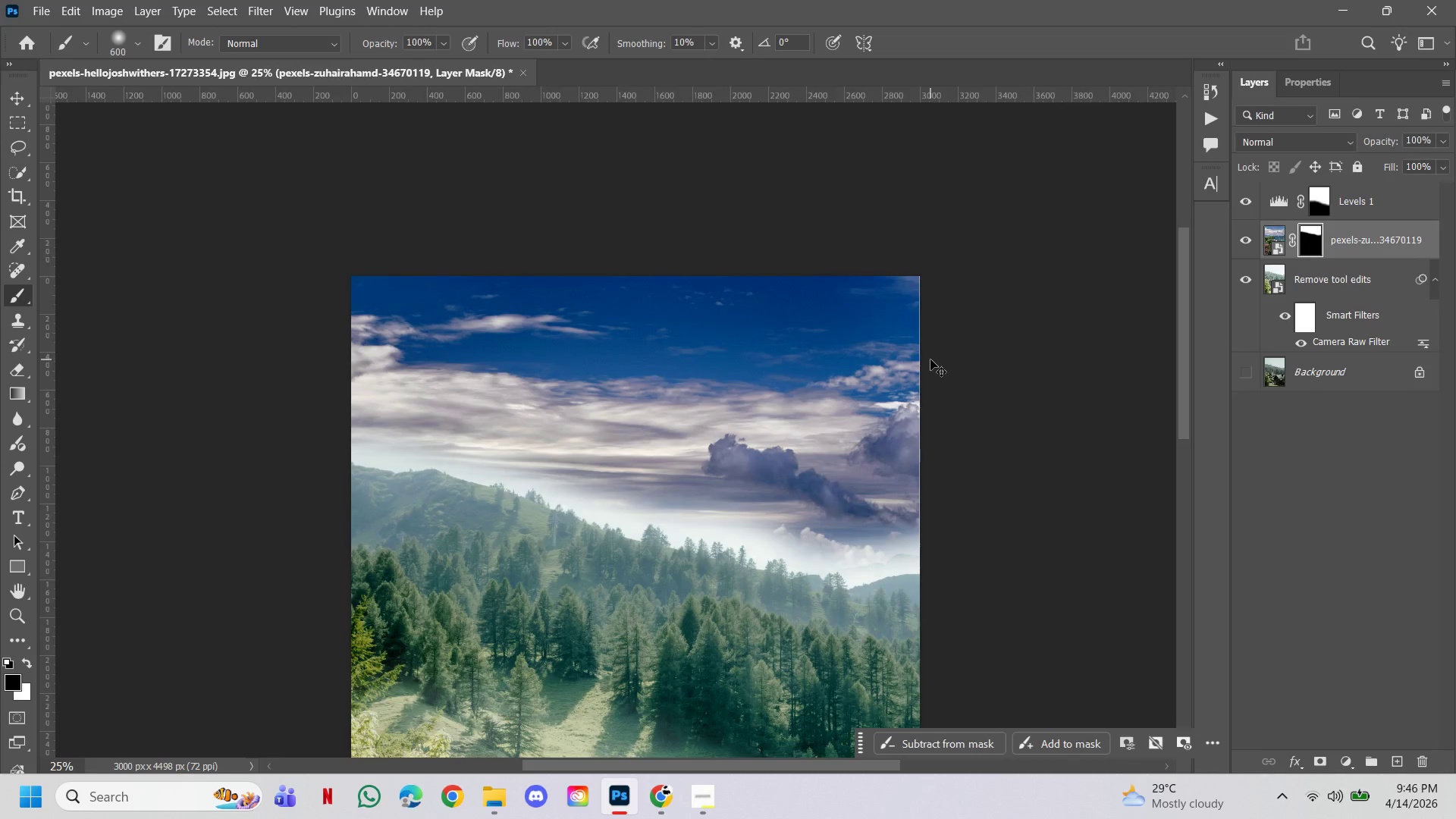 
hold_key(key=Space, duration=1.17)
 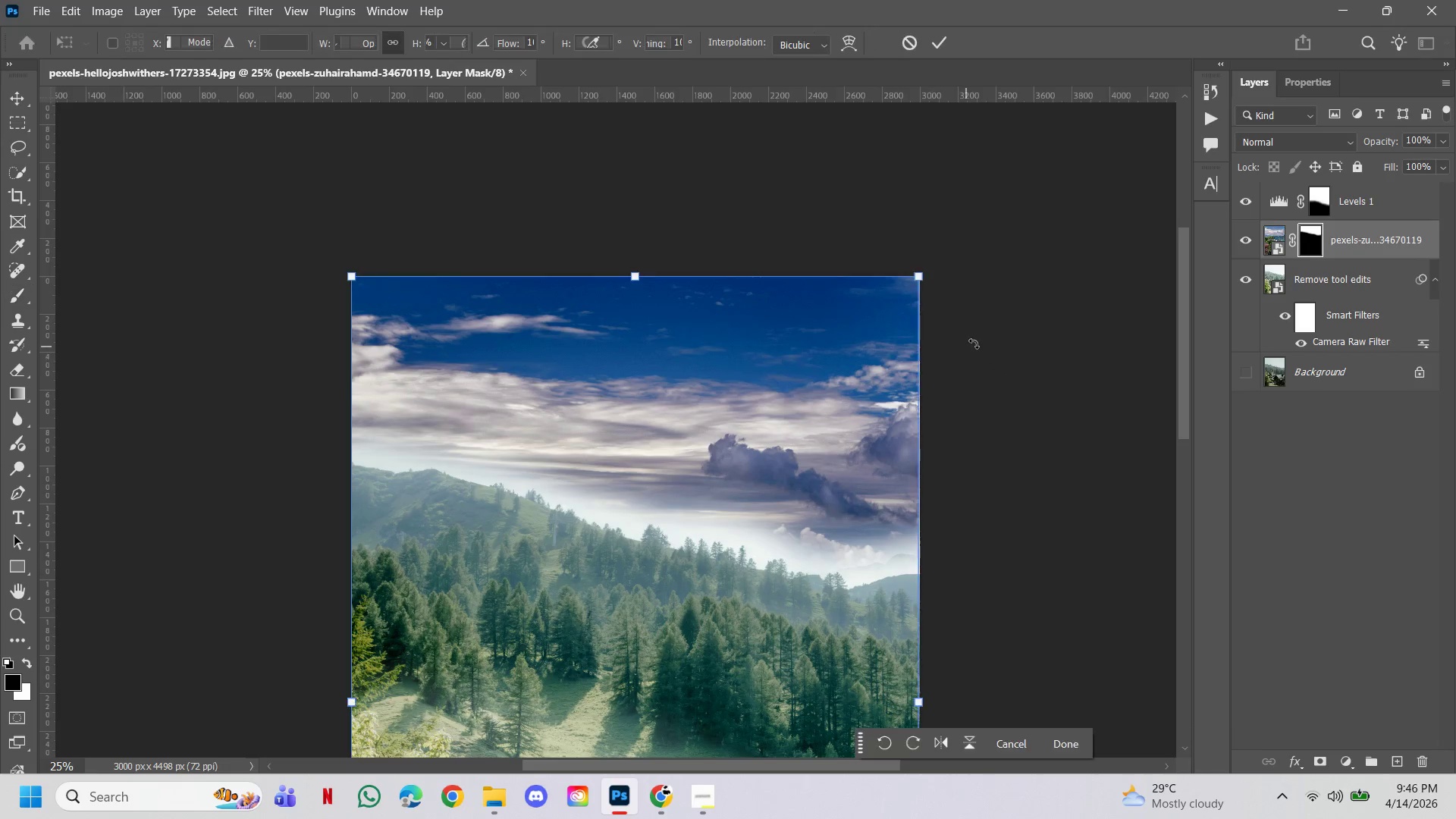 
left_click([773, 405])
 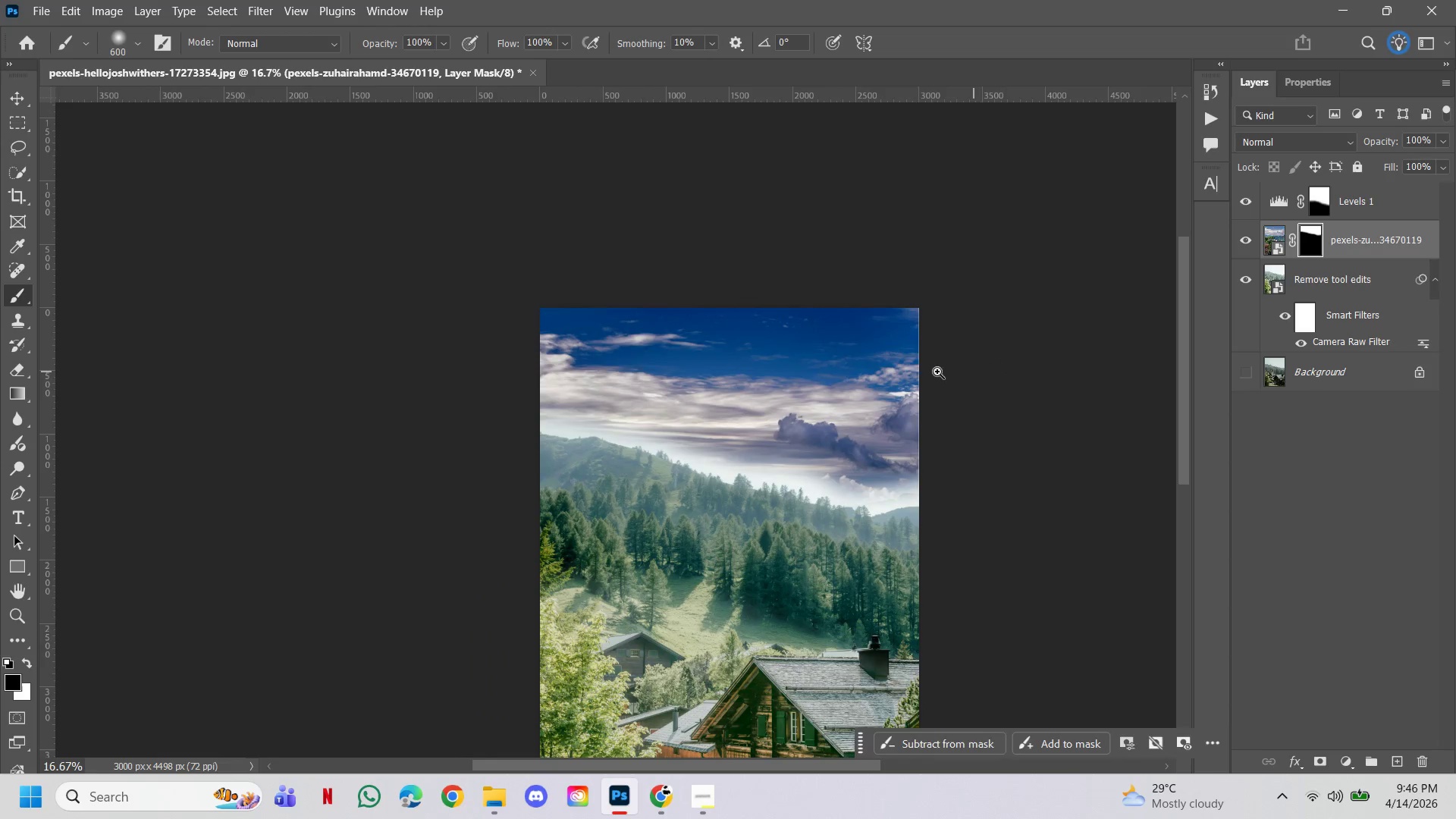 
left_click([917, 370])
 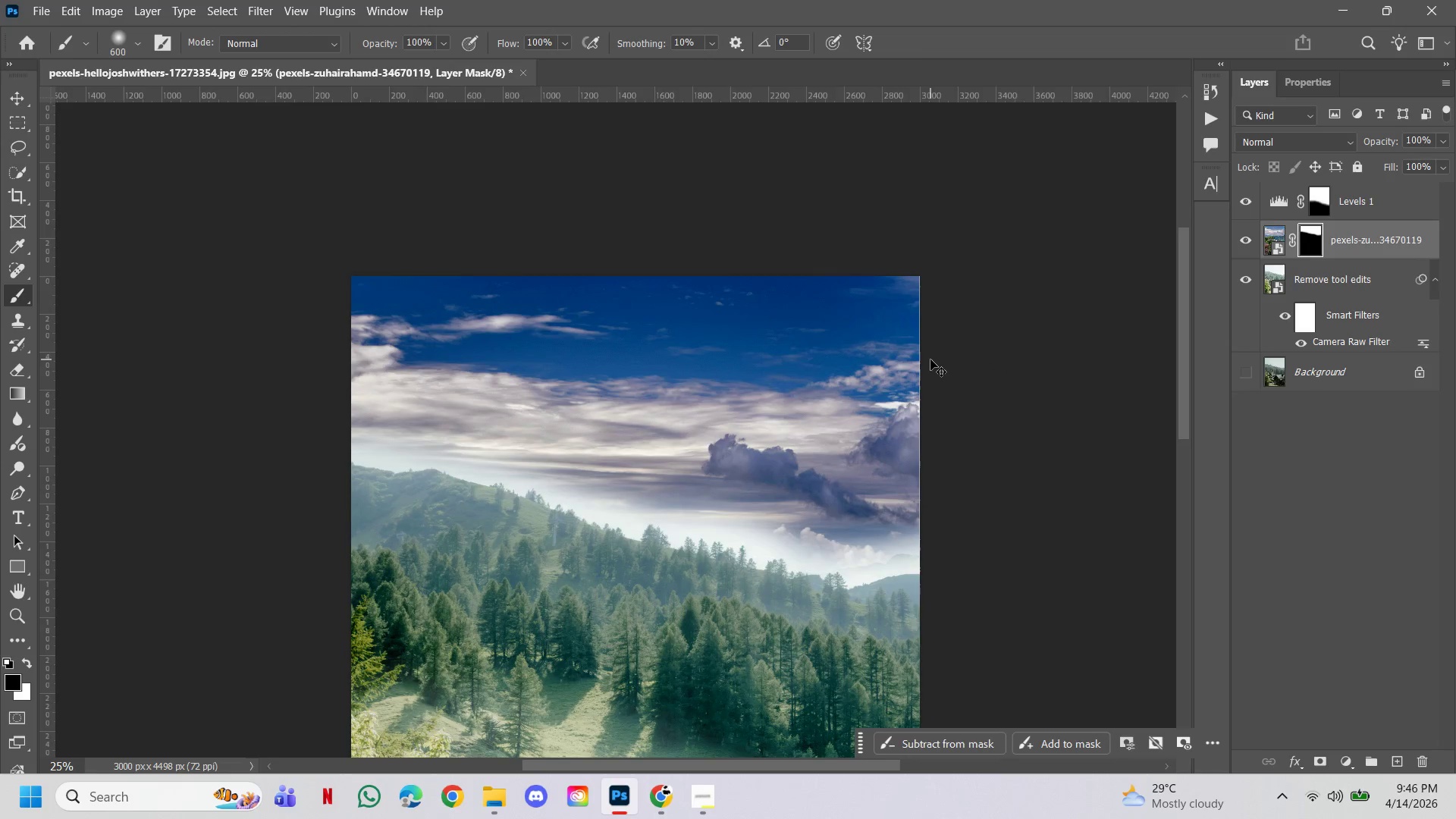 
key(Control+T)
 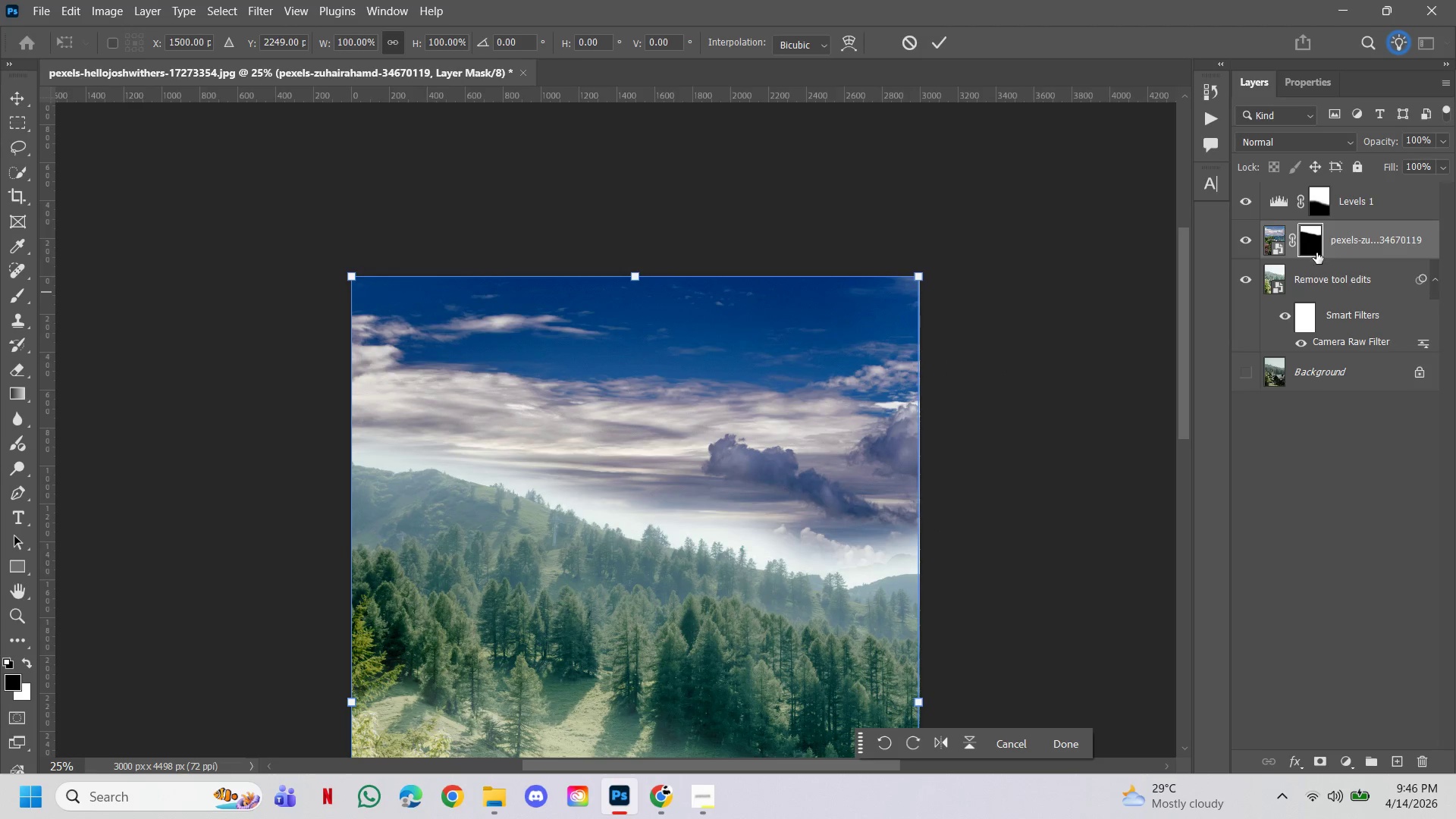 
hold_key(key=ControlLeft, duration=0.78)
 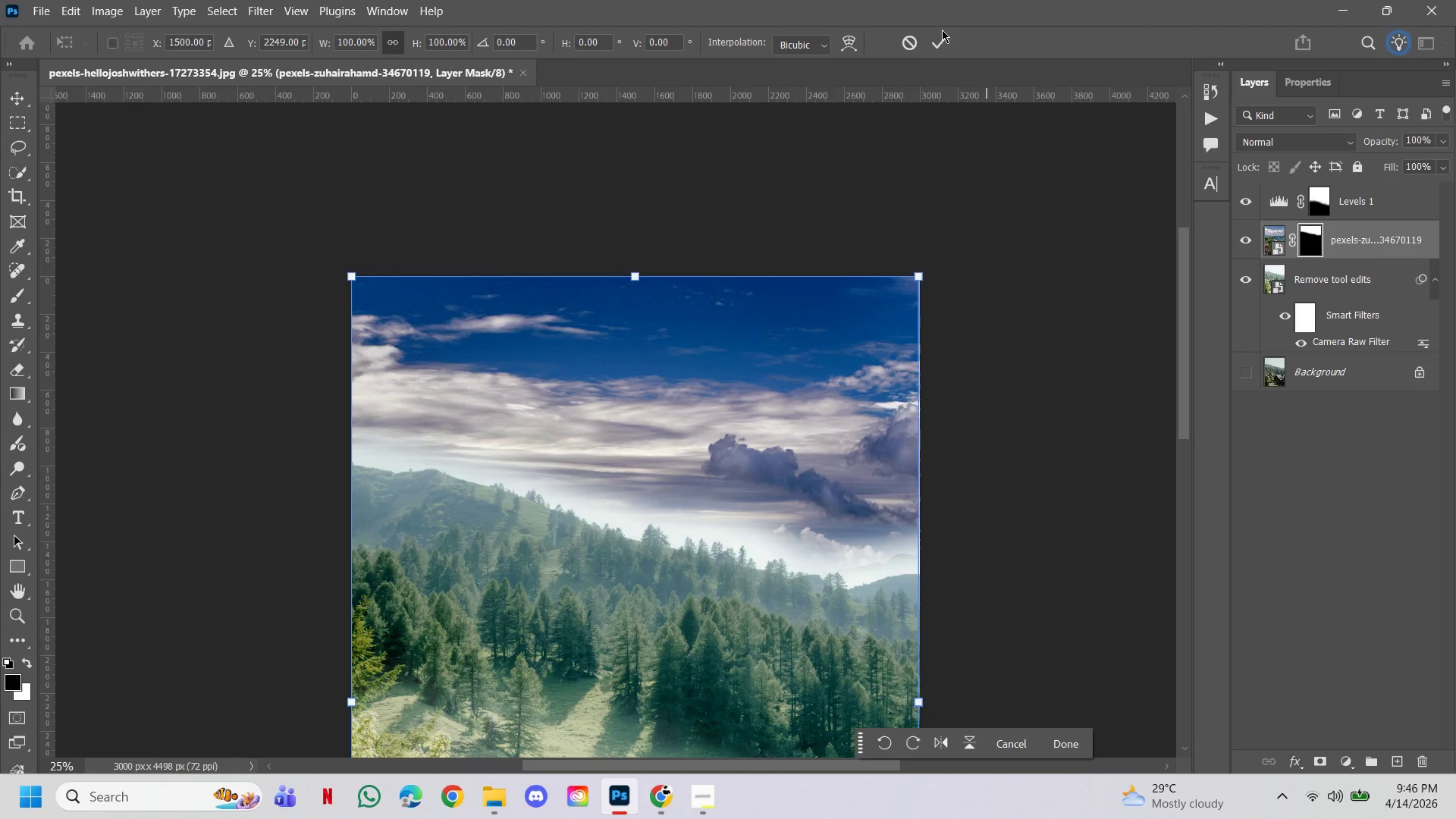 
hold_key(key=AltLeft, duration=0.55)
 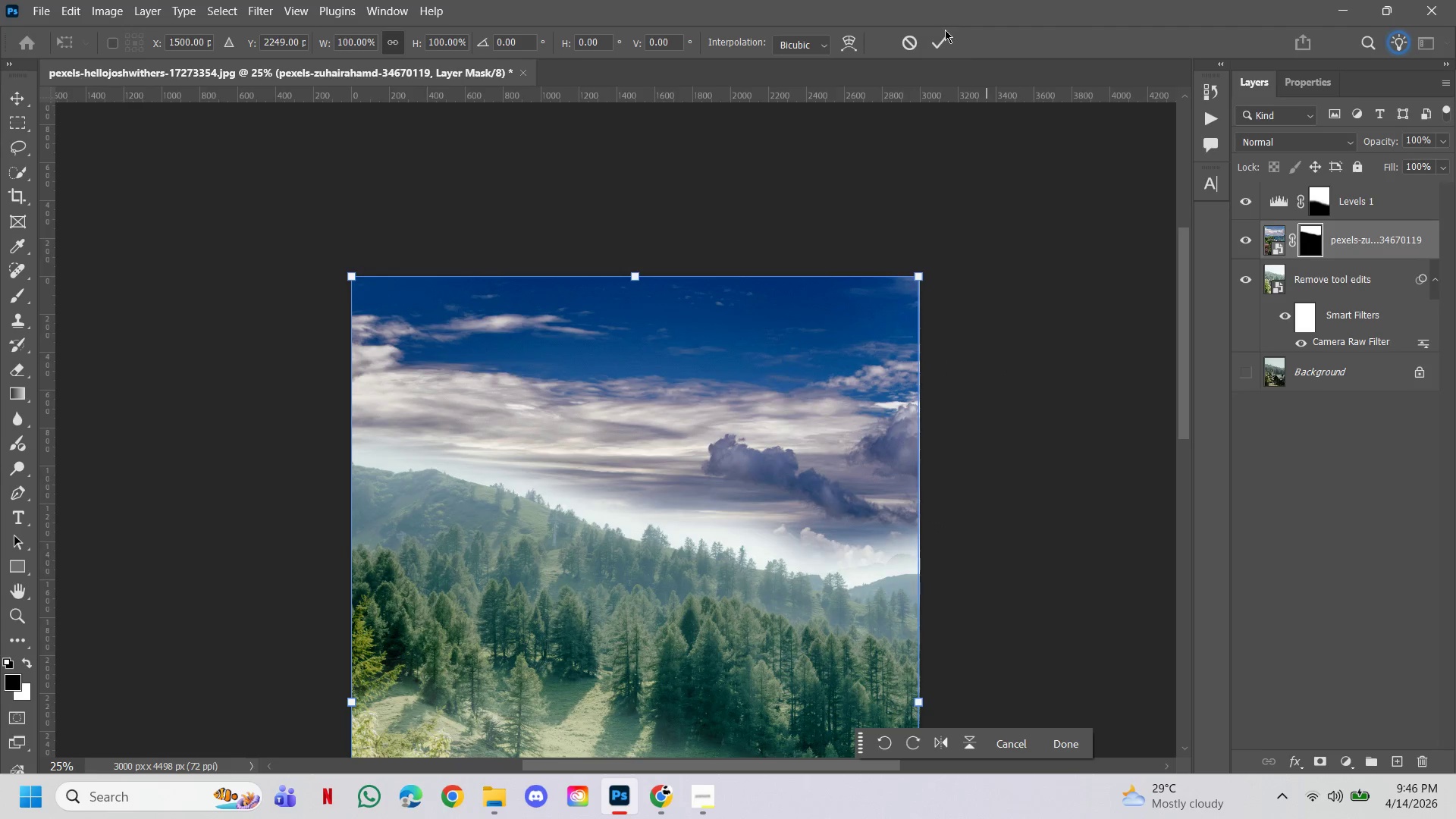 
hold_key(key=Space, duration=0.58)
 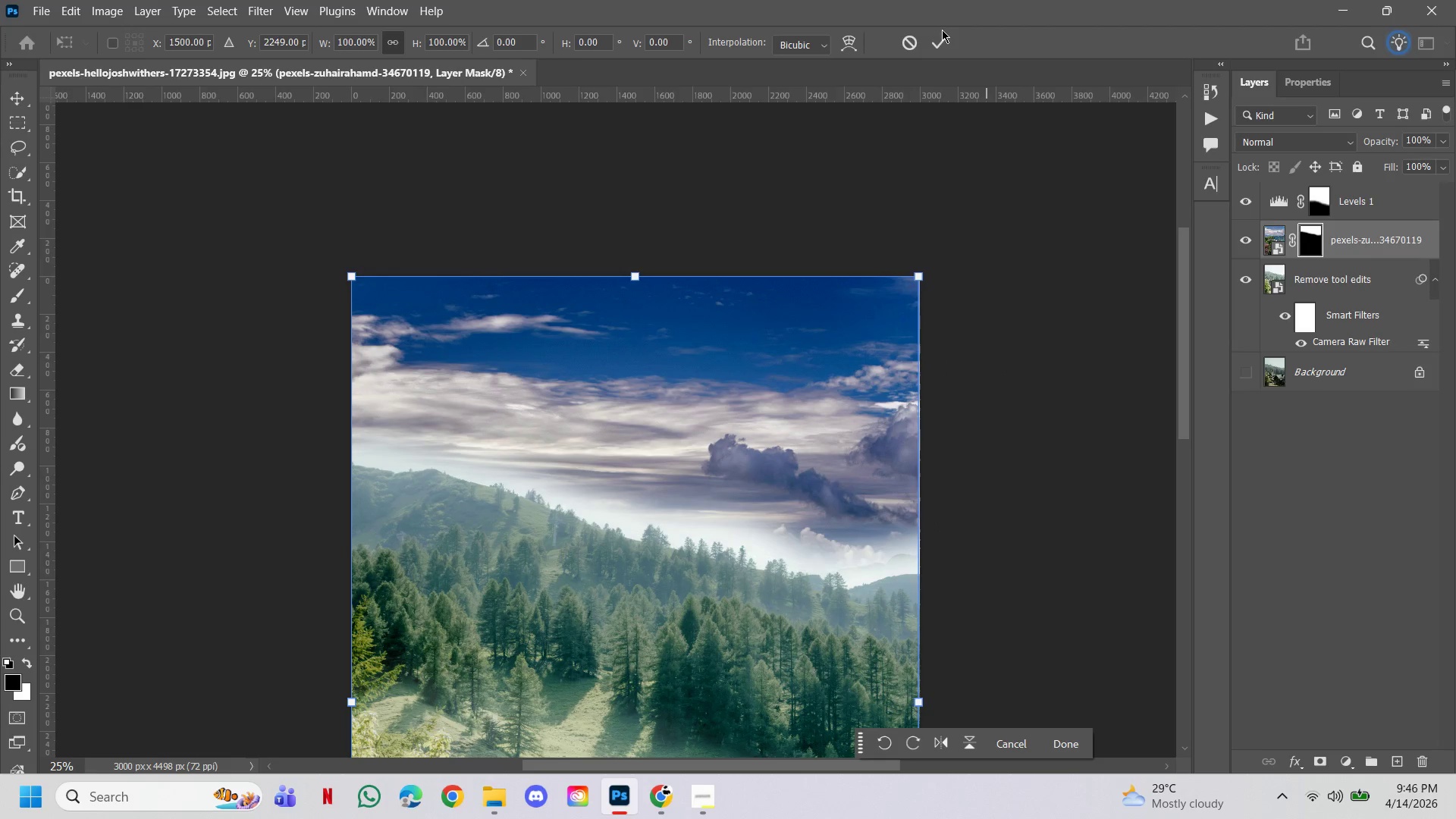 
left_click([942, 30])
 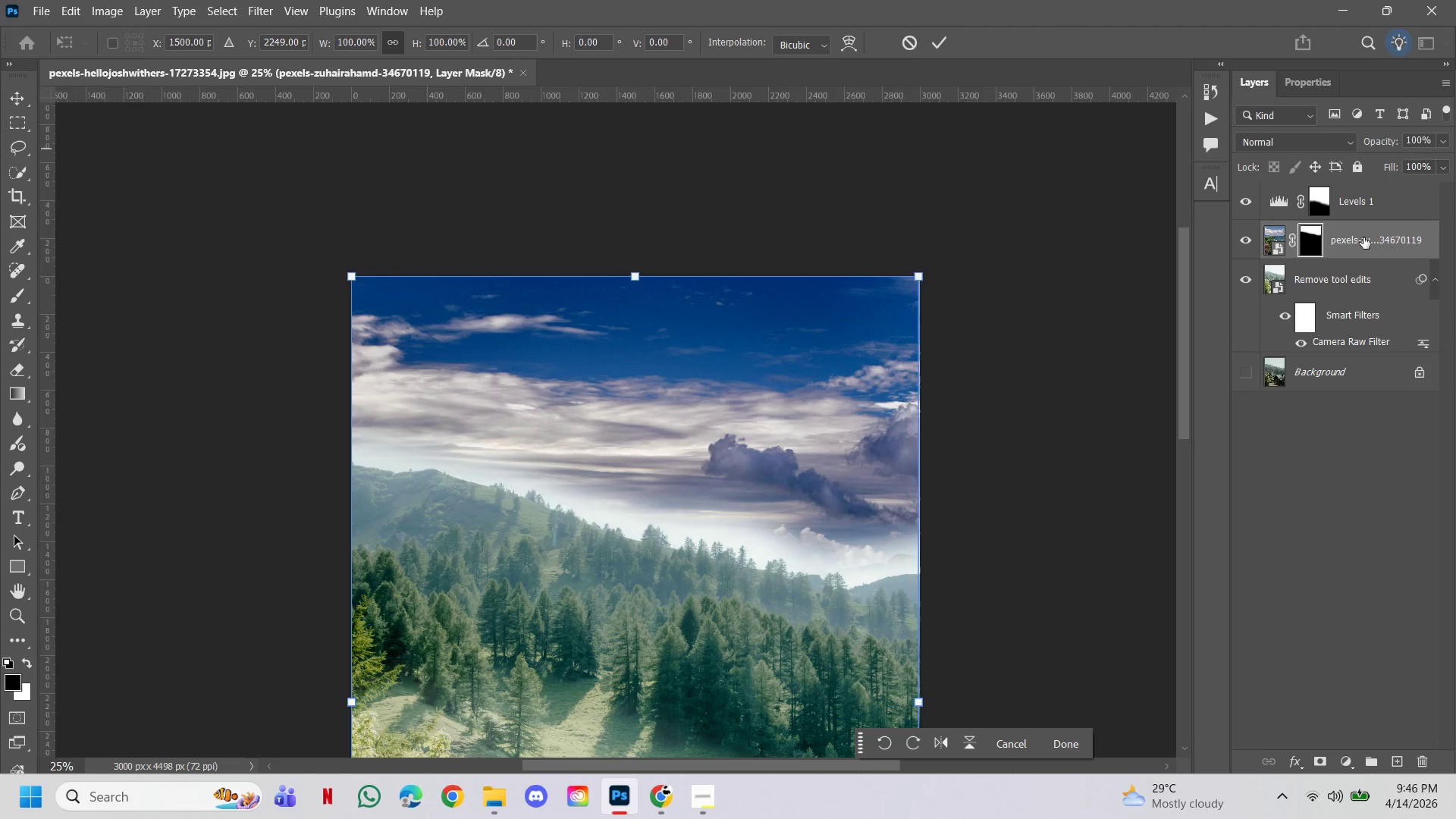 
left_click_drag(start_coordinate=[1364, 239], to_coordinate=[1364, 191])
 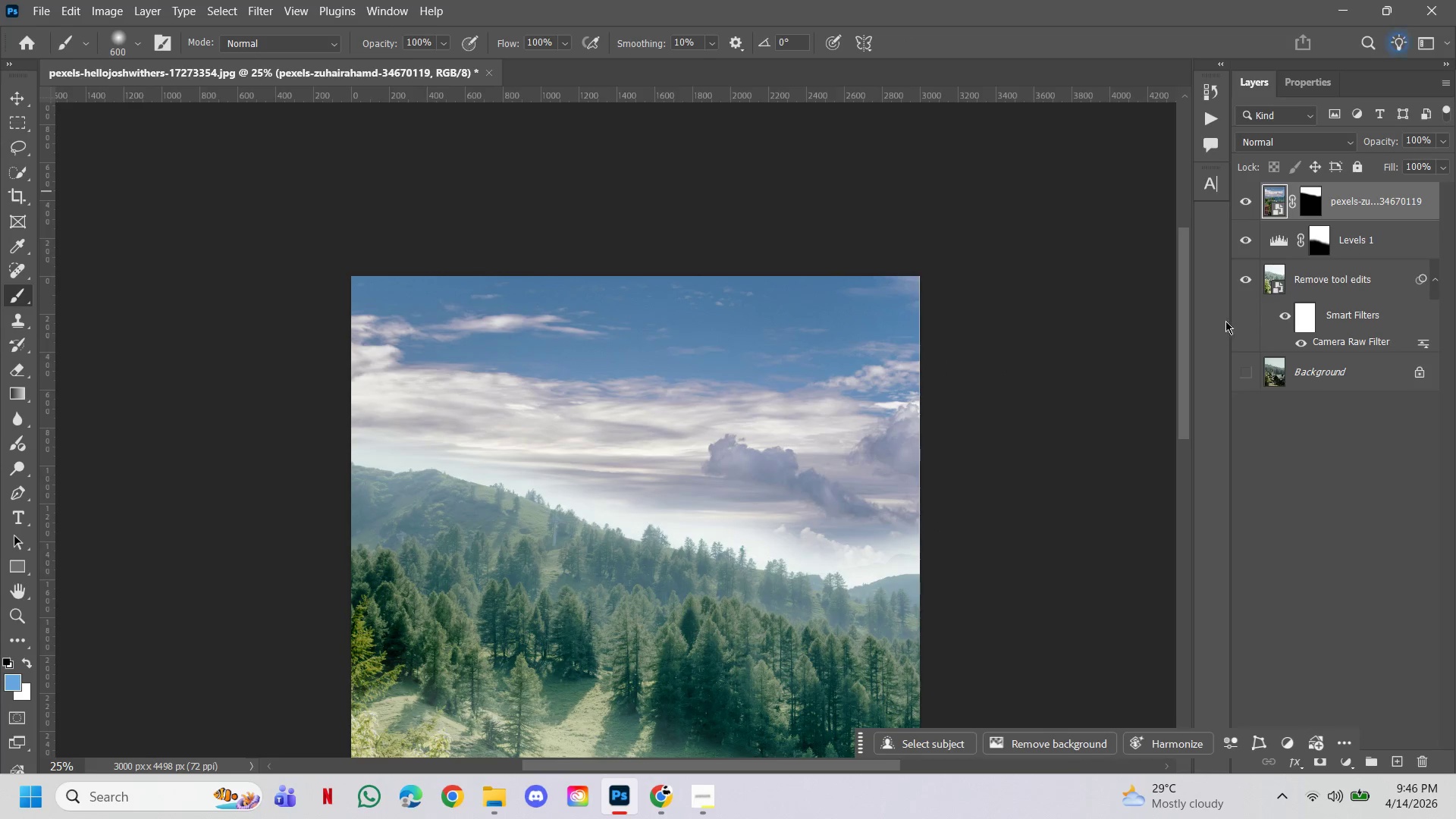 
hold_key(key=ControlLeft, duration=0.84)
 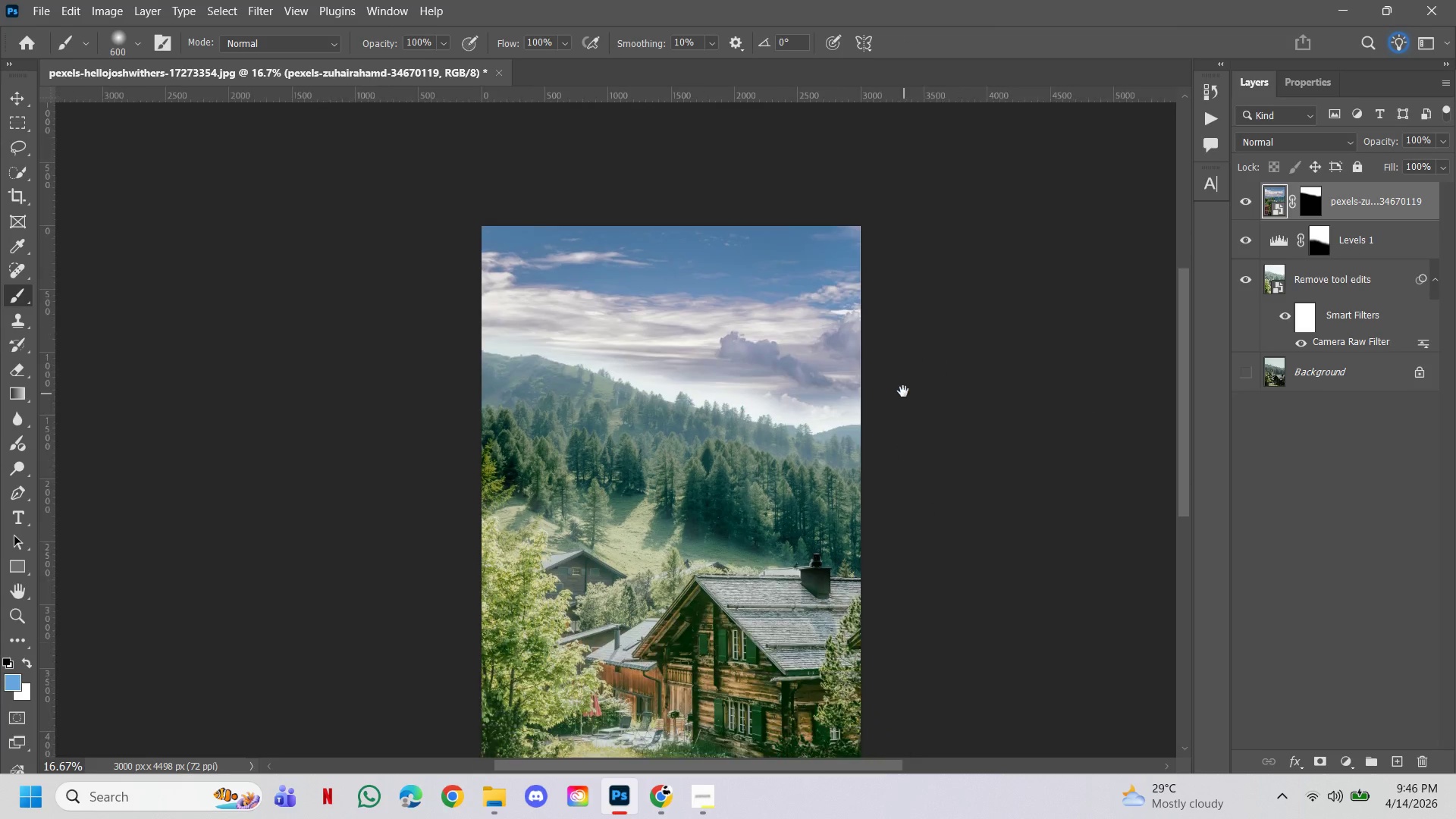 
hold_key(key=AltLeft, duration=0.8)
 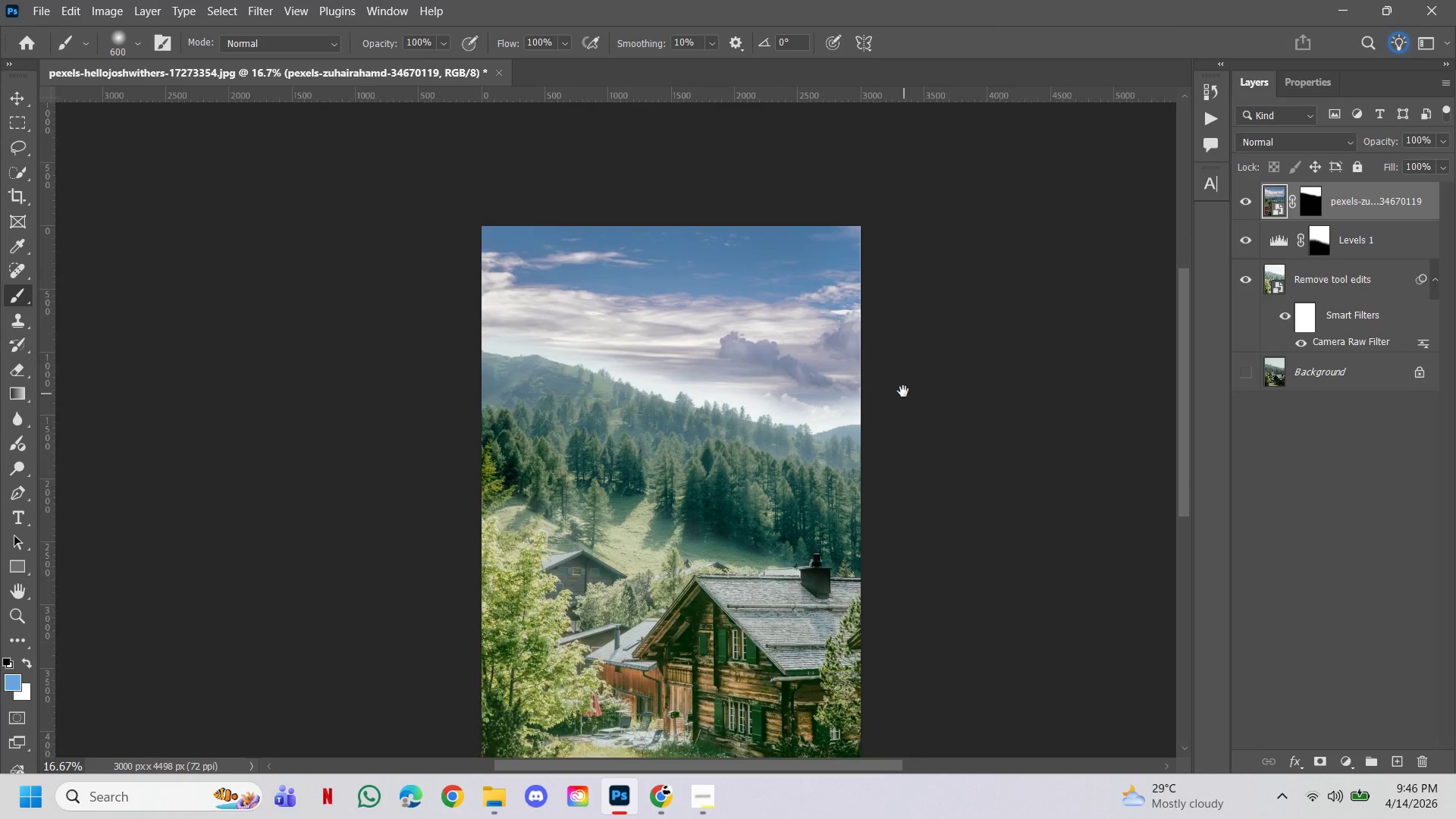 
hold_key(key=Space, duration=1.5)
 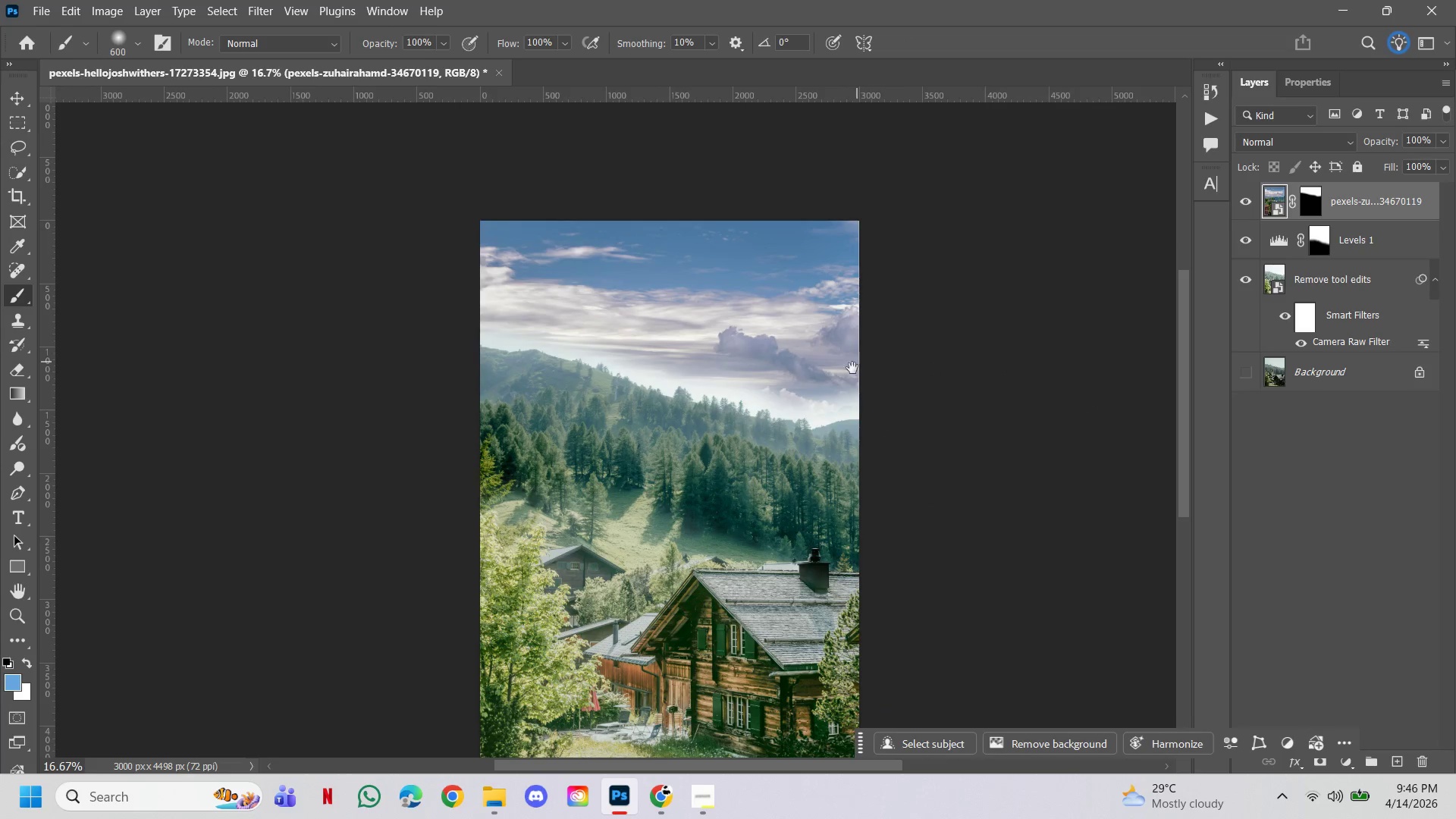 
left_click([959, 437])
 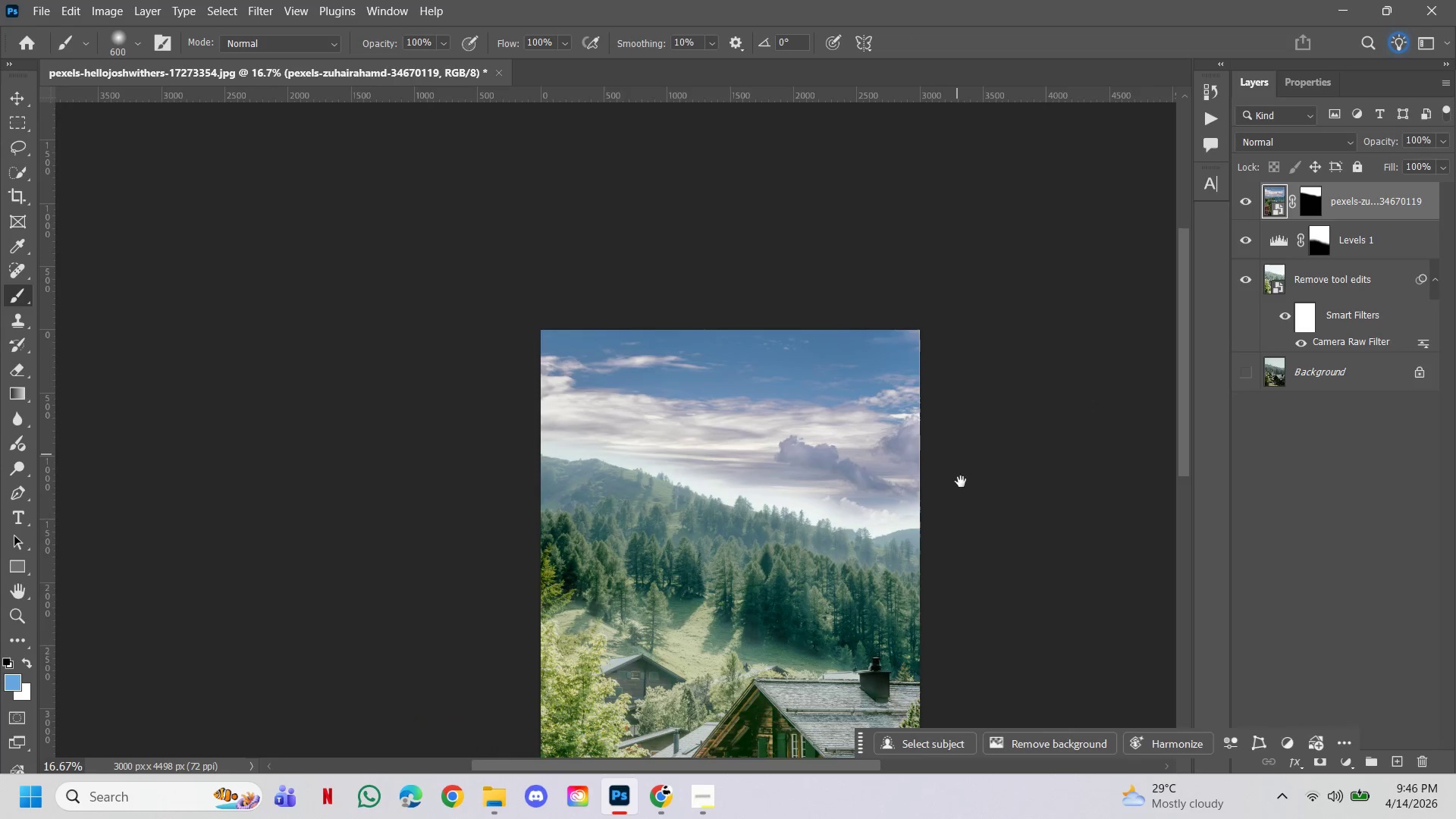 
left_click_drag(start_coordinate=[964, 500], to_coordinate=[903, 391])
 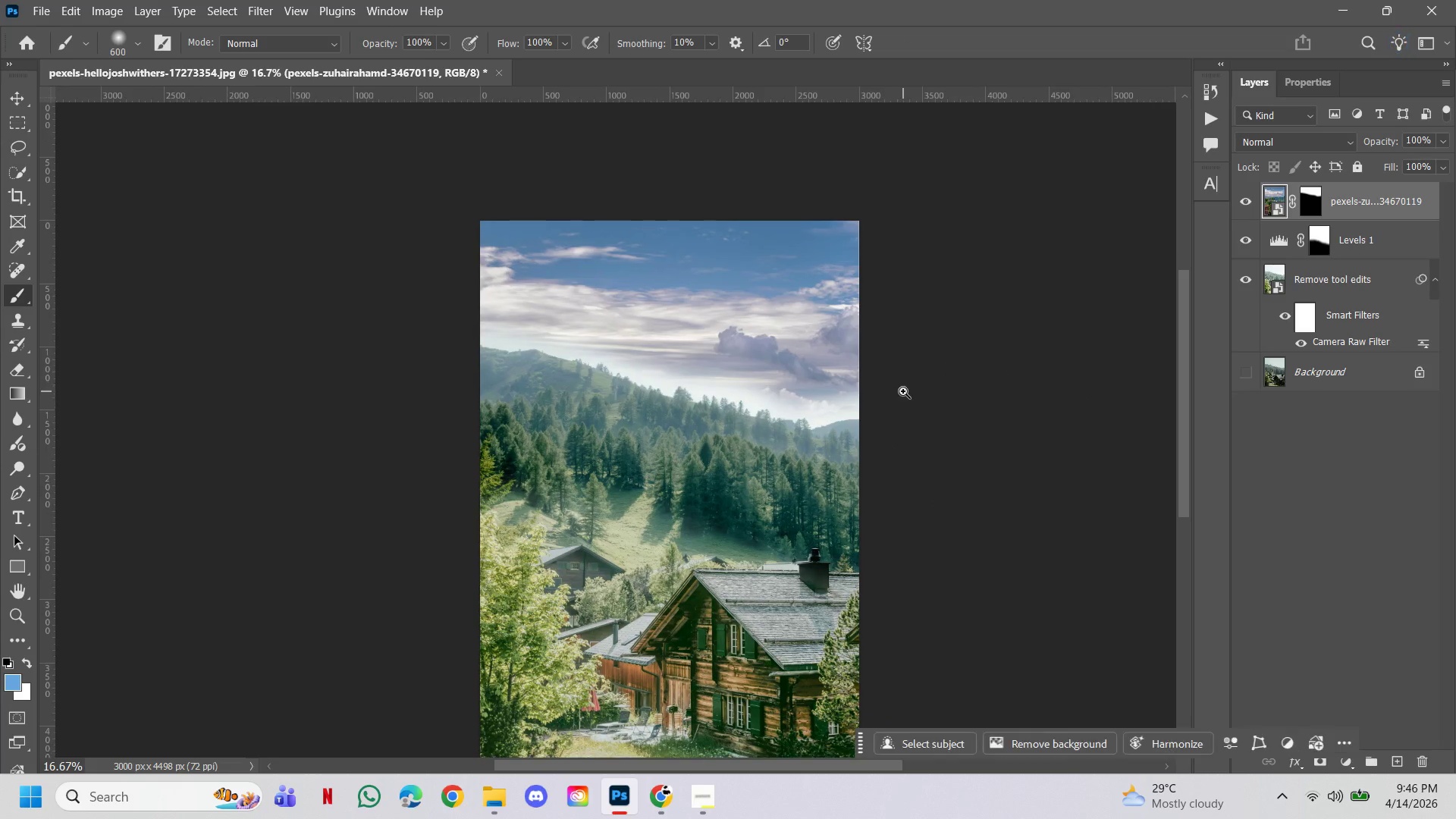 
hold_key(key=Space, duration=0.64)
 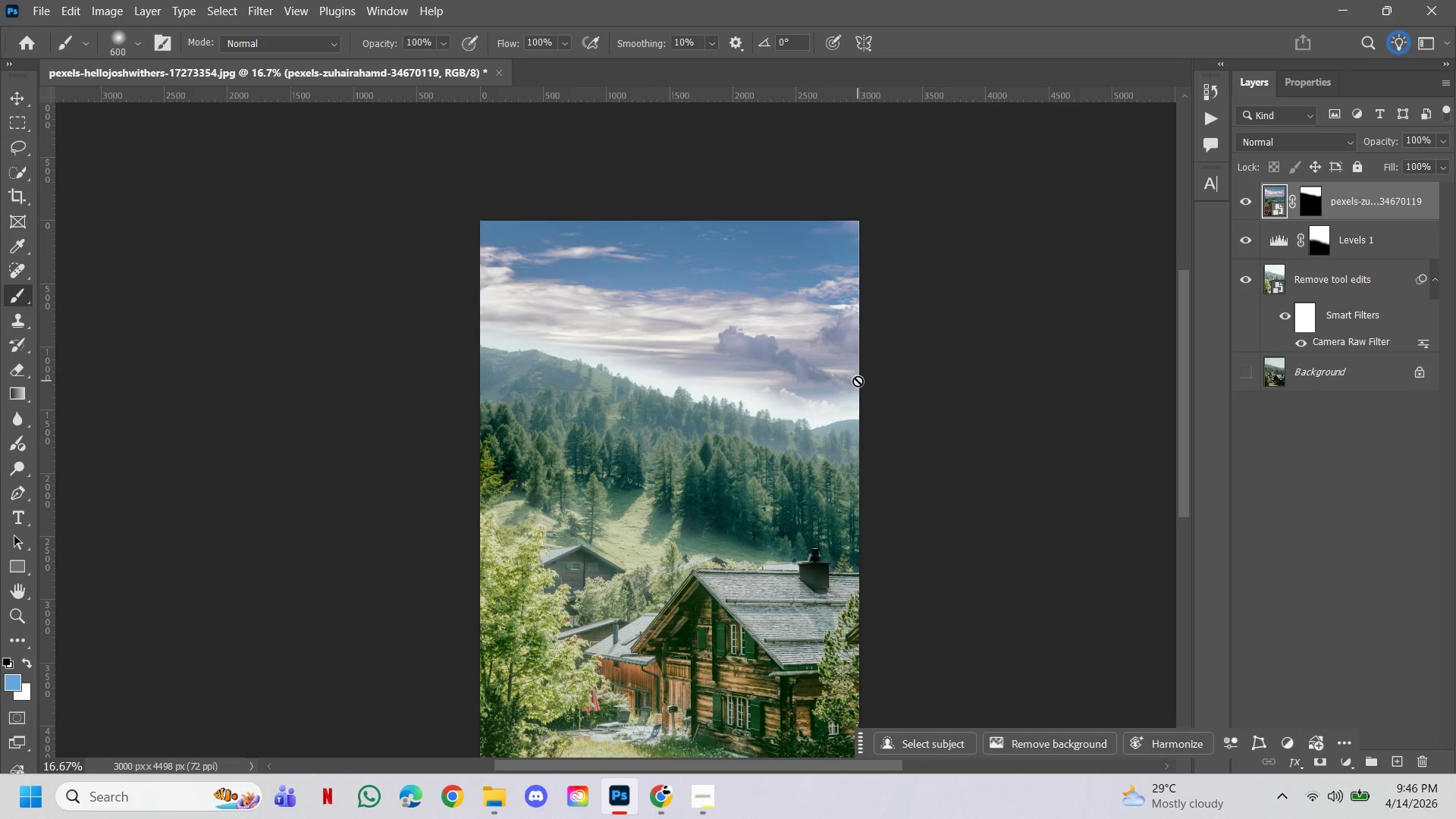 
hold_key(key=ControlLeft, duration=0.39)
 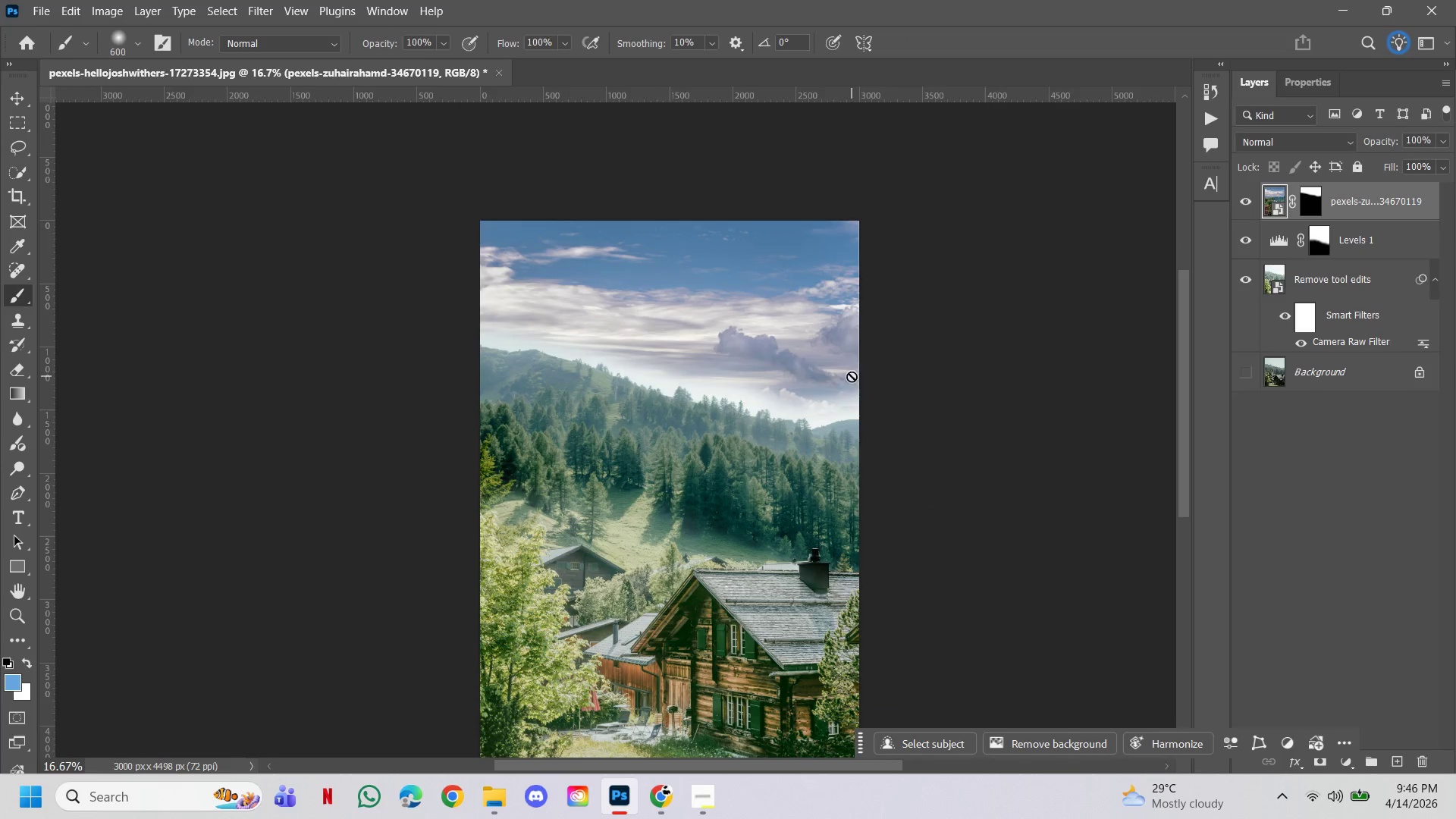 
key(Alt+Control+AltLeft)
 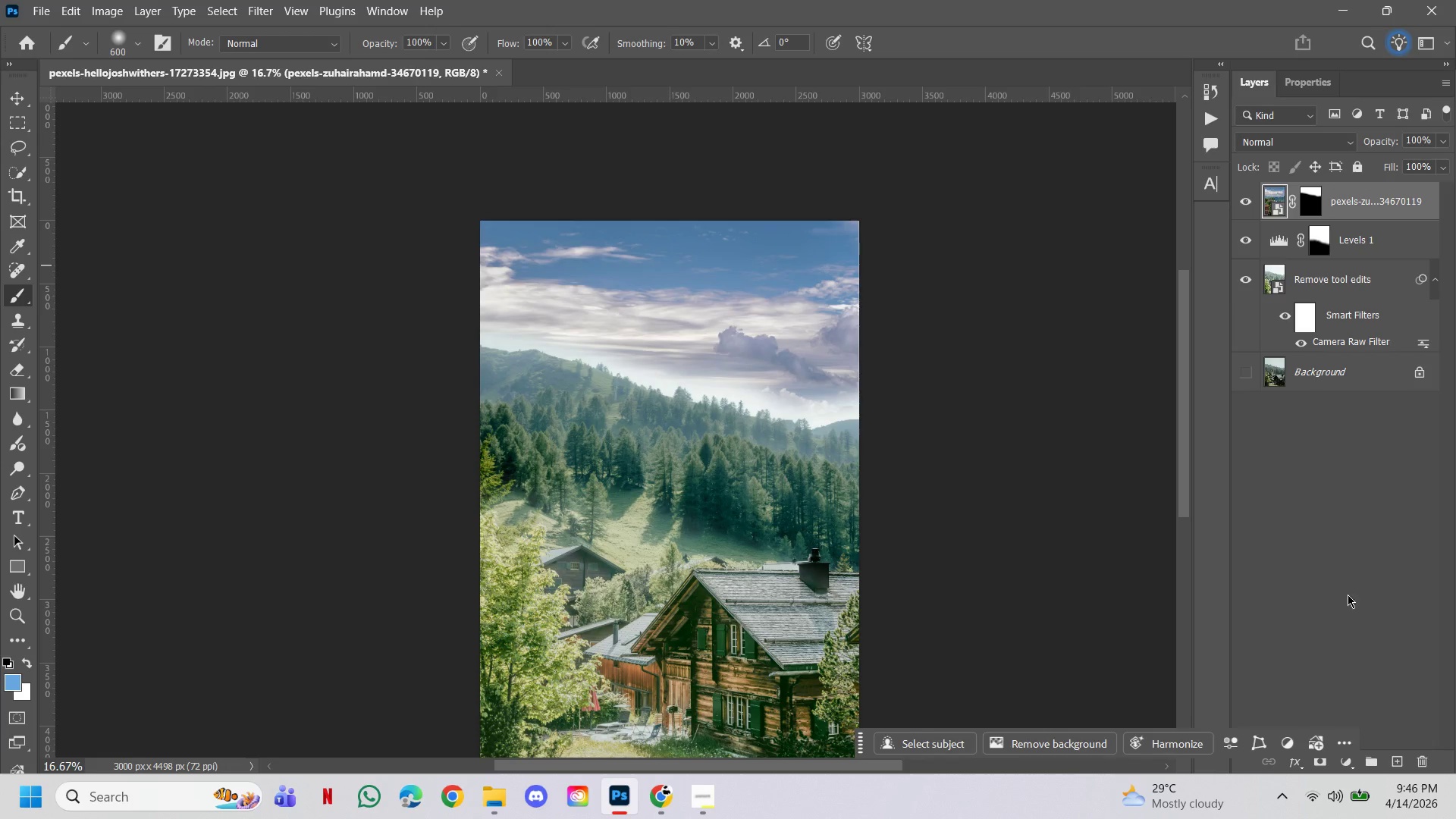 
left_click([1348, 760])
 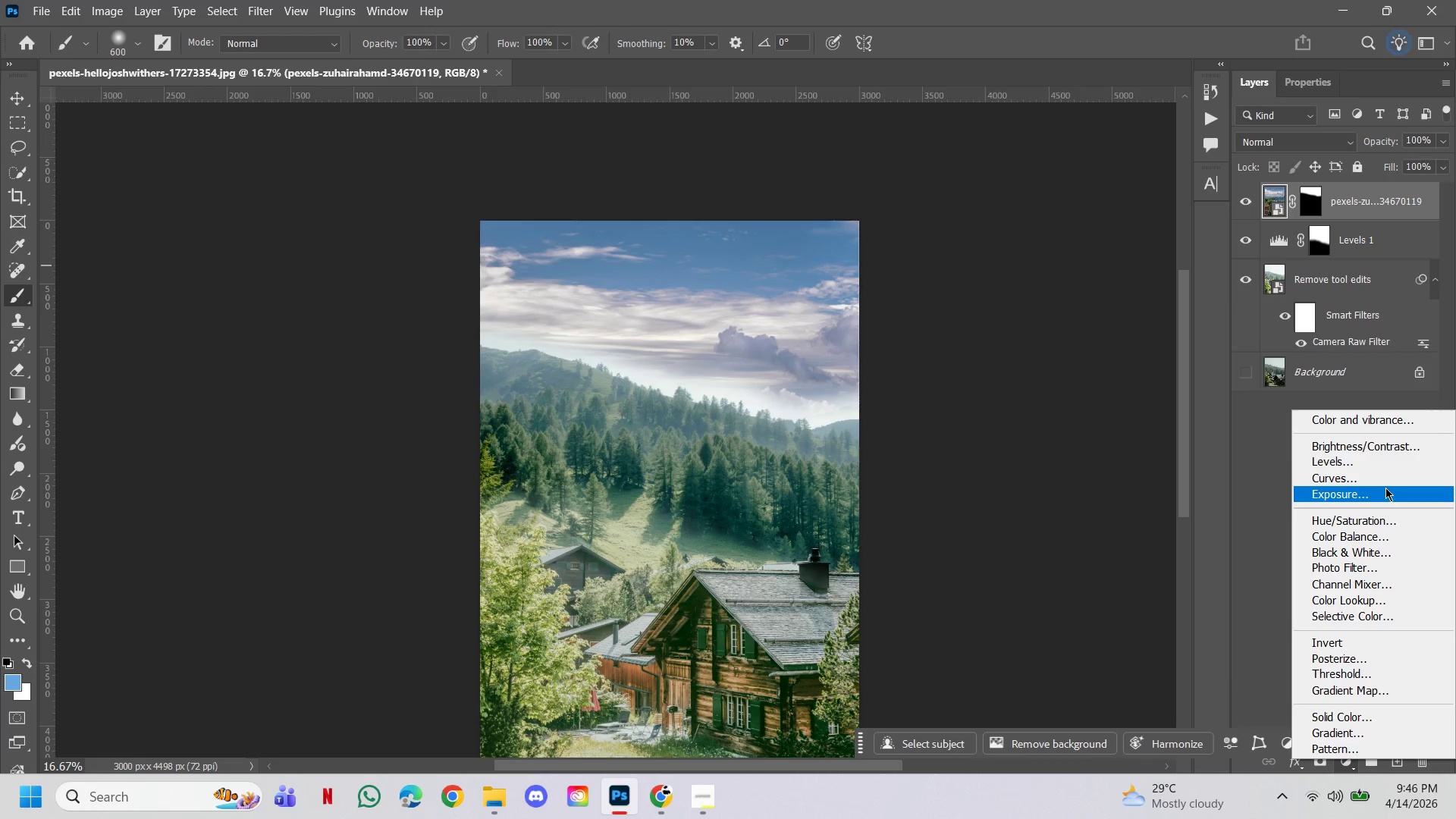 
left_click([1384, 479])
 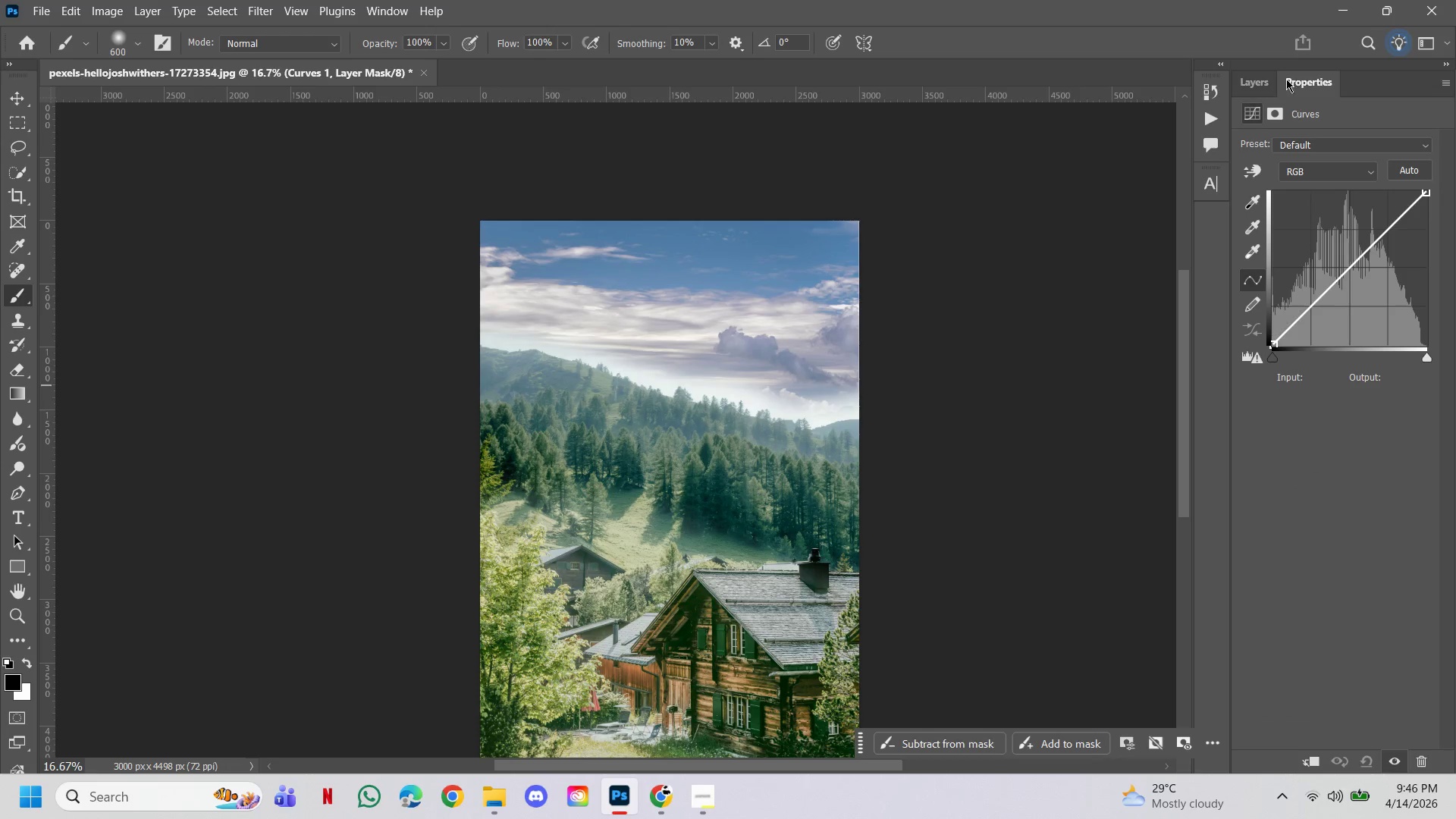 
left_click([1256, 75])
 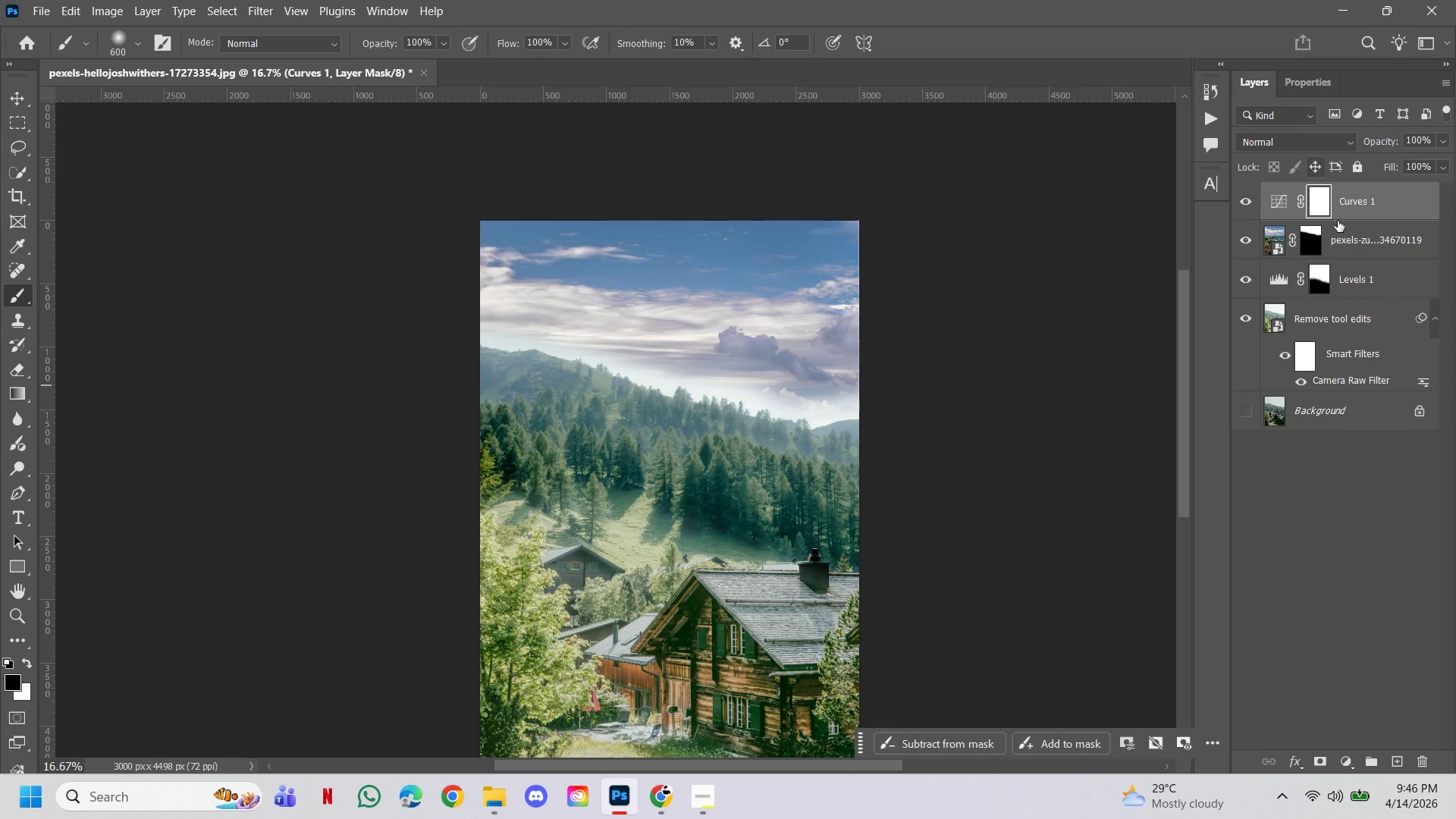 
hold_key(key=AltLeft, duration=0.86)
left_click([1354, 219])
 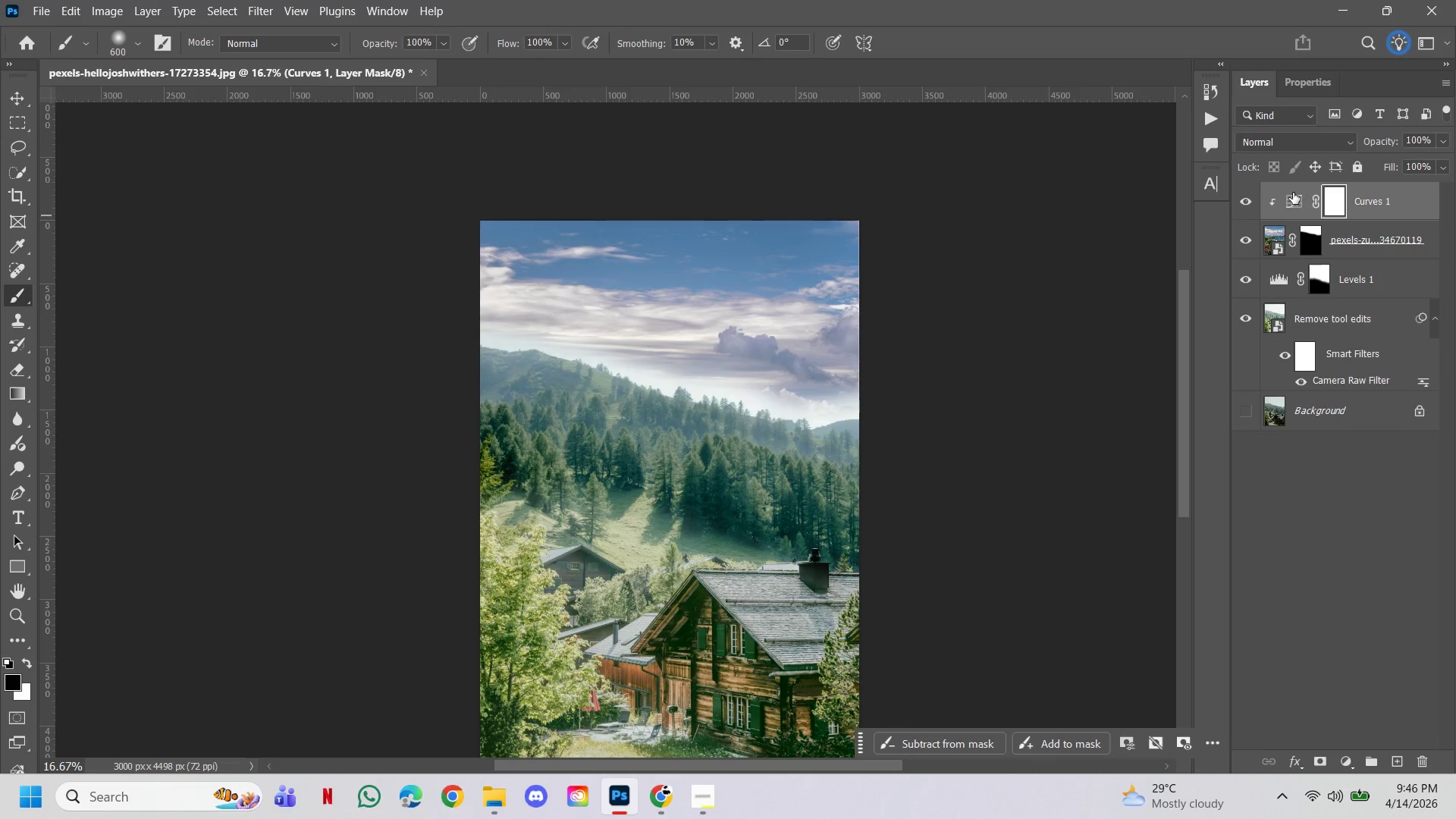 
double_click([1293, 193])
 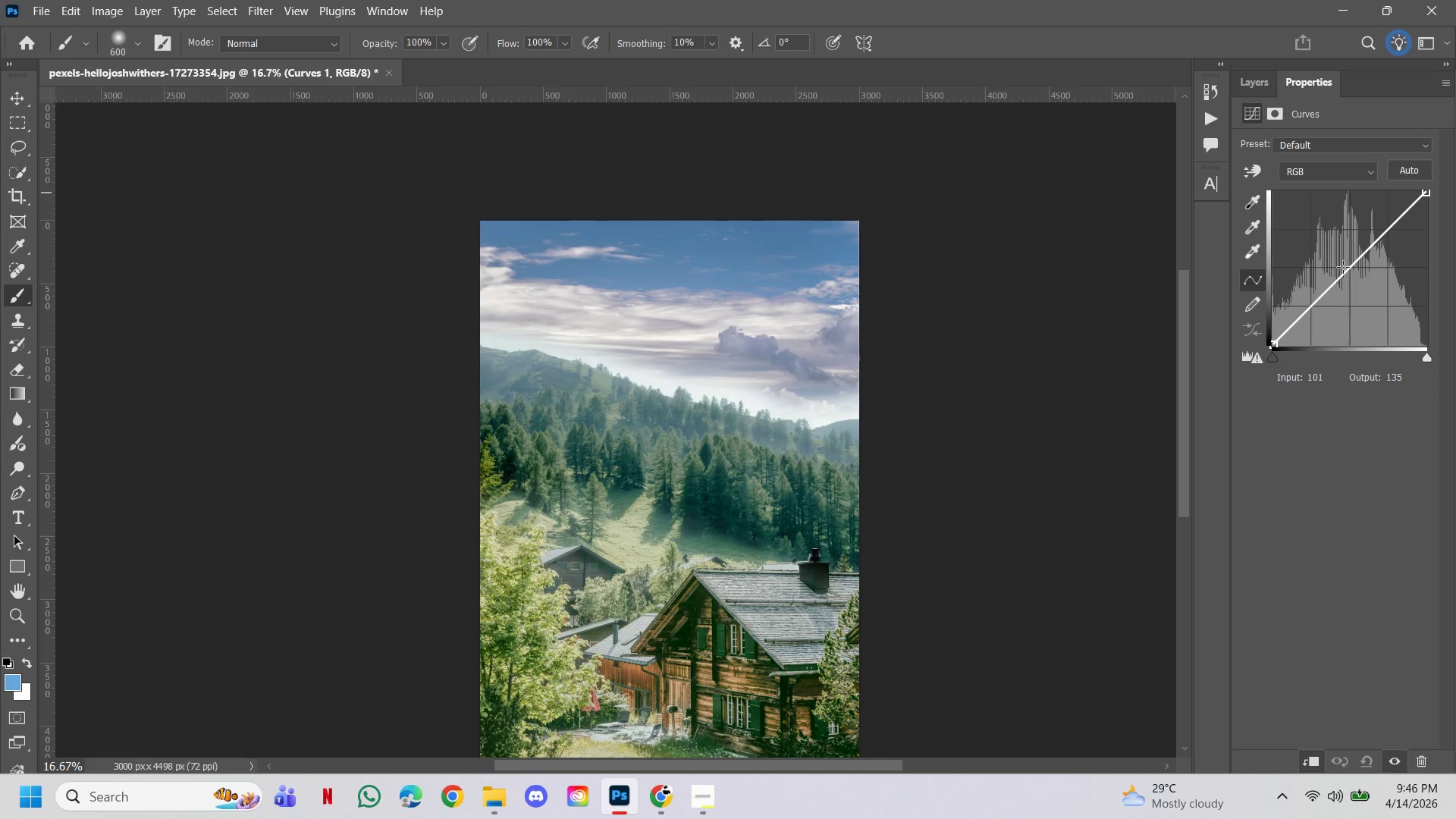 
left_click_drag(start_coordinate=[1346, 269], to_coordinate=[1364, 284])
 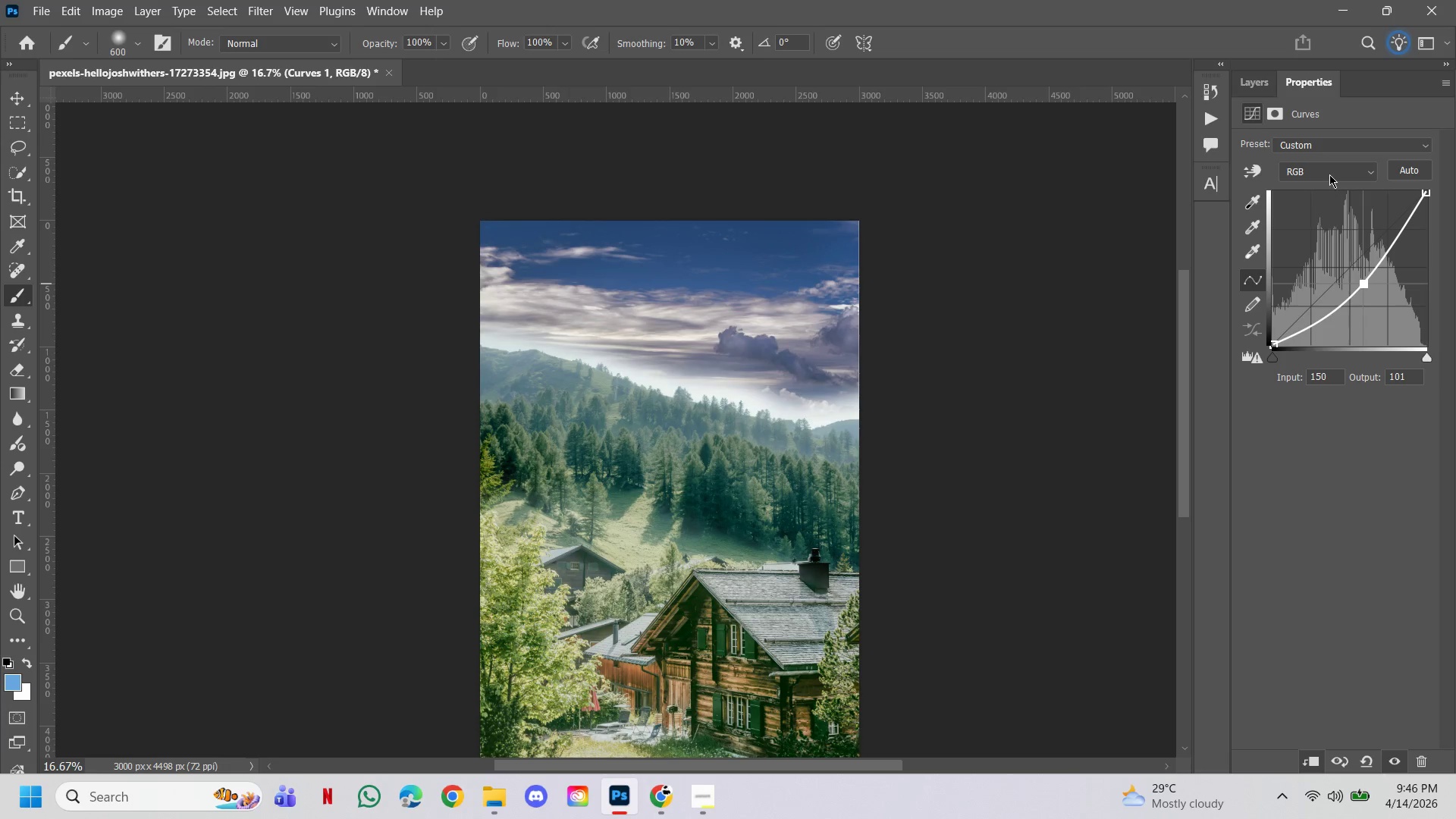 
left_click([1329, 174])
 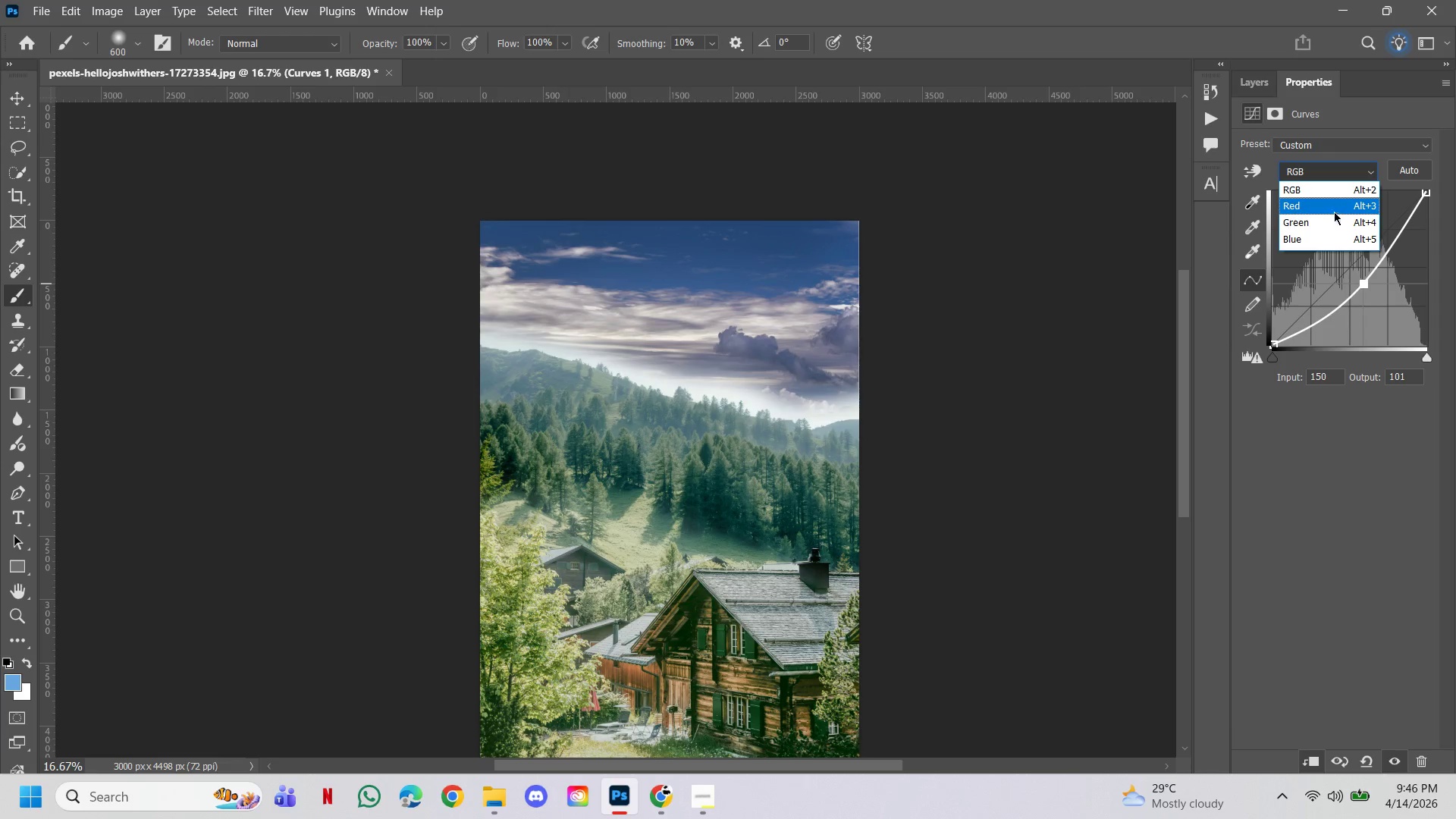 
left_click([1333, 237])
 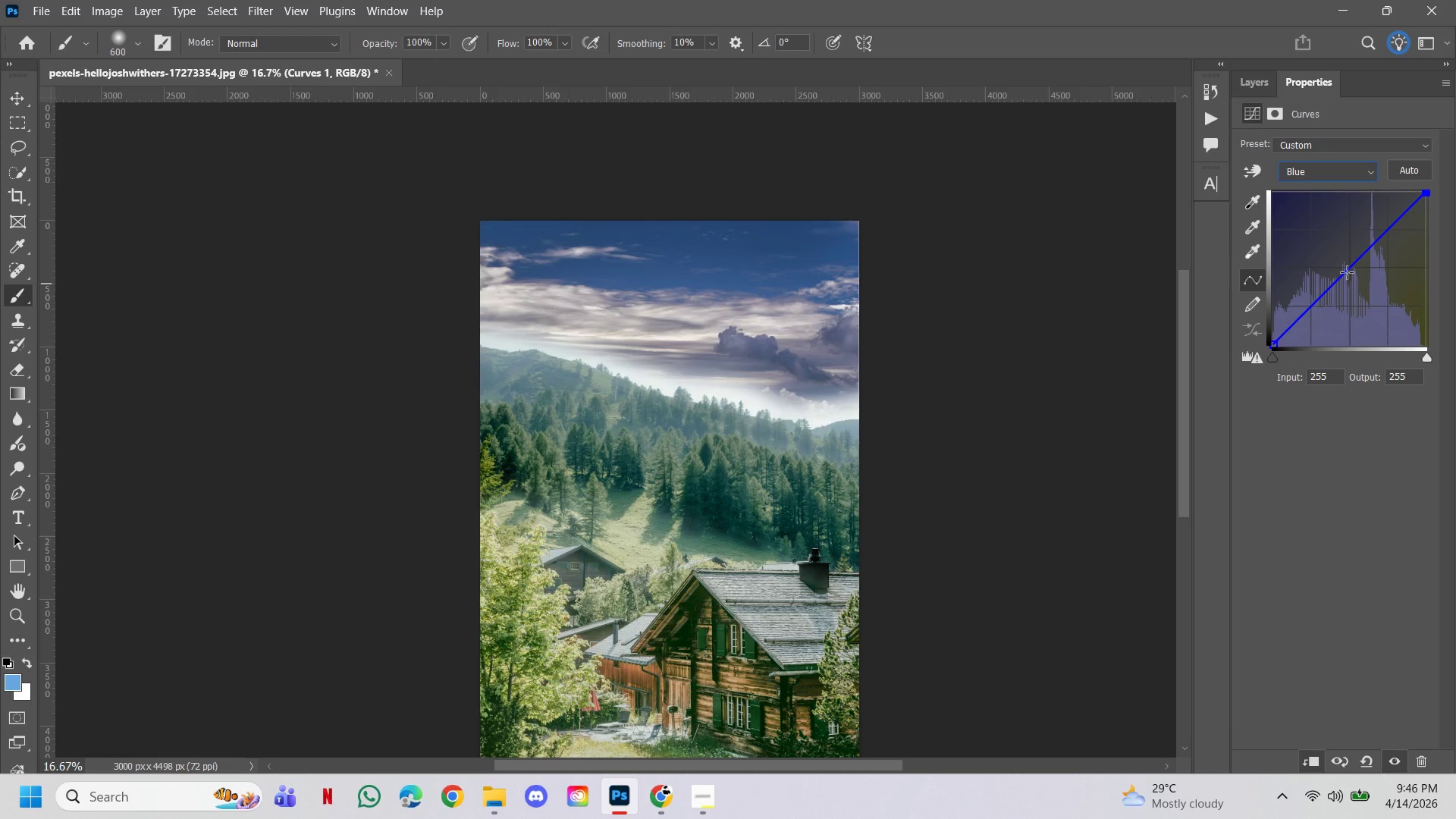 
left_click_drag(start_coordinate=[1346, 272], to_coordinate=[1335, 253])
 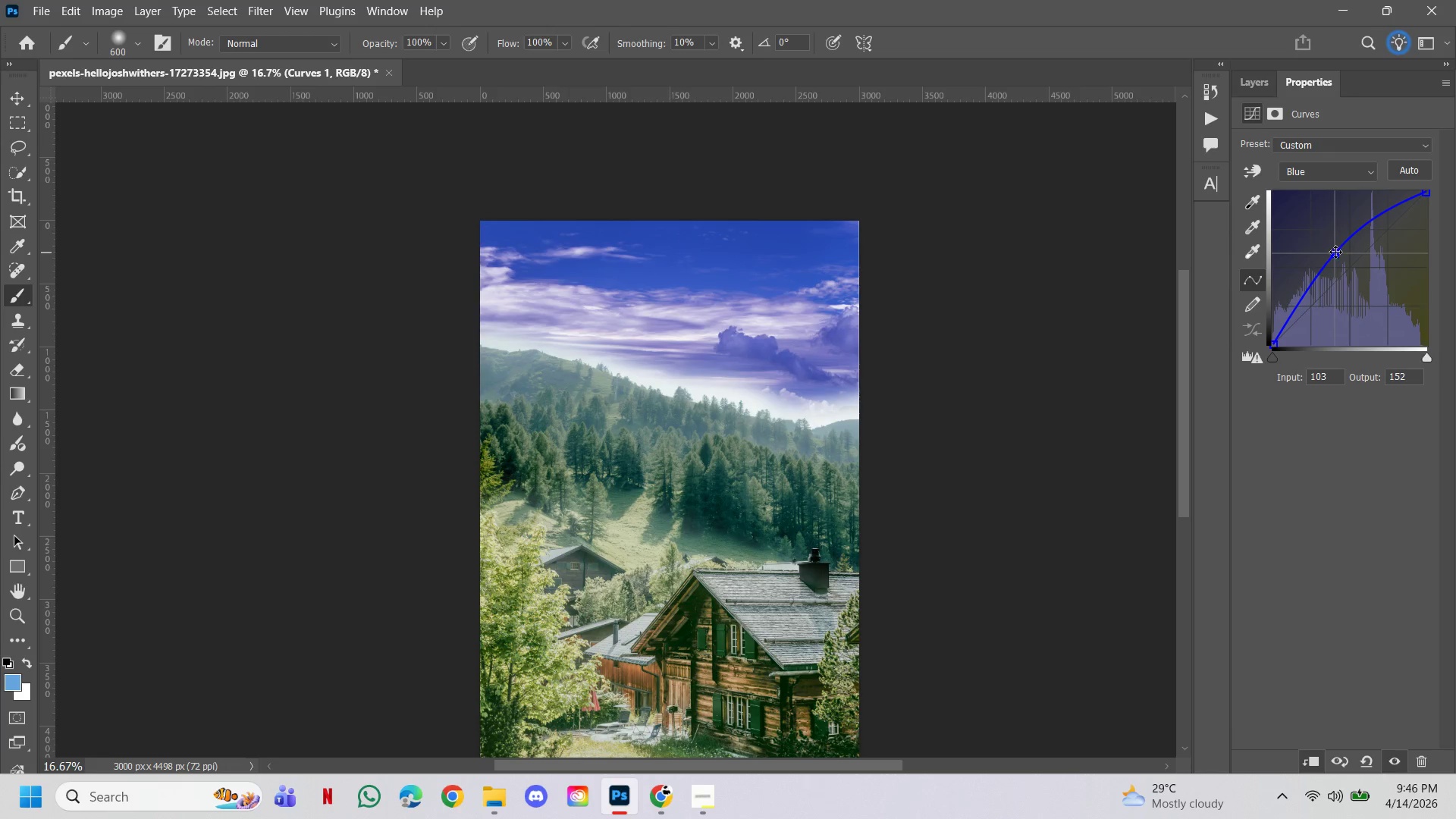 
left_click_drag(start_coordinate=[1335, 252], to_coordinate=[1334, 237])
 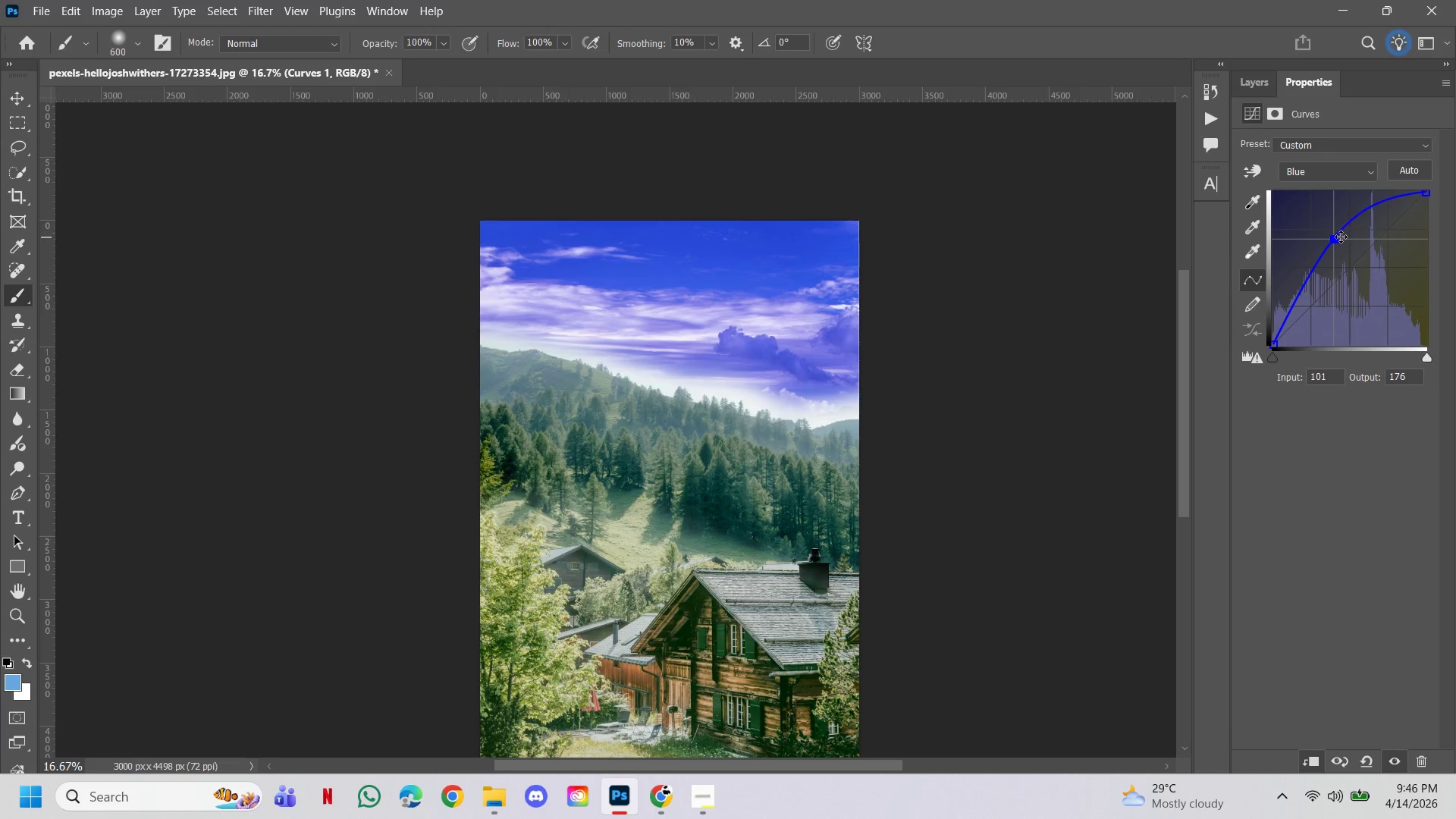 
left_click_drag(start_coordinate=[1335, 239], to_coordinate=[1335, 257])
 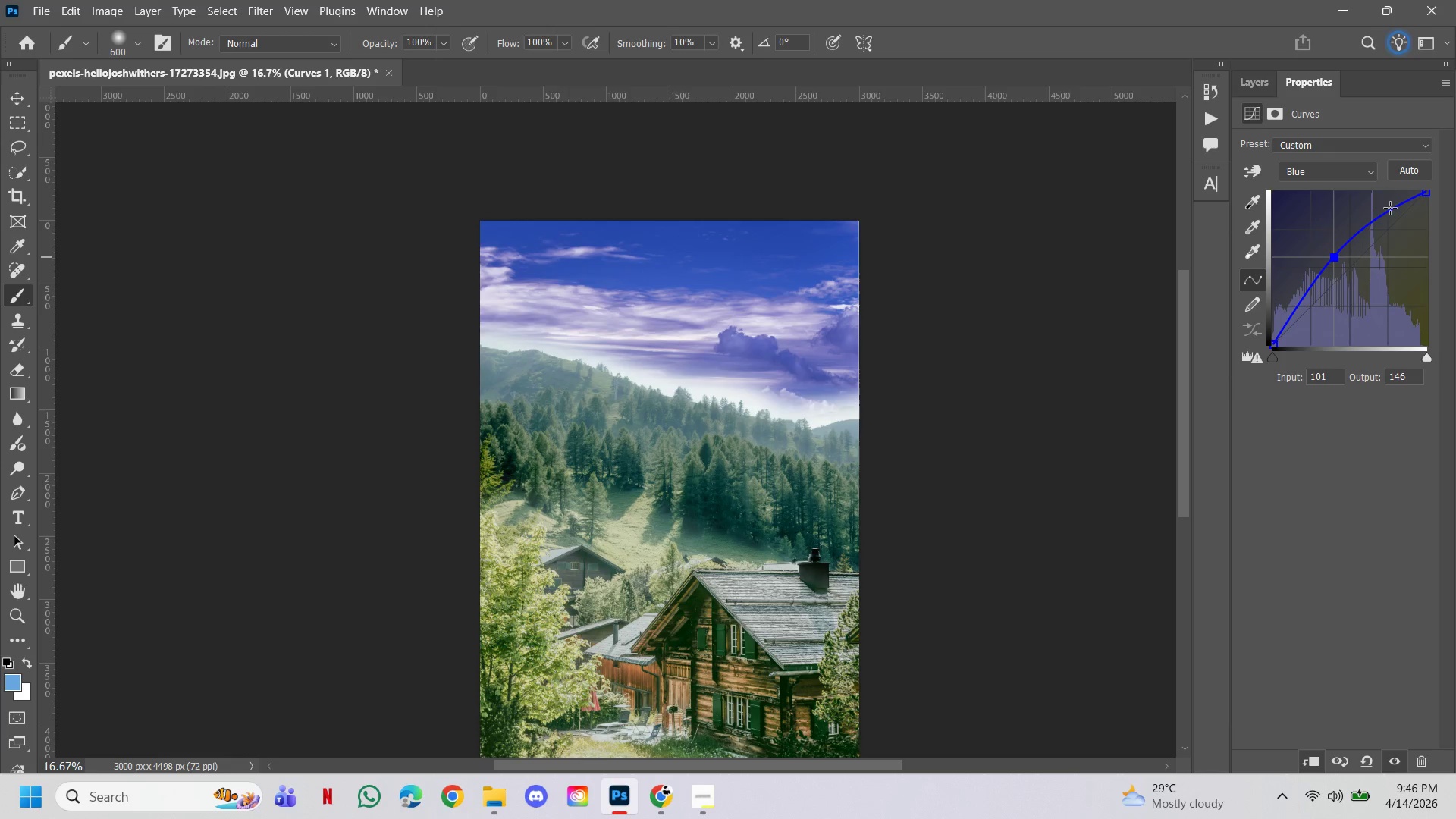 
left_click_drag(start_coordinate=[1390, 208], to_coordinate=[1389, 202])
 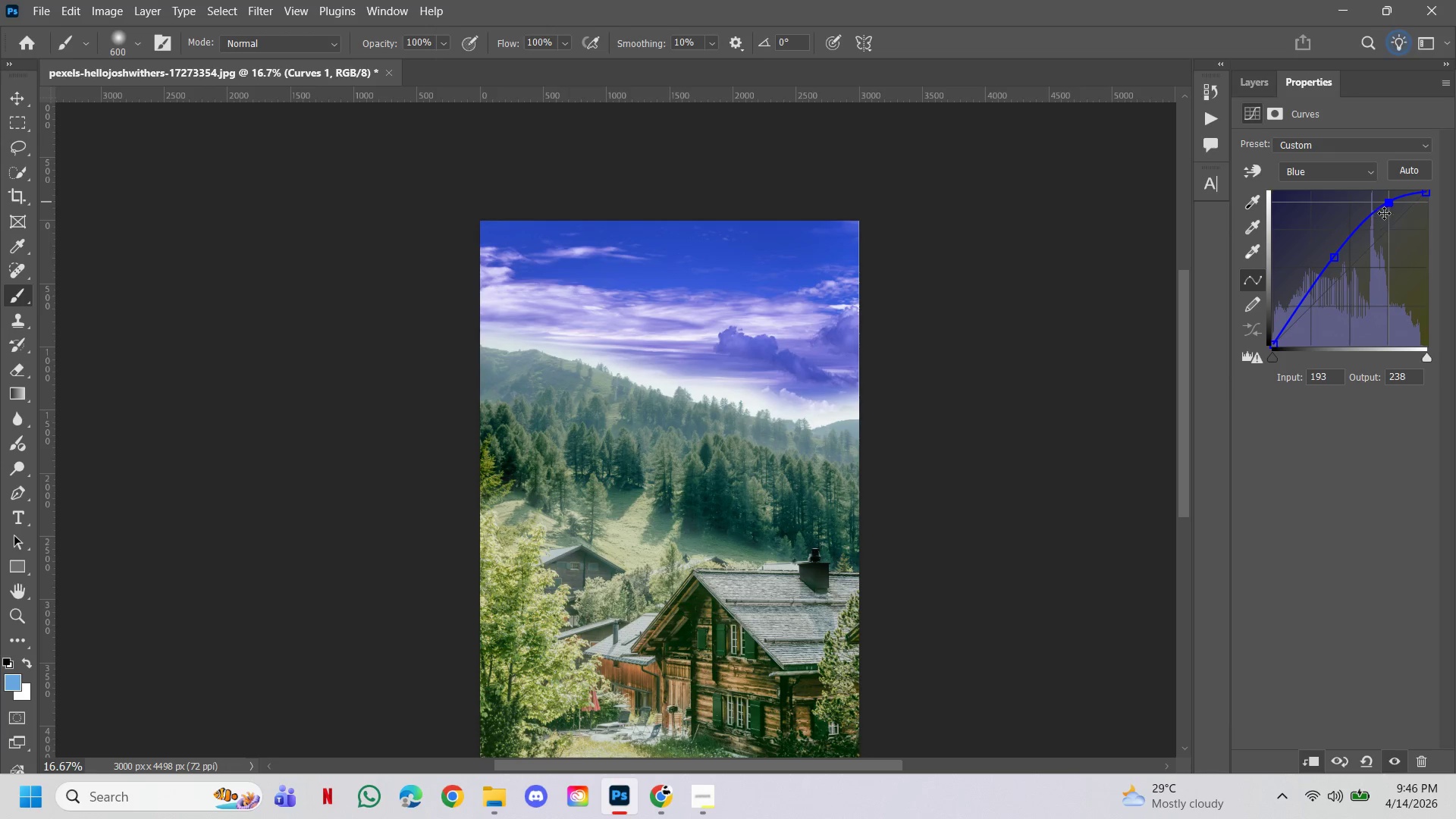 
left_click_drag(start_coordinate=[1384, 213], to_coordinate=[1398, 262])
 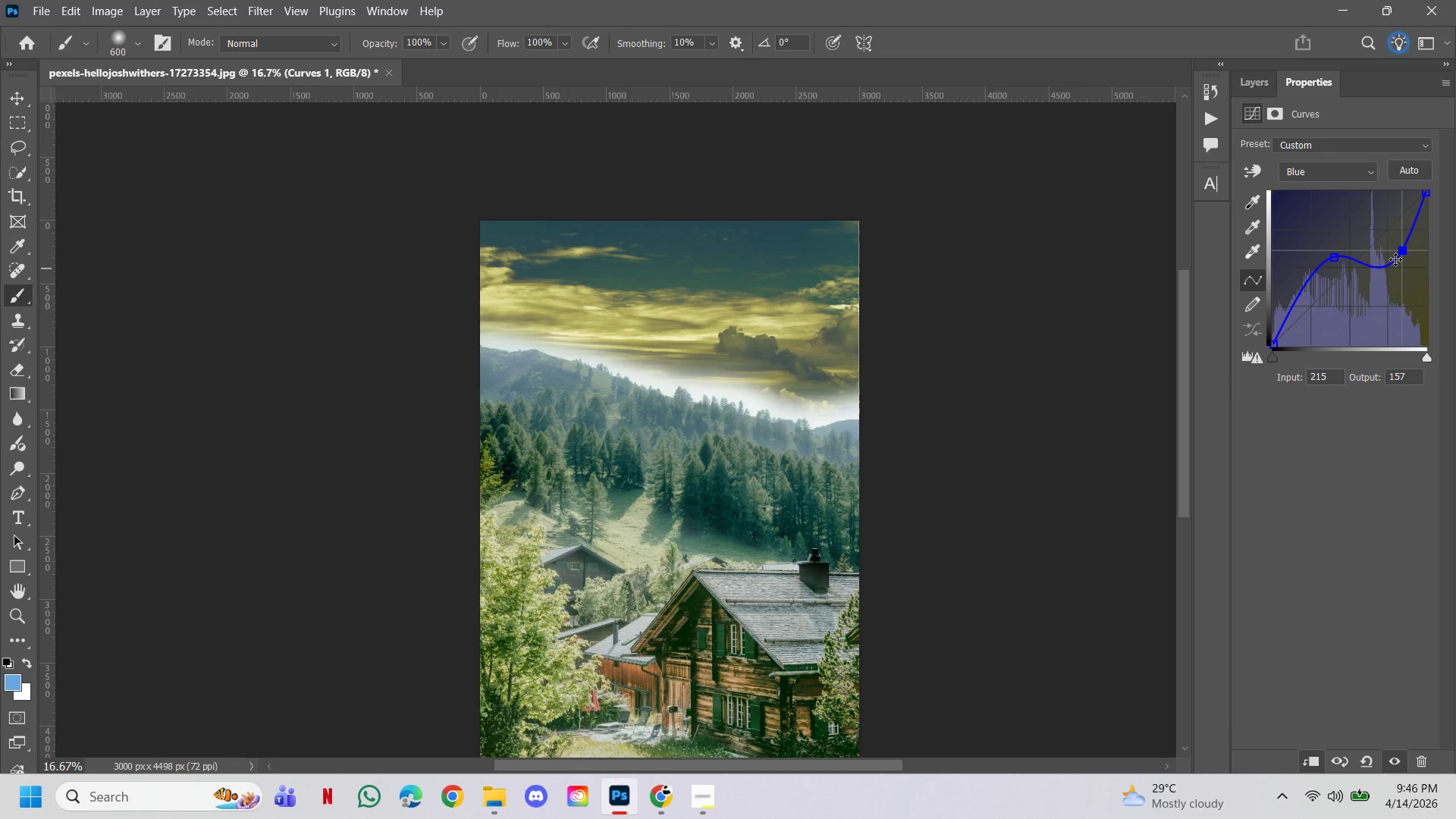 
left_click_drag(start_coordinate=[1399, 258], to_coordinate=[1350, 143])
 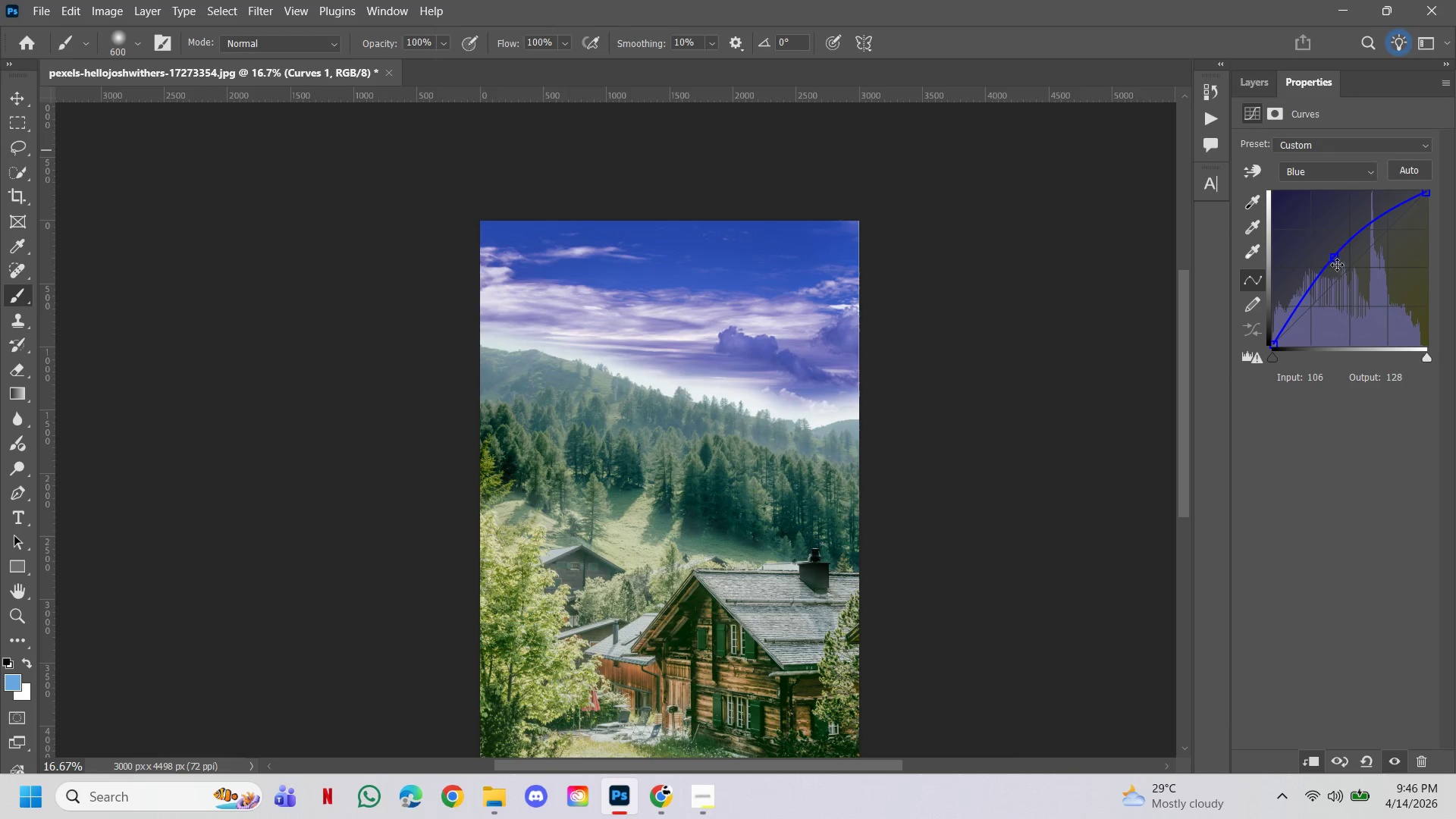 
left_click_drag(start_coordinate=[1335, 259], to_coordinate=[1335, 275])
 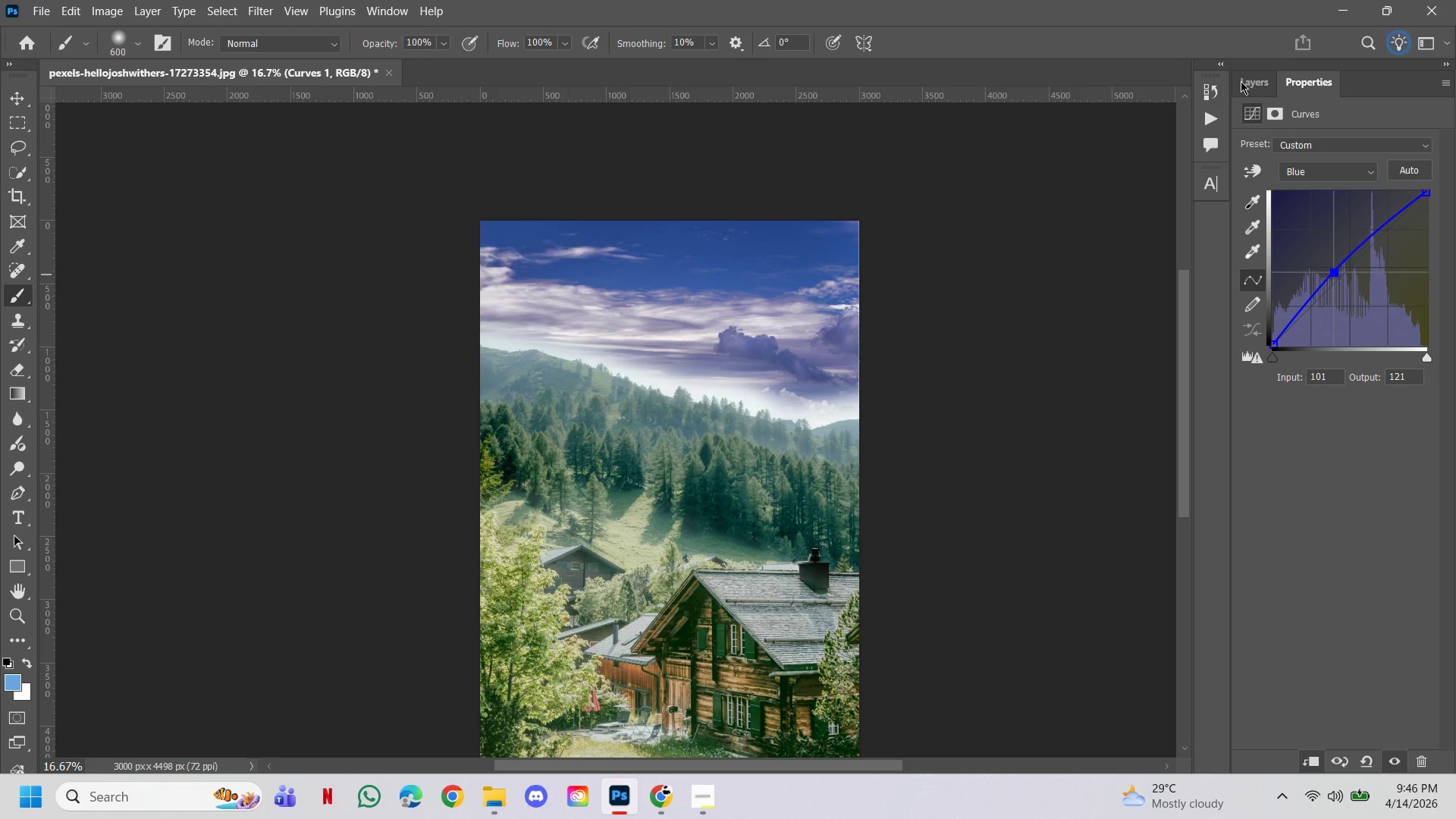 
left_click([1255, 77])
 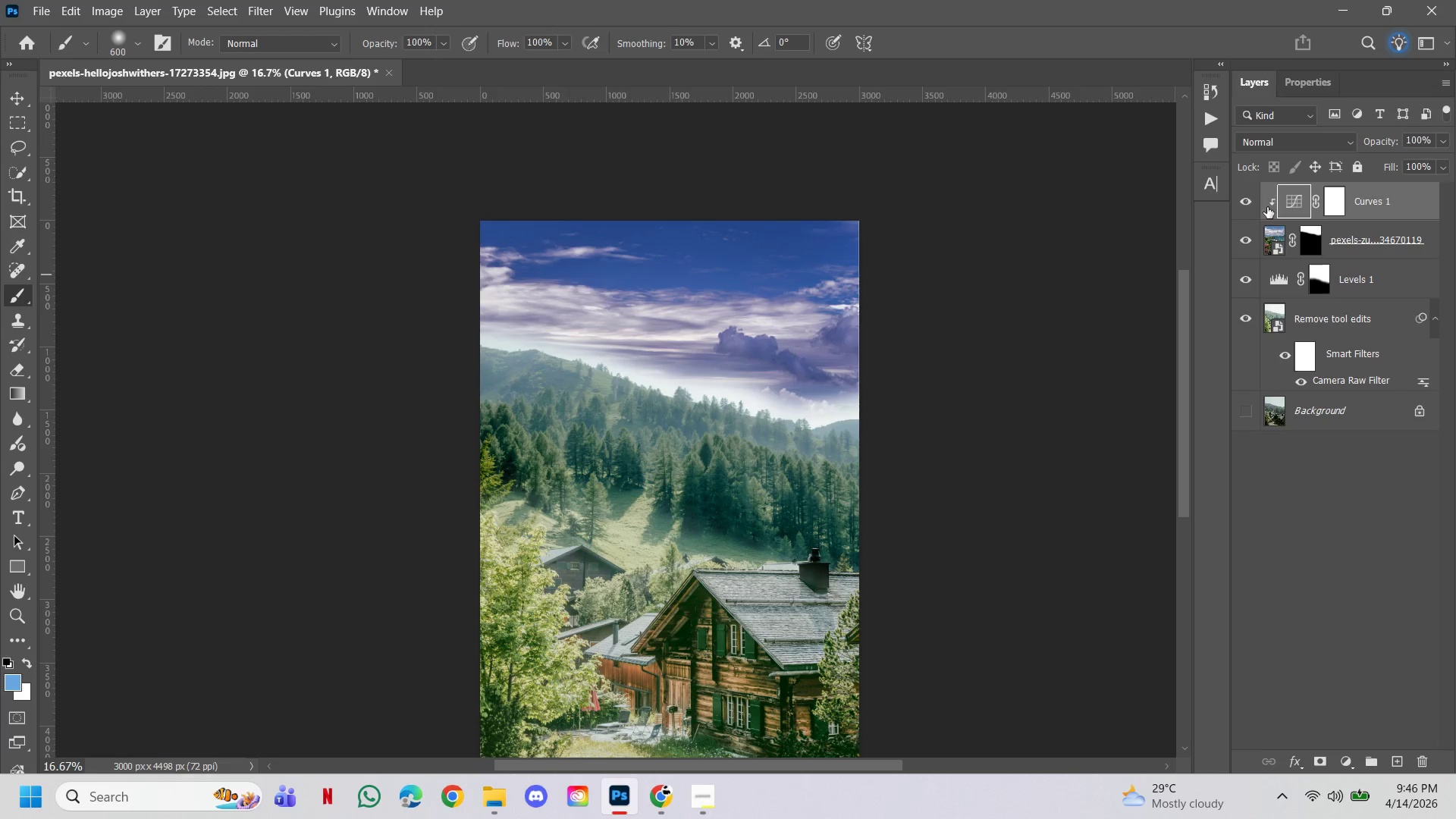 
left_click([1247, 195])
 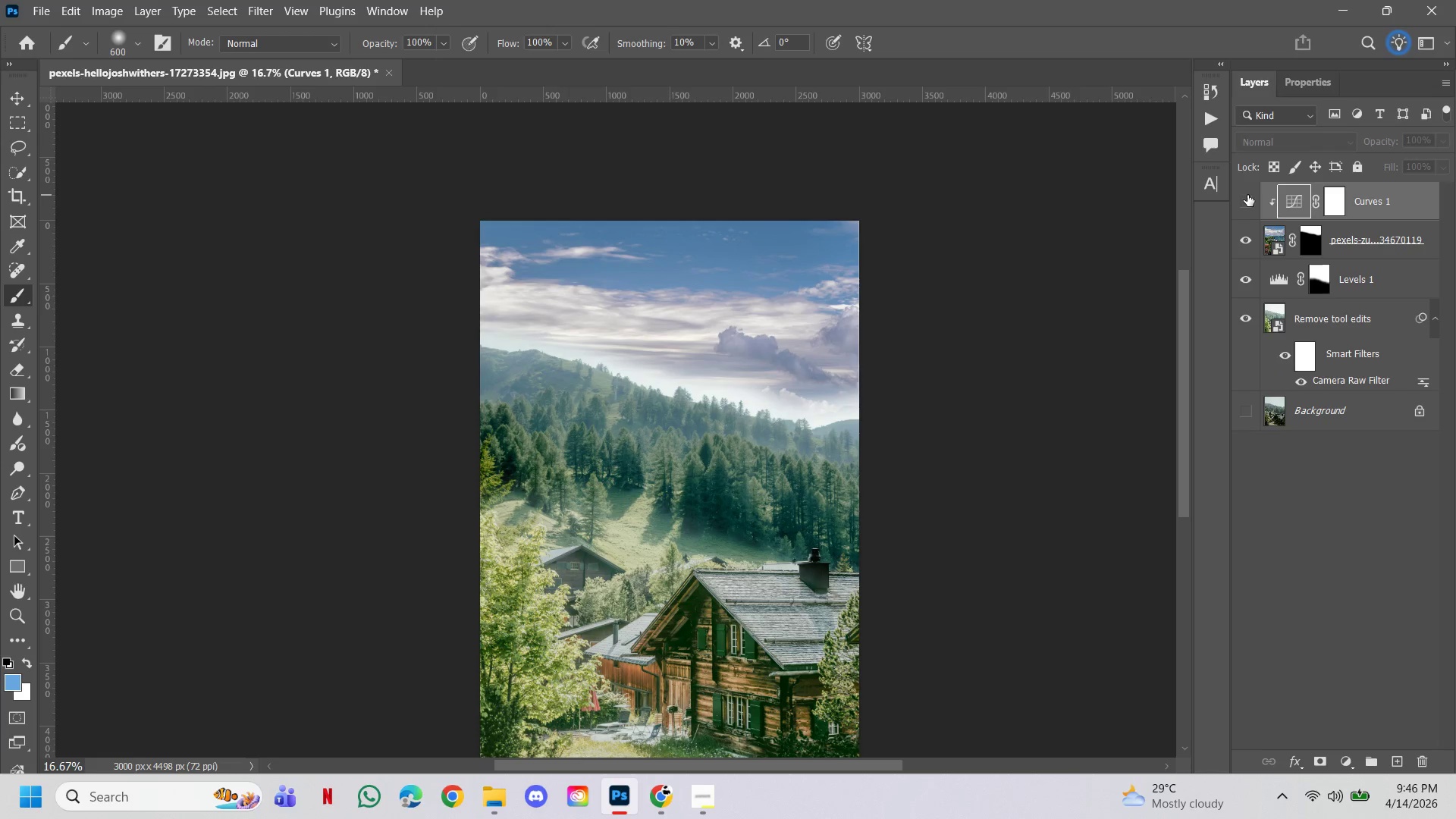 
left_click([1247, 195])
 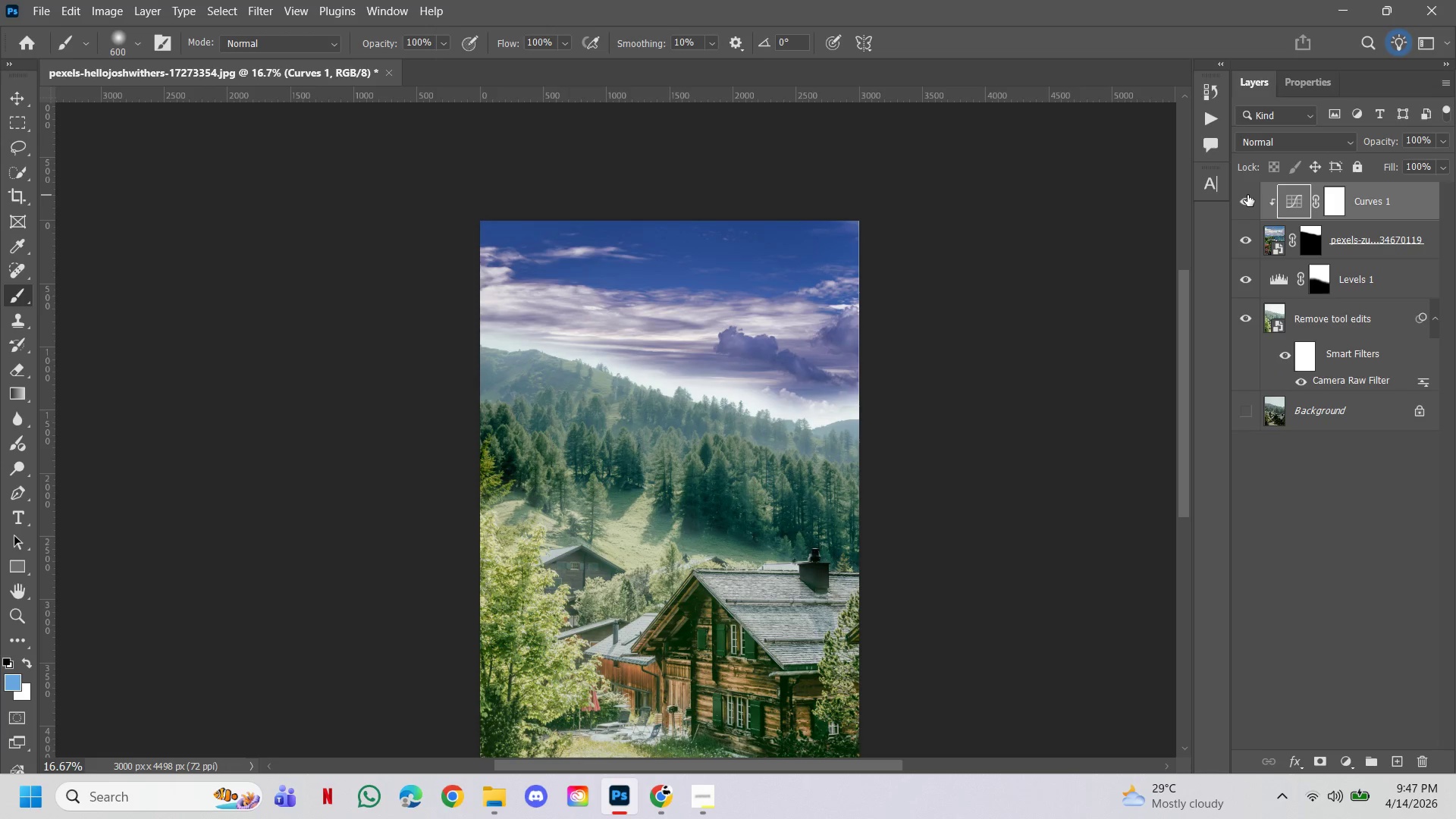 
left_click([1247, 195])
 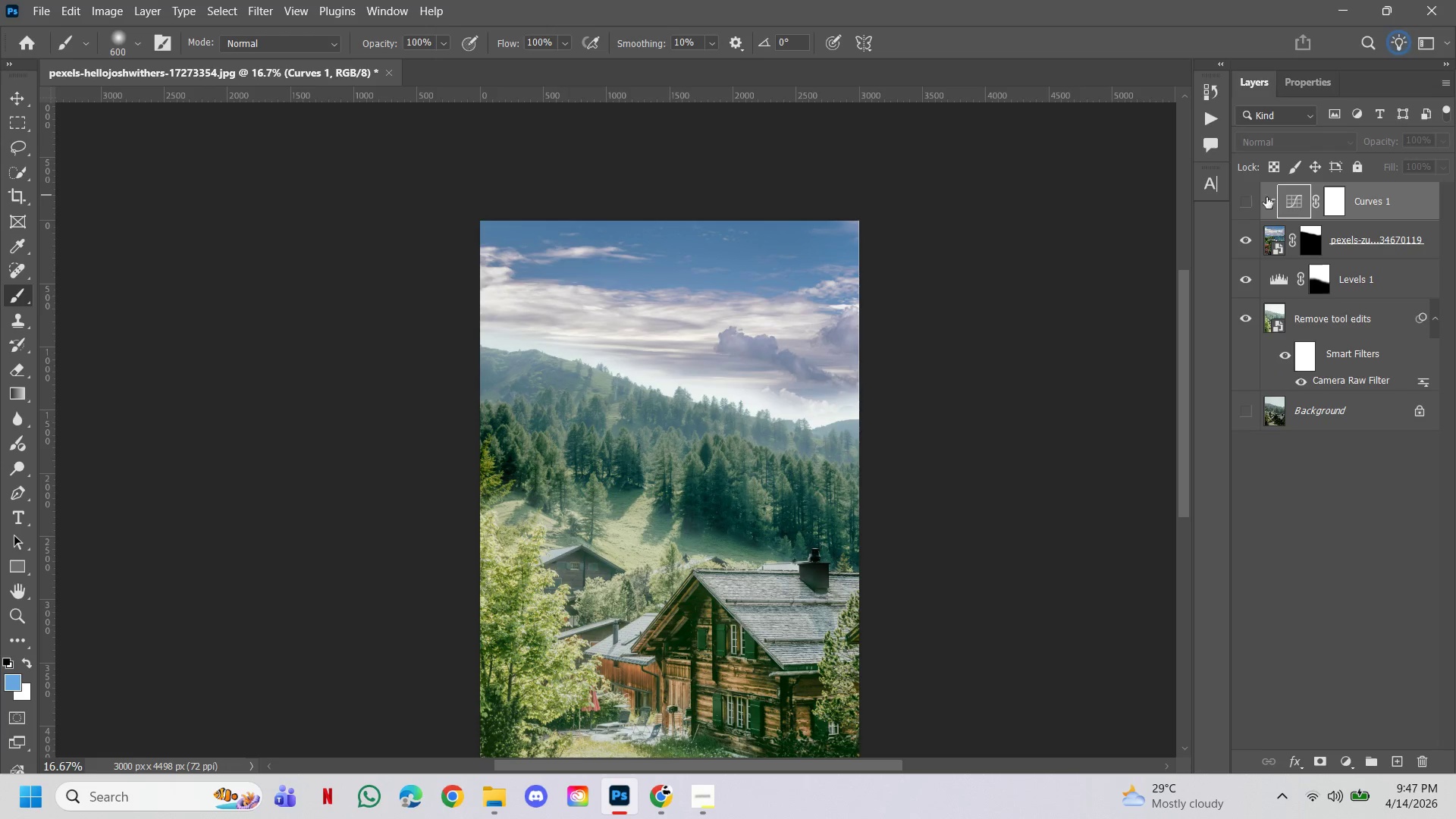 
left_click([1293, 202])
 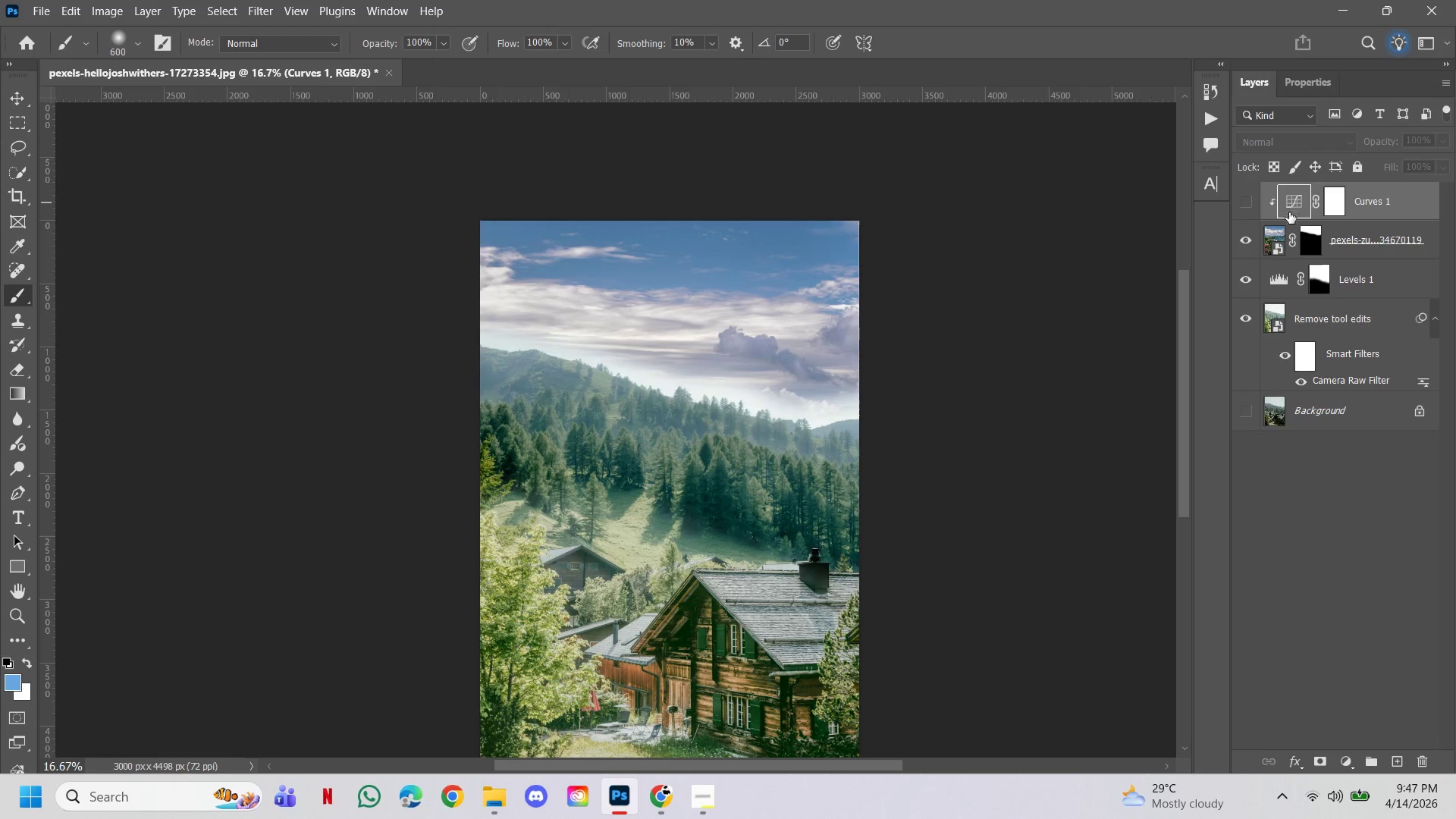 
key(Delete)
 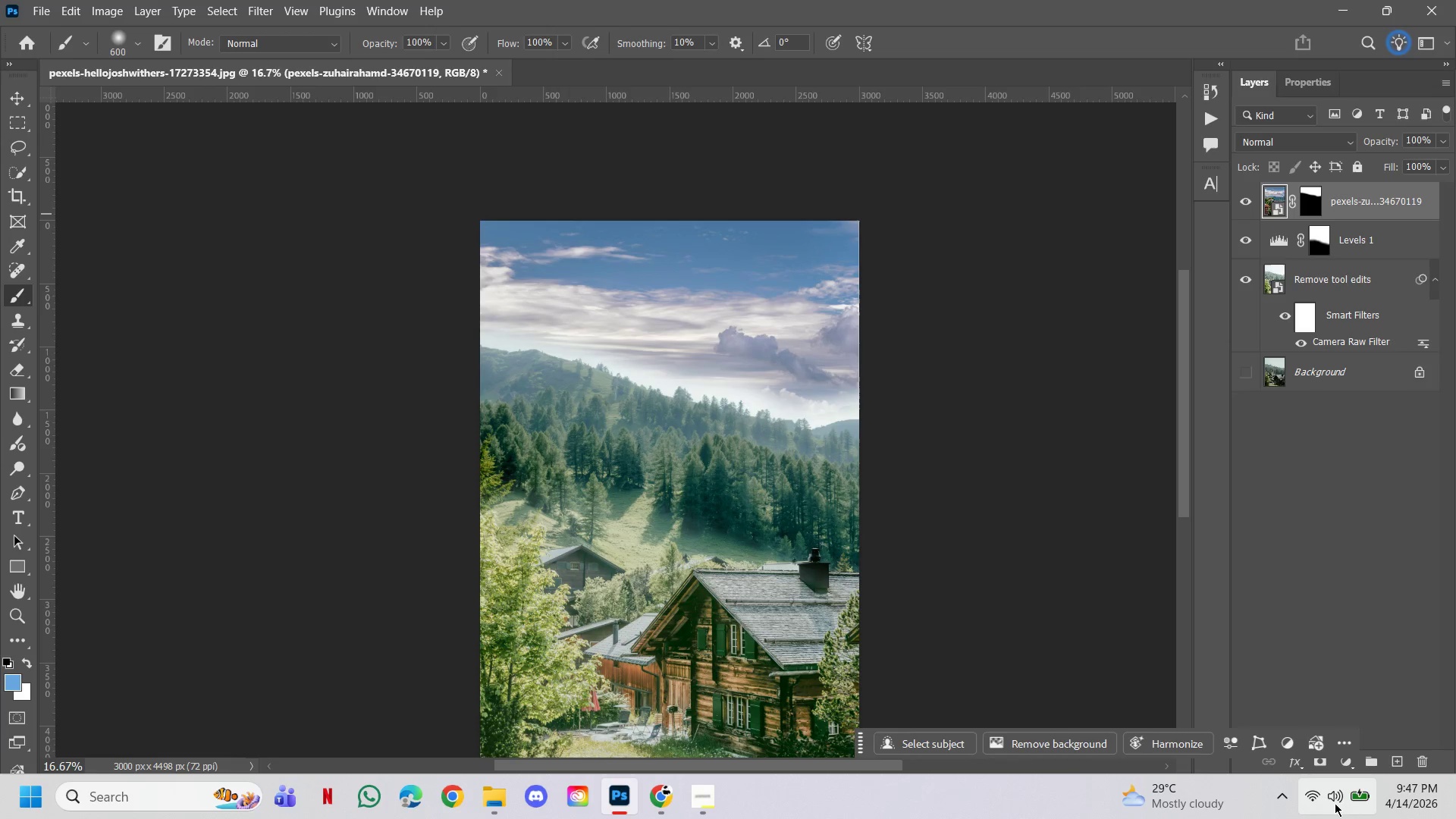 
left_click([1345, 761])
 